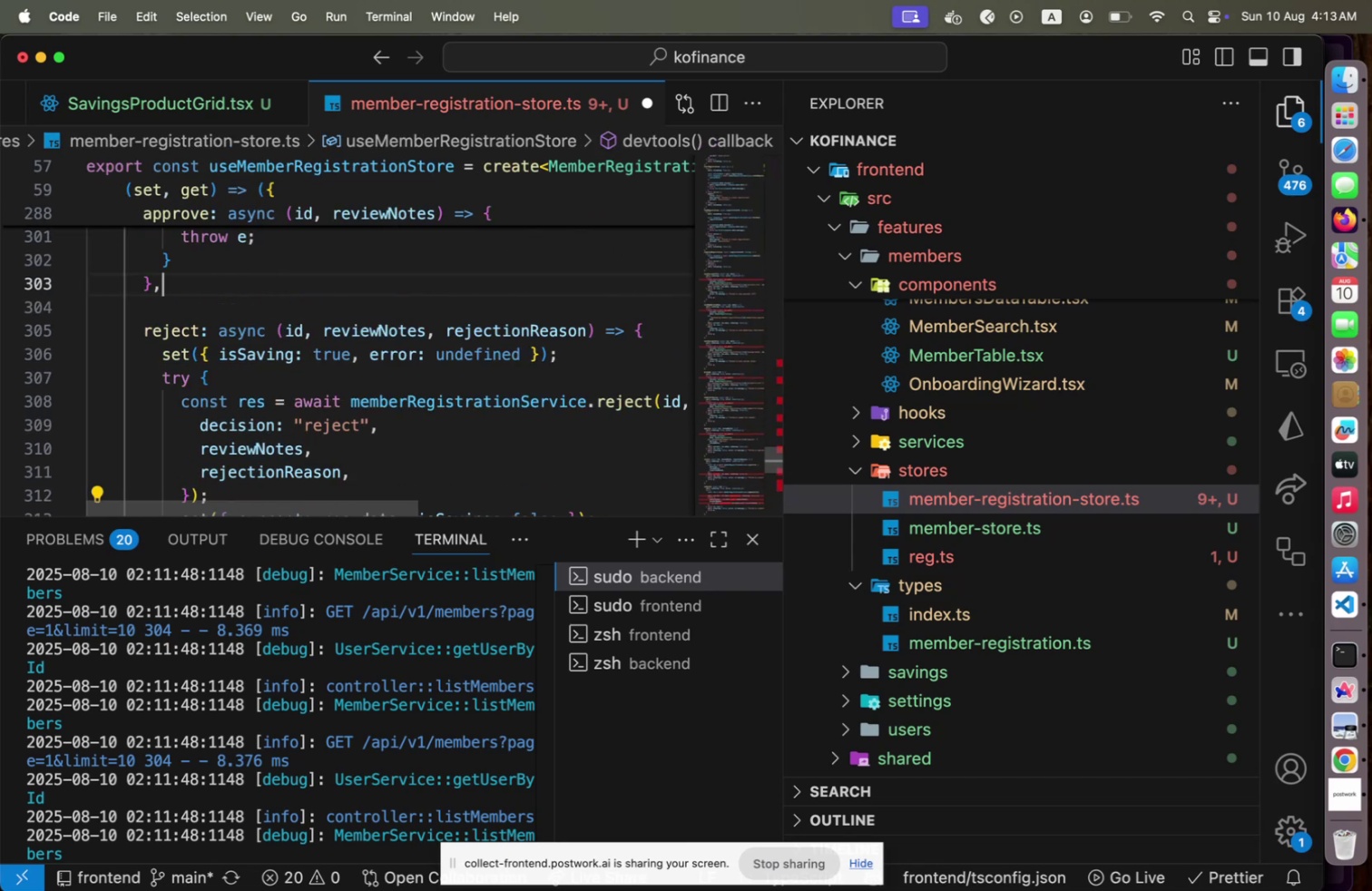 
hold_key(key=ArrowUp, duration=0.81)
 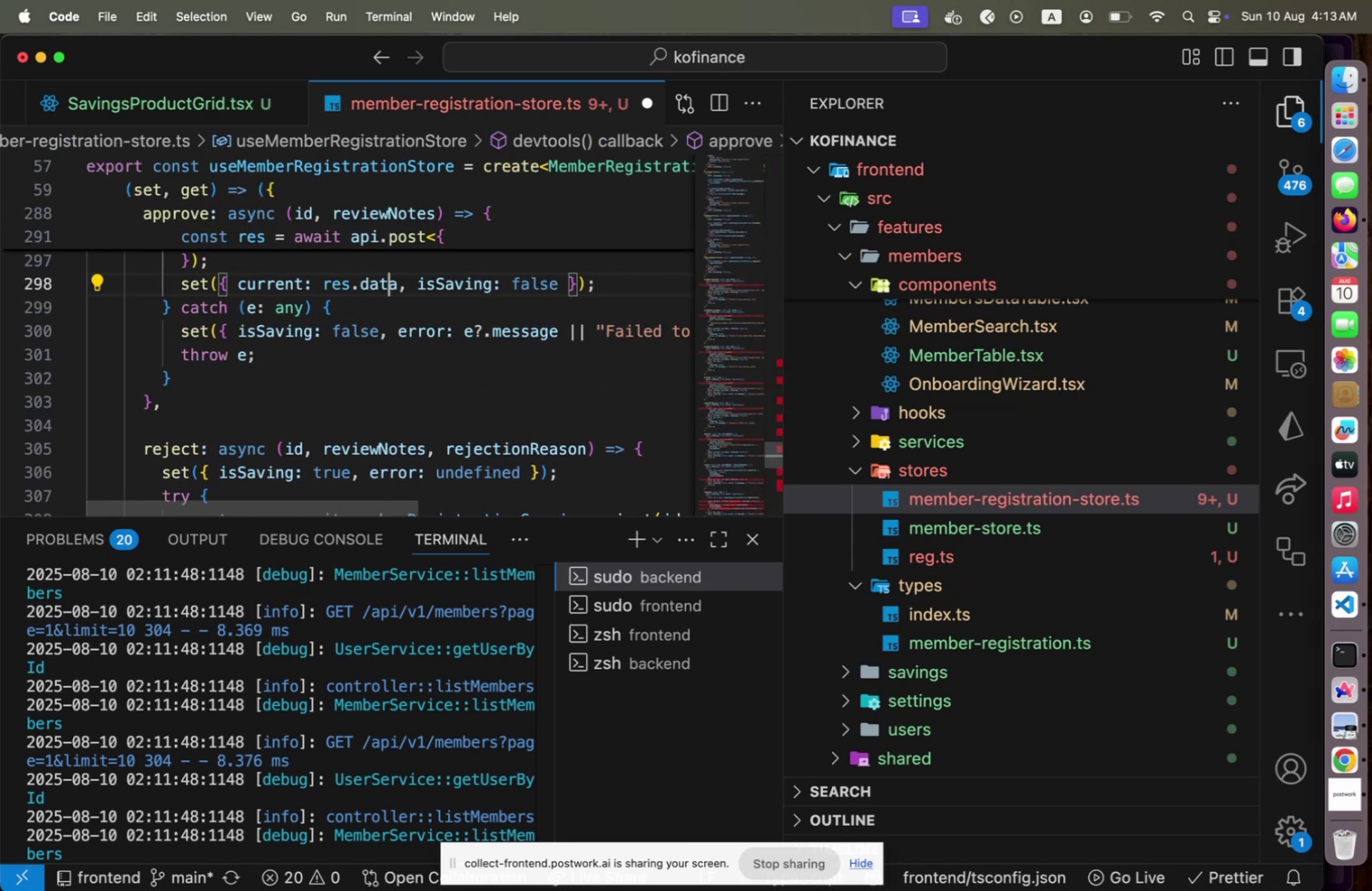 
key(ArrowUp)
 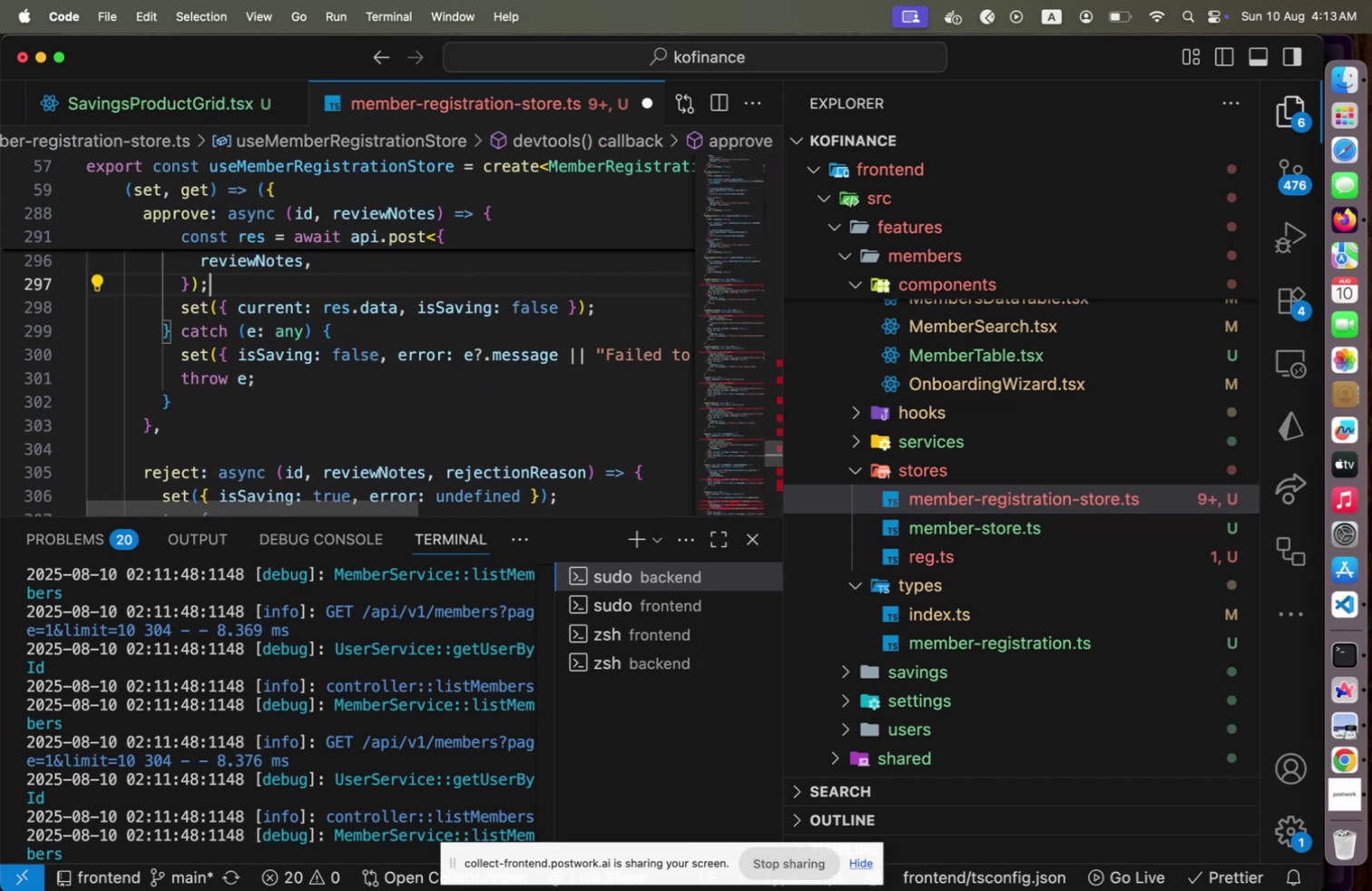 
key(ArrowUp)
 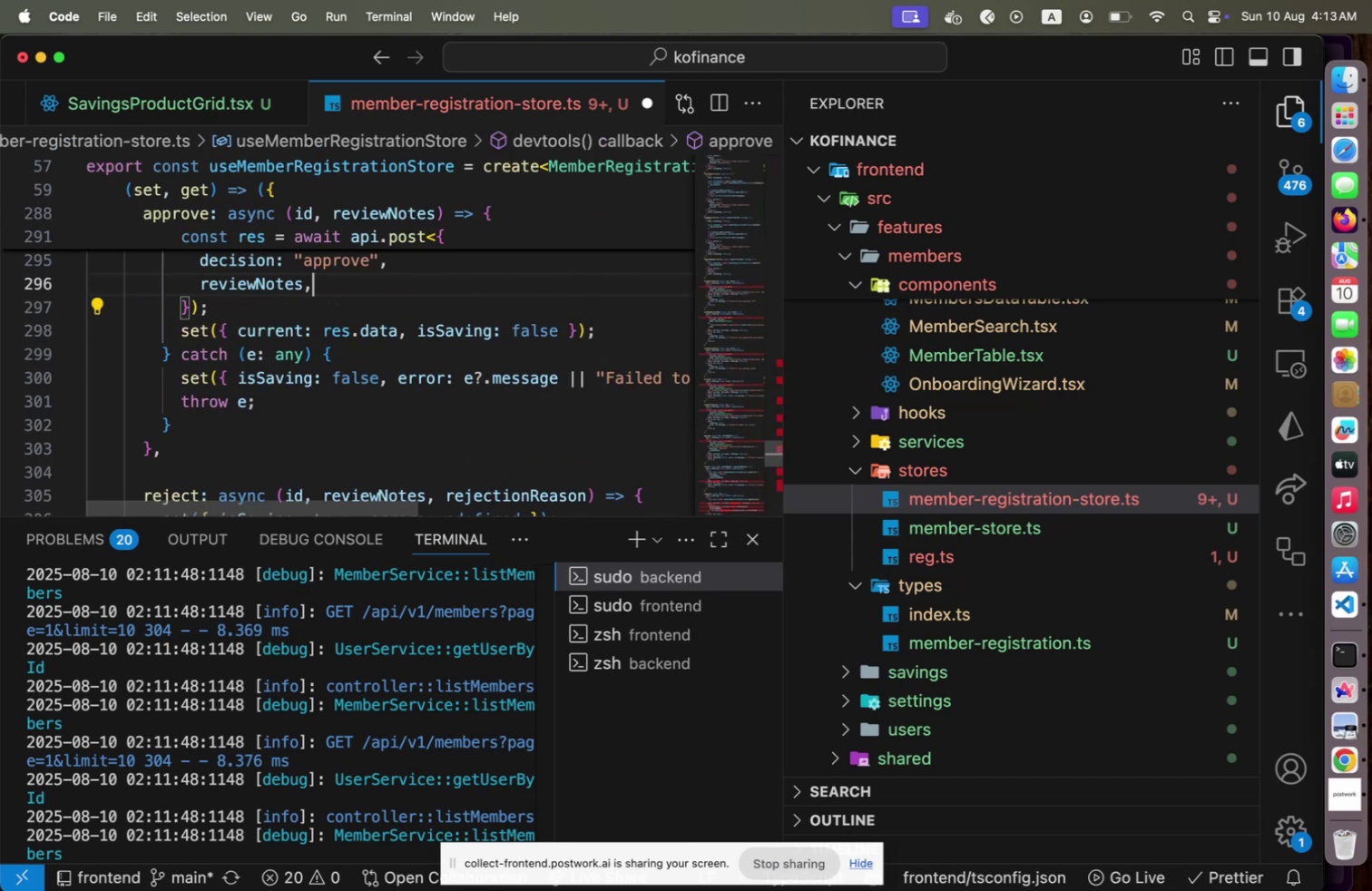 
key(ArrowUp)
 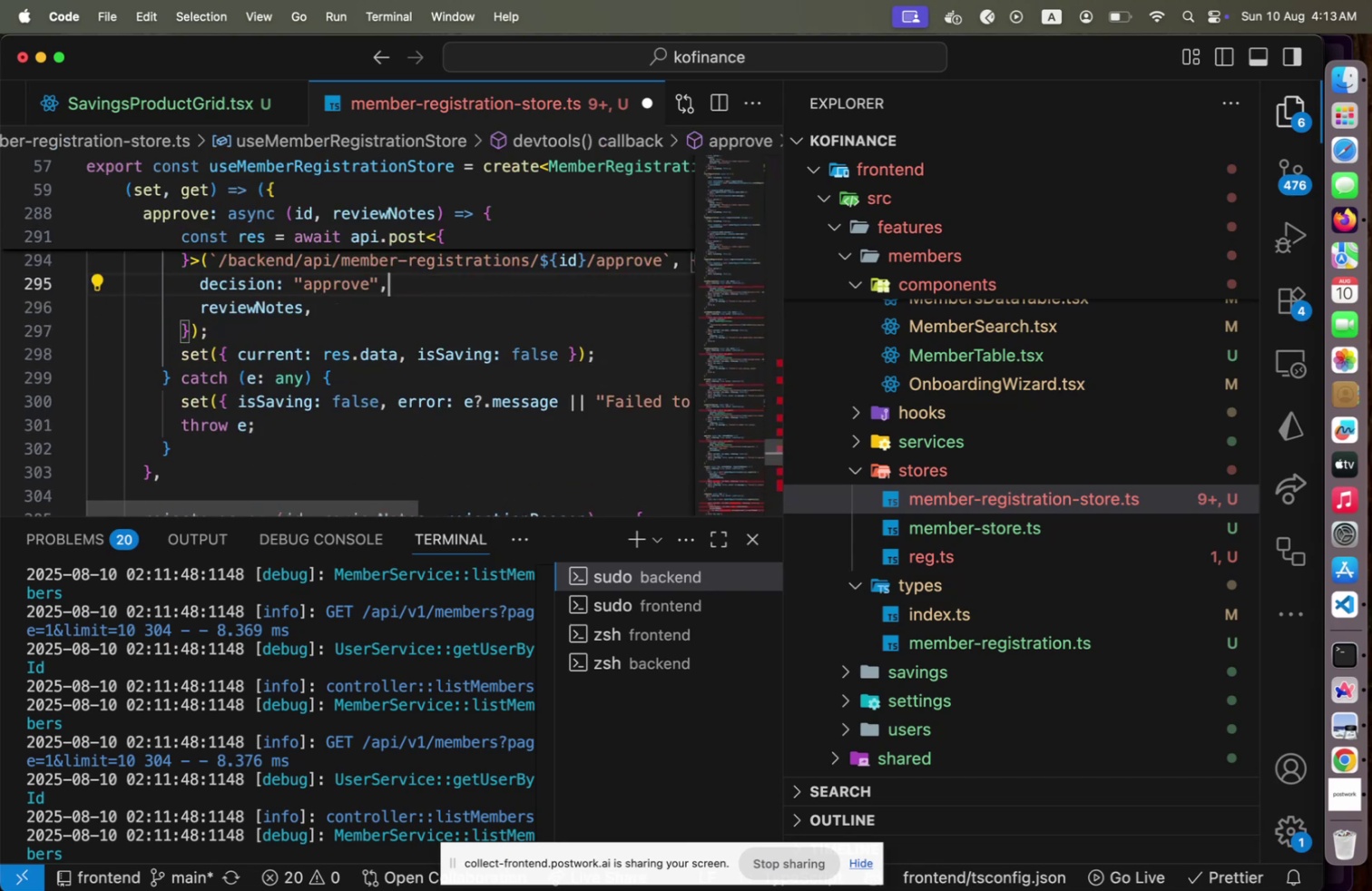 
key(ArrowUp)
 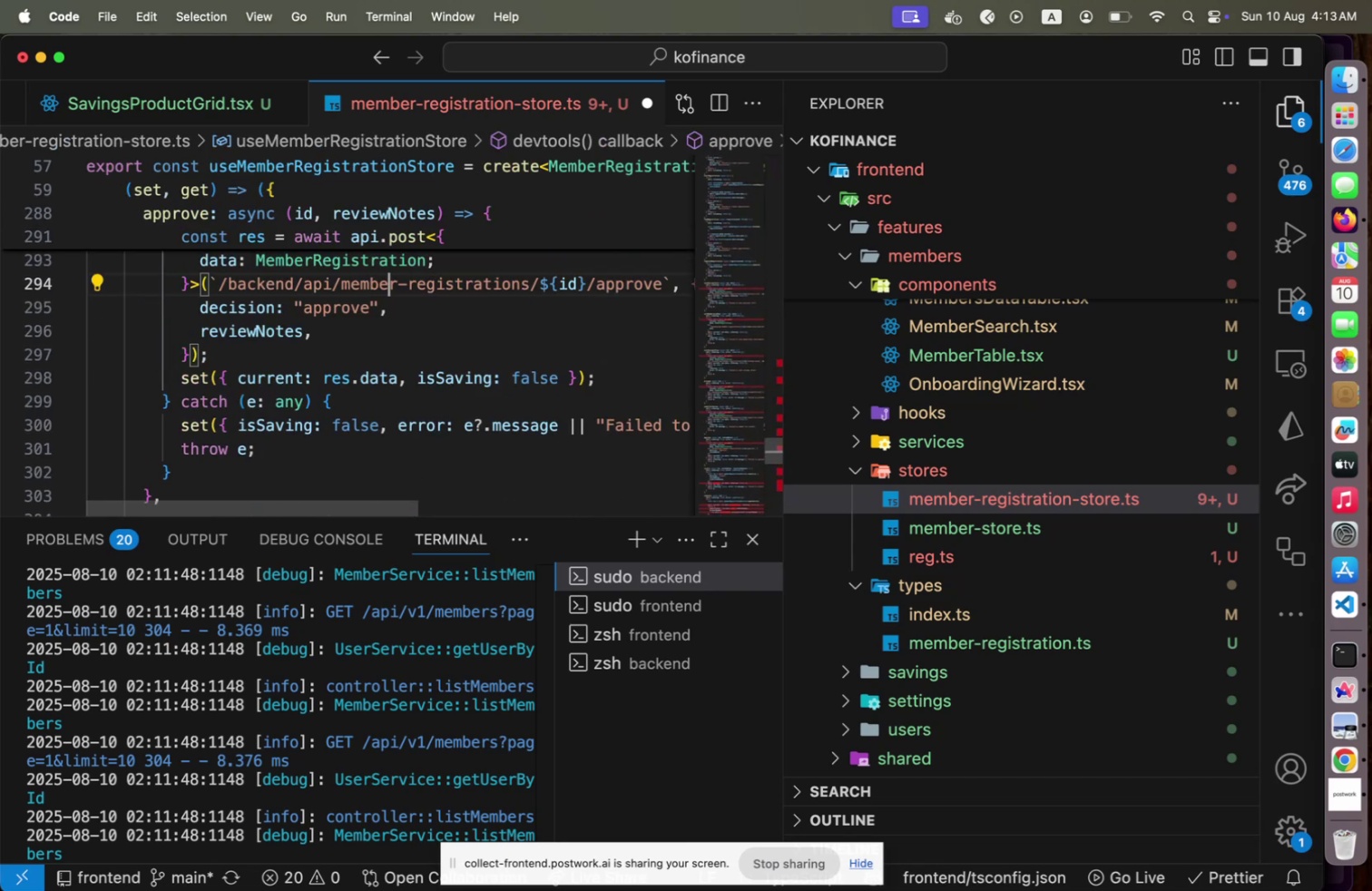 
hold_key(key=ArrowLeft, duration=0.45)
 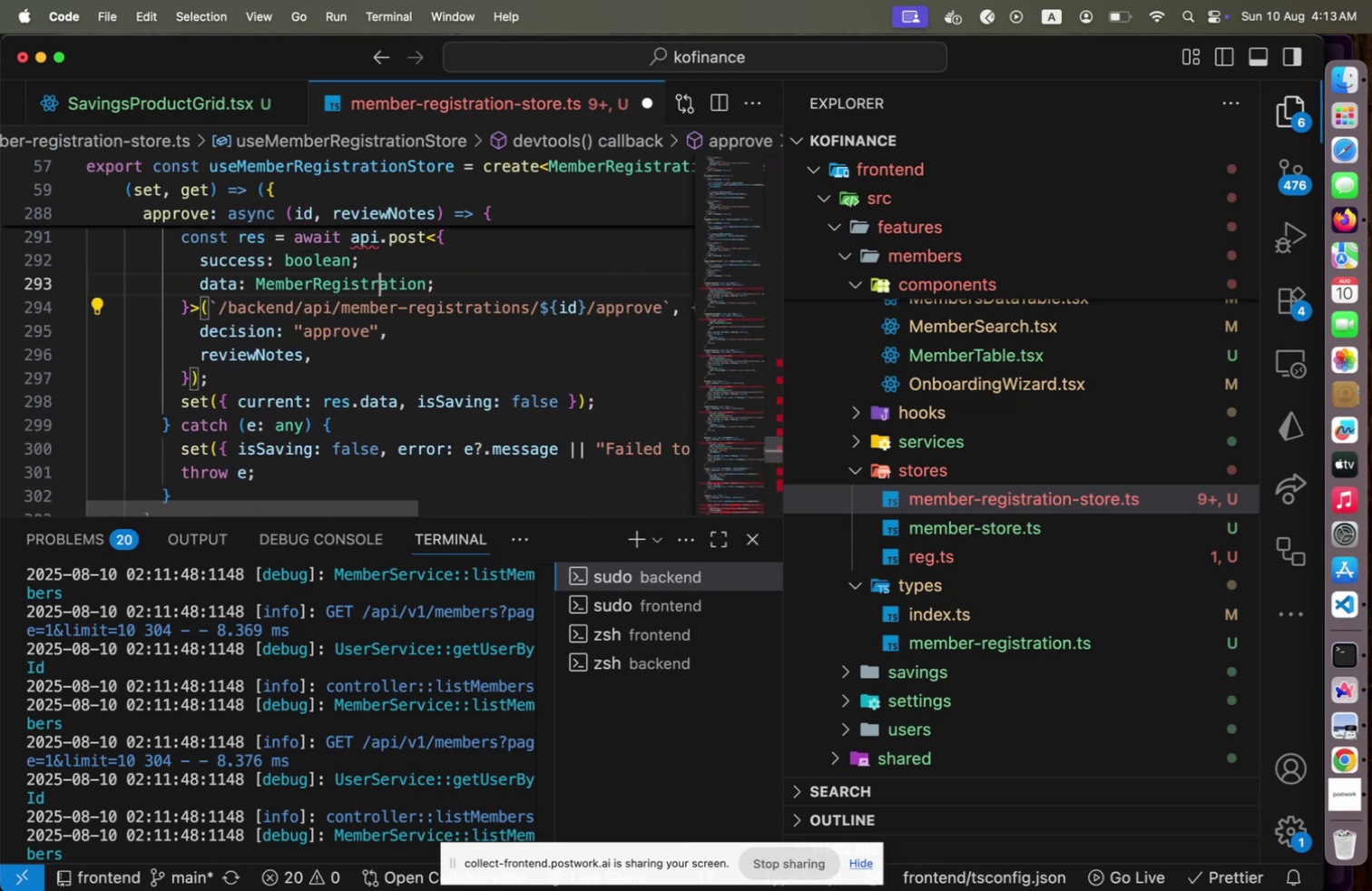 
key(ArrowUp)
 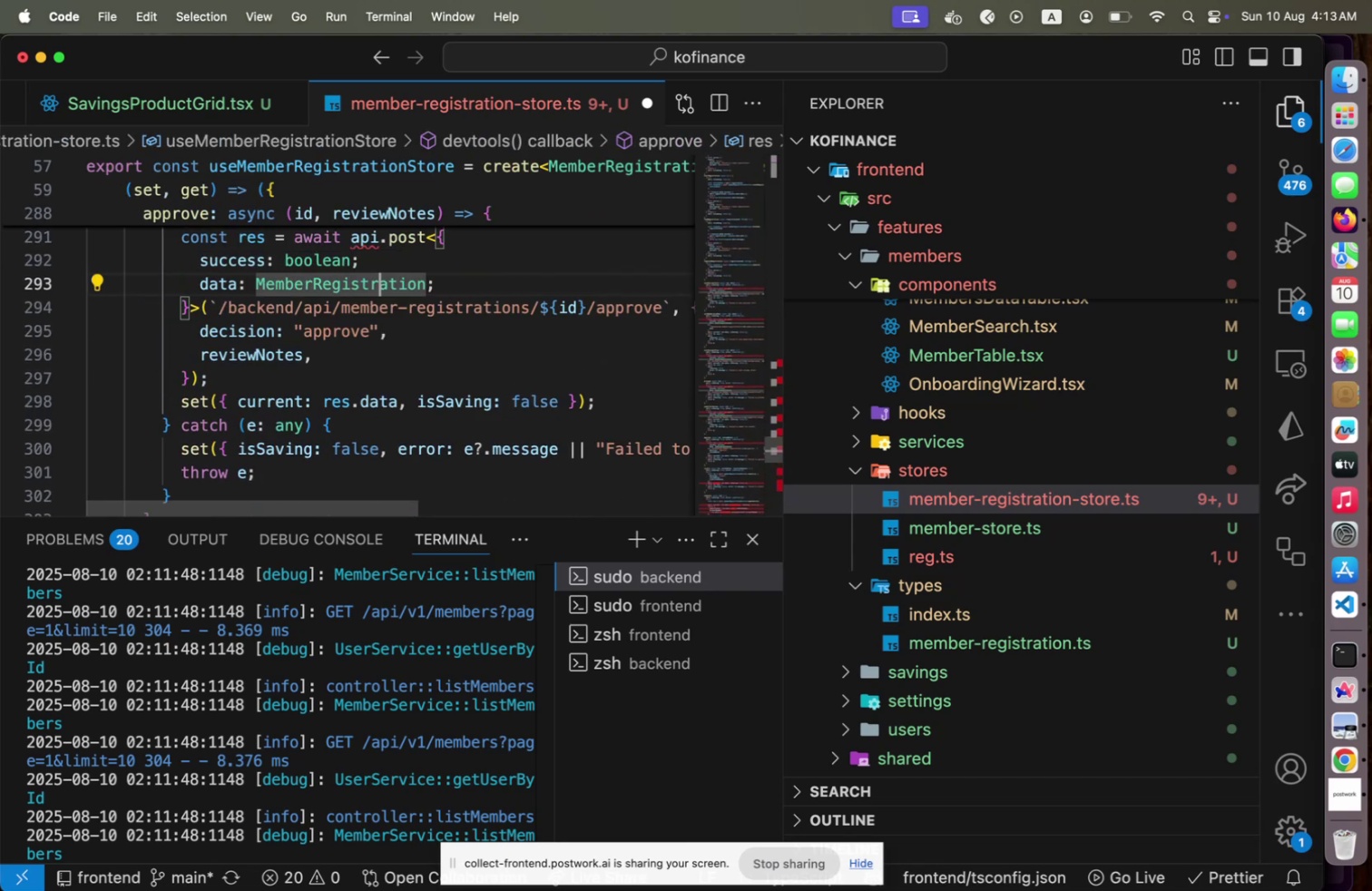 
key(ArrowUp)
 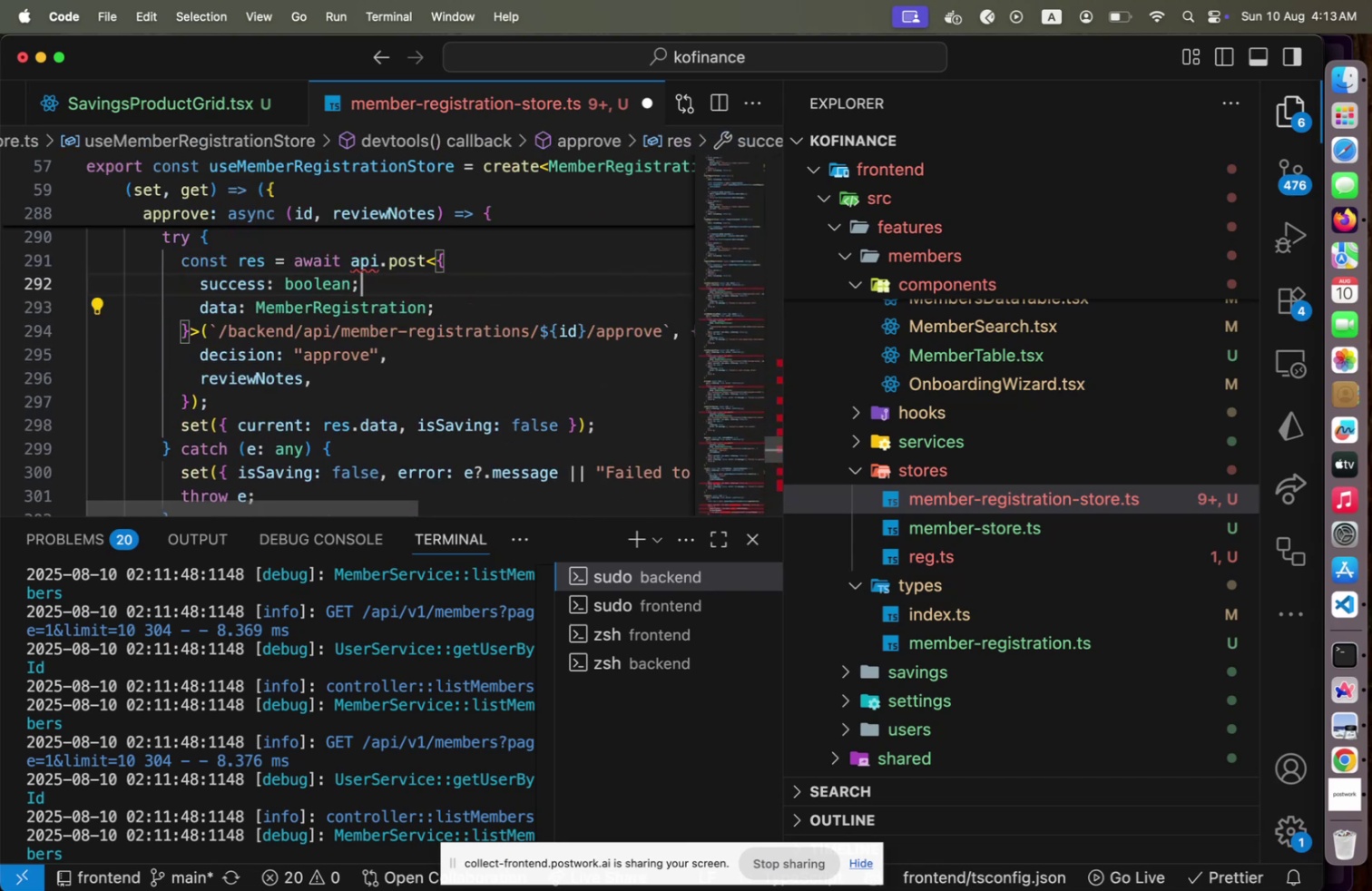 
key(ArrowUp)
 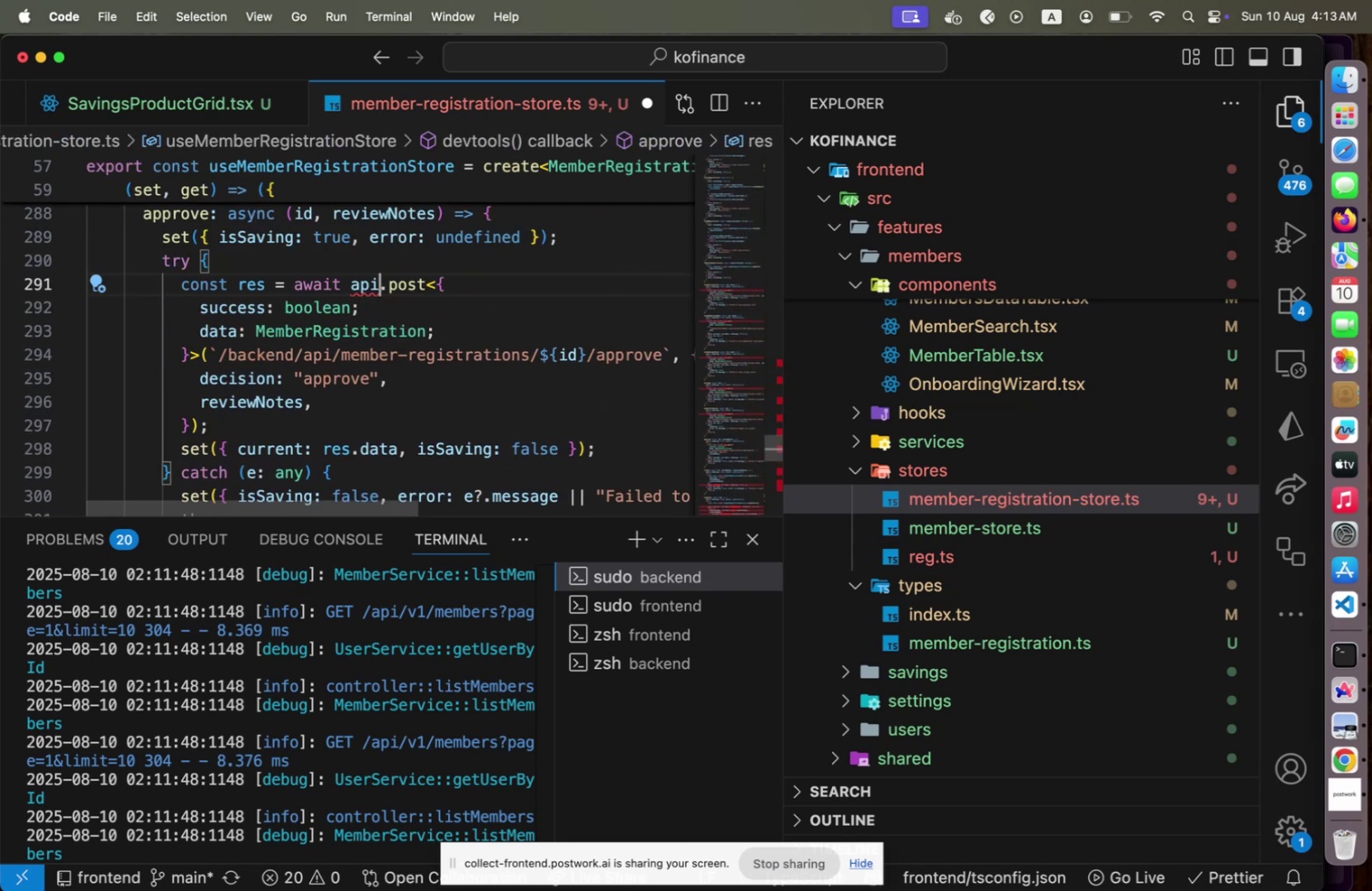 
key(ArrowRight)
 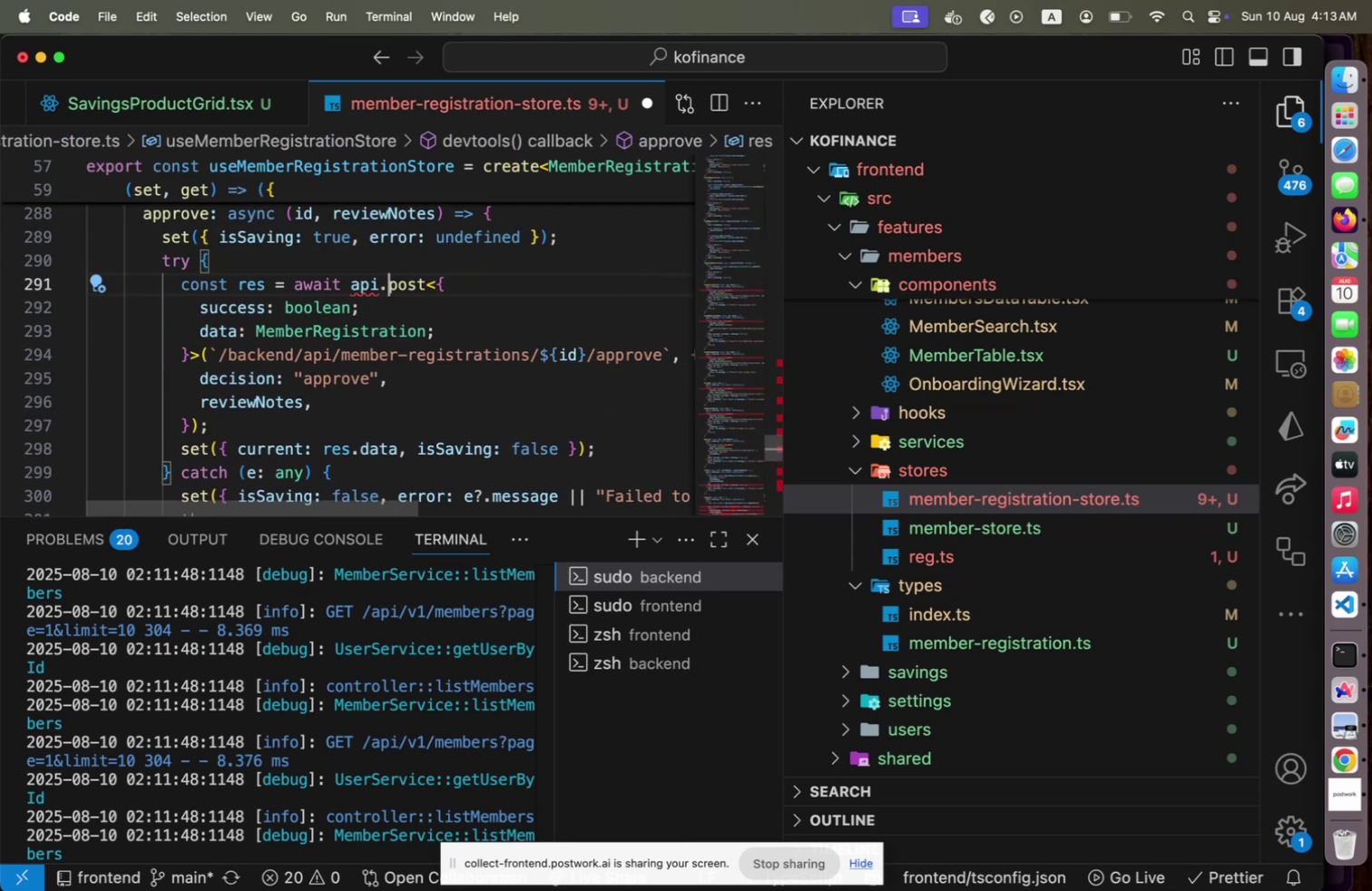 
key(ArrowLeft)
 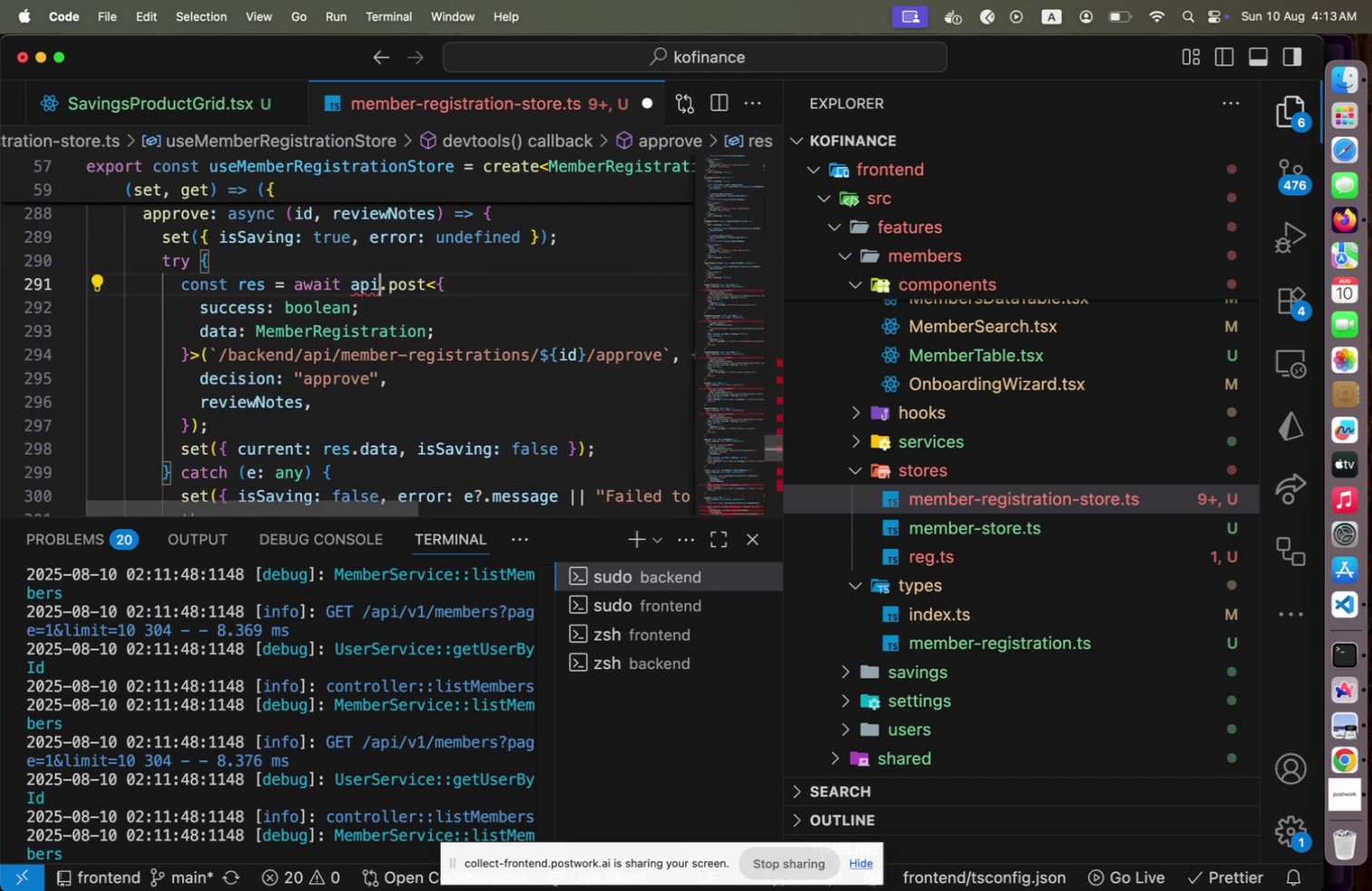 
key(ArrowLeft)
 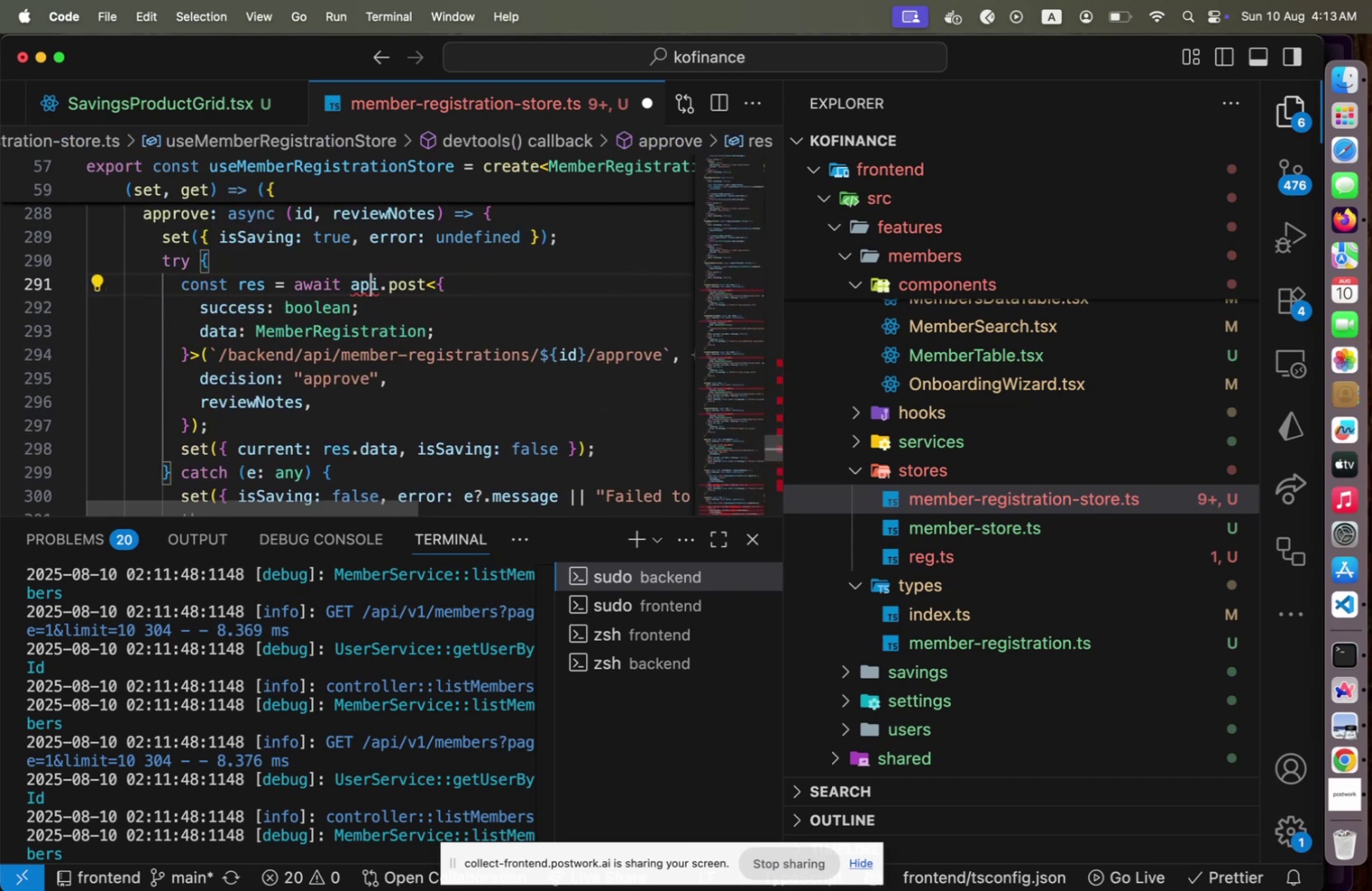 
key(ArrowLeft)
 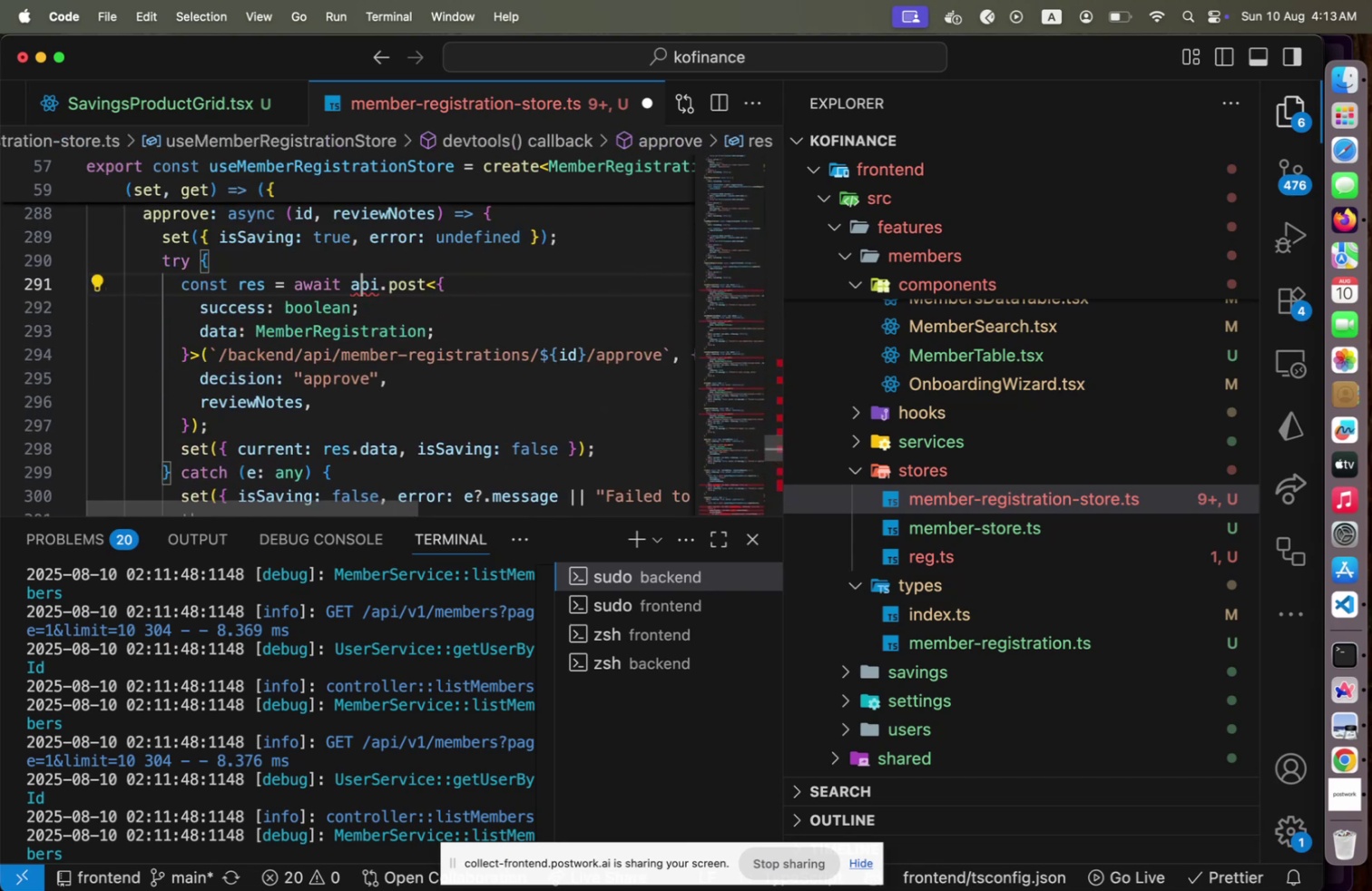 
key(ArrowLeft)
 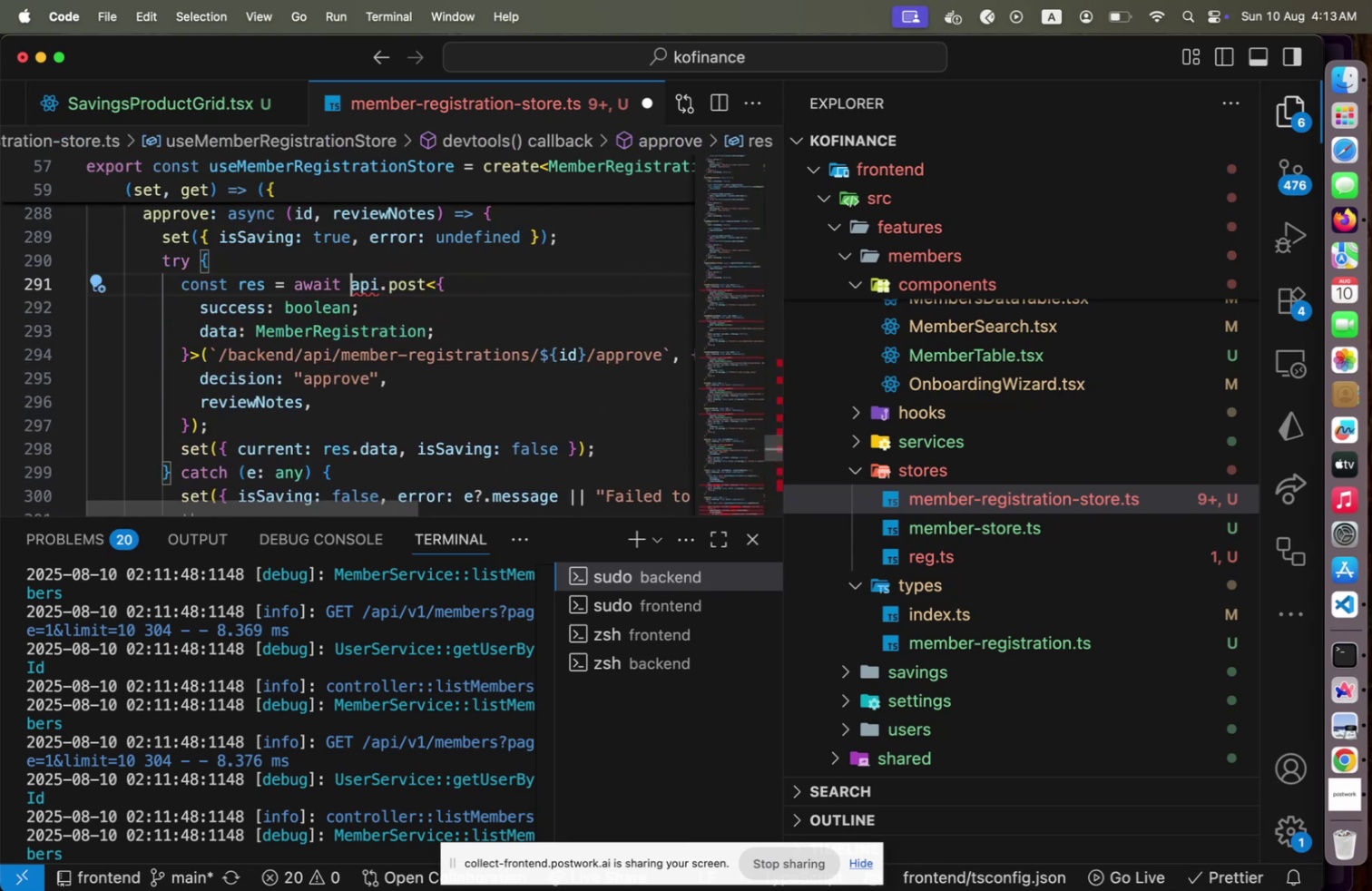 
key(ArrowLeft)
 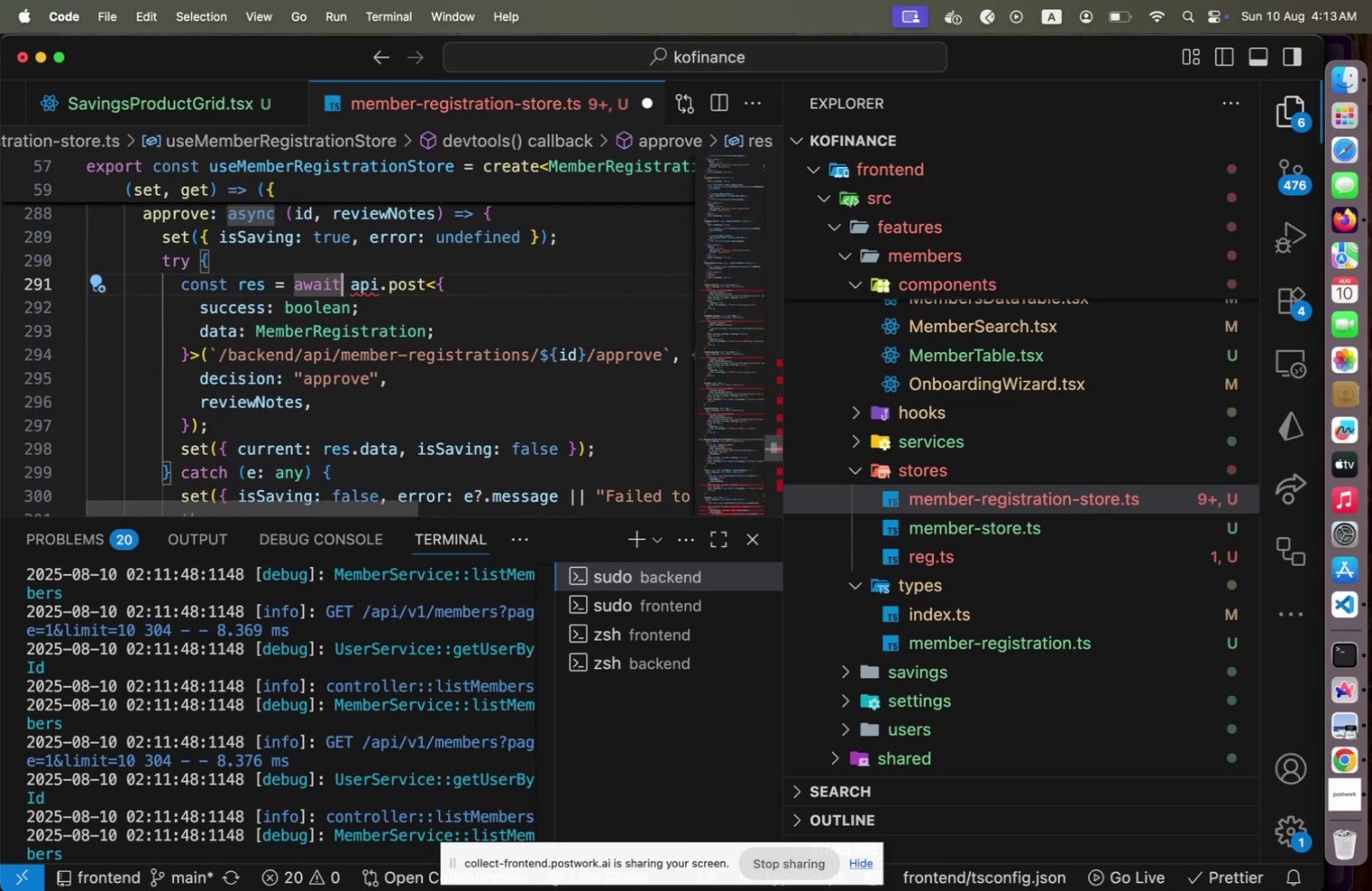 
key(ArrowRight)
 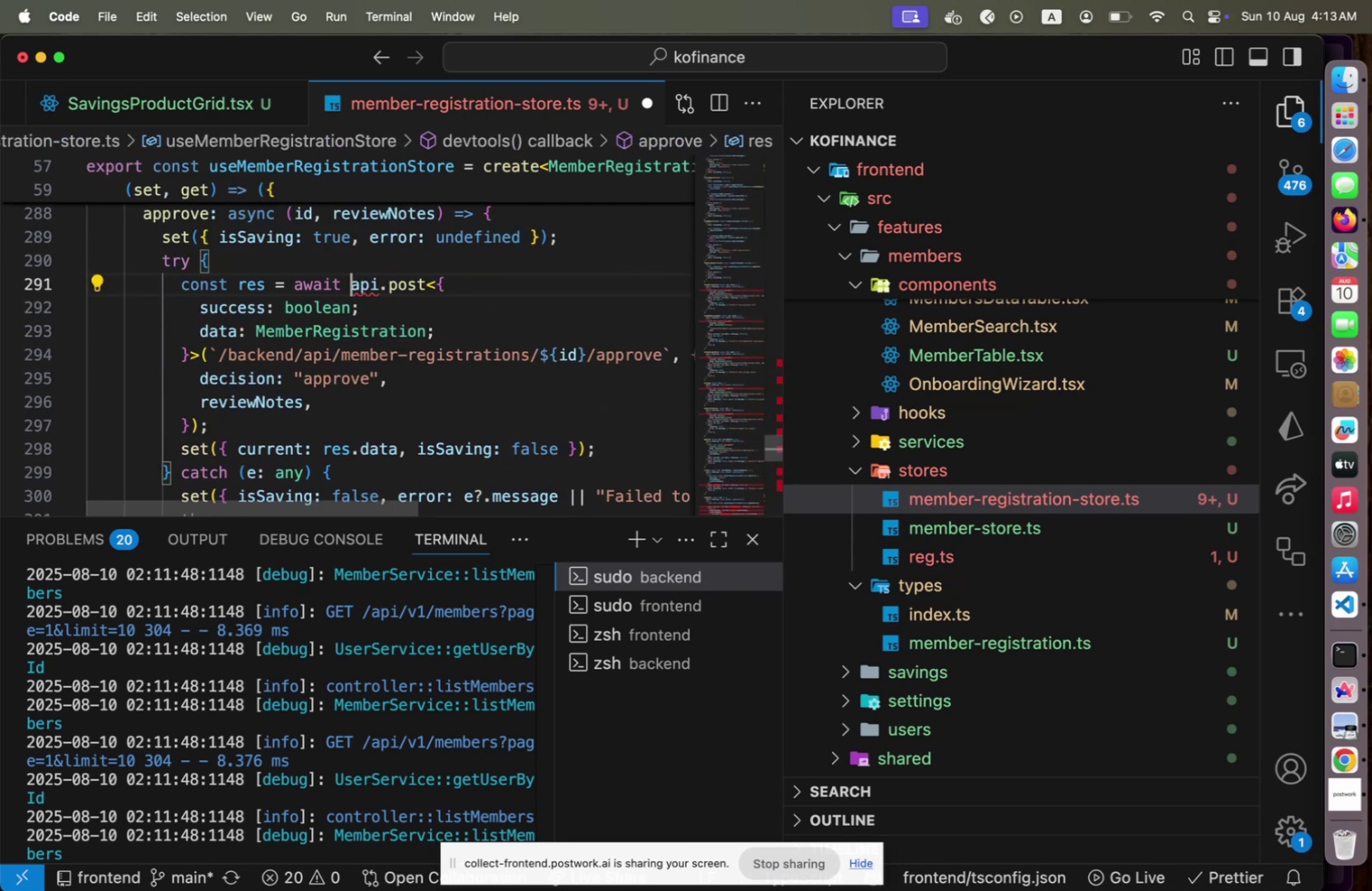 
key(Shift+End)
 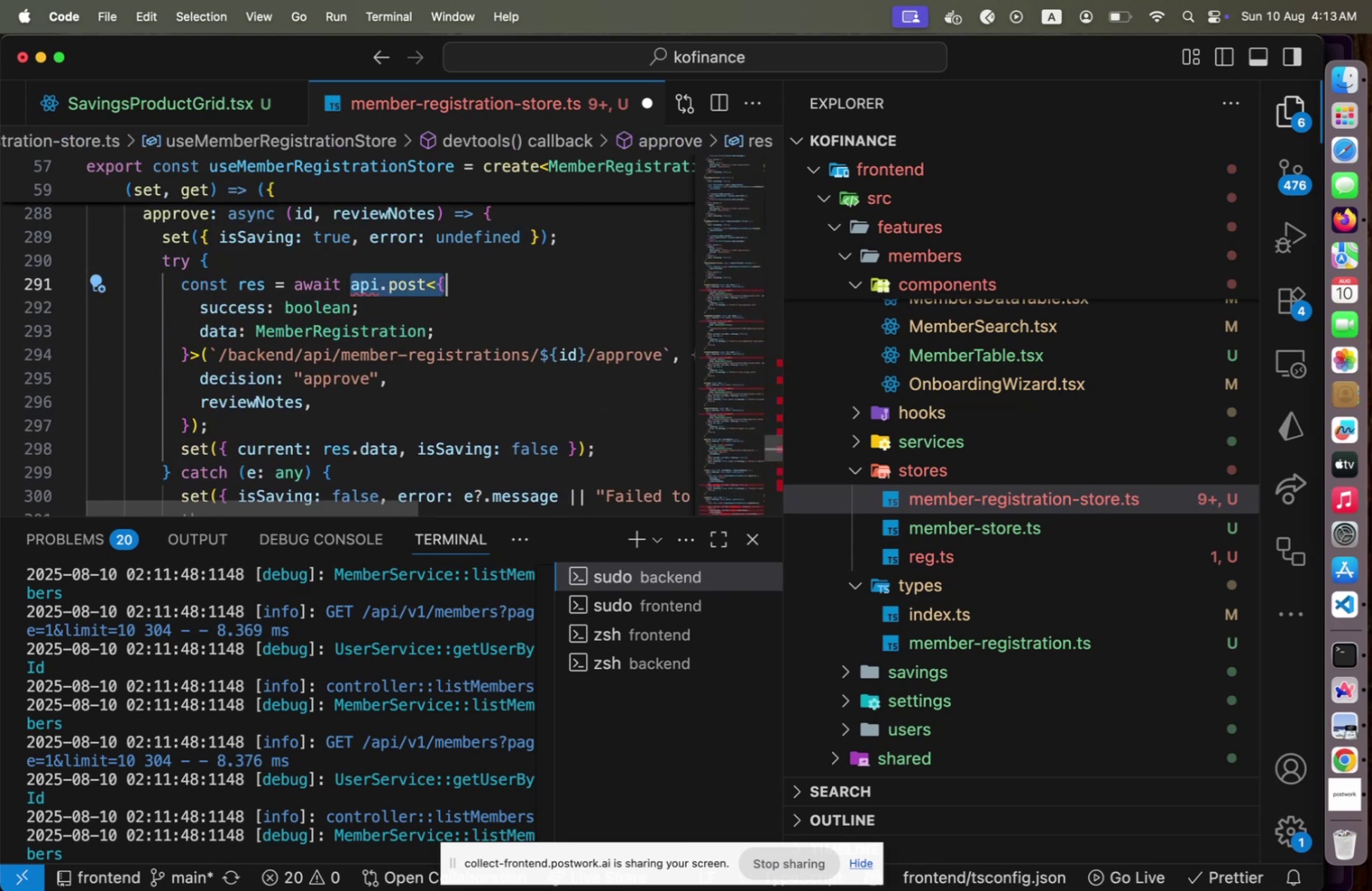 
key(Shift+ArrowDown)
 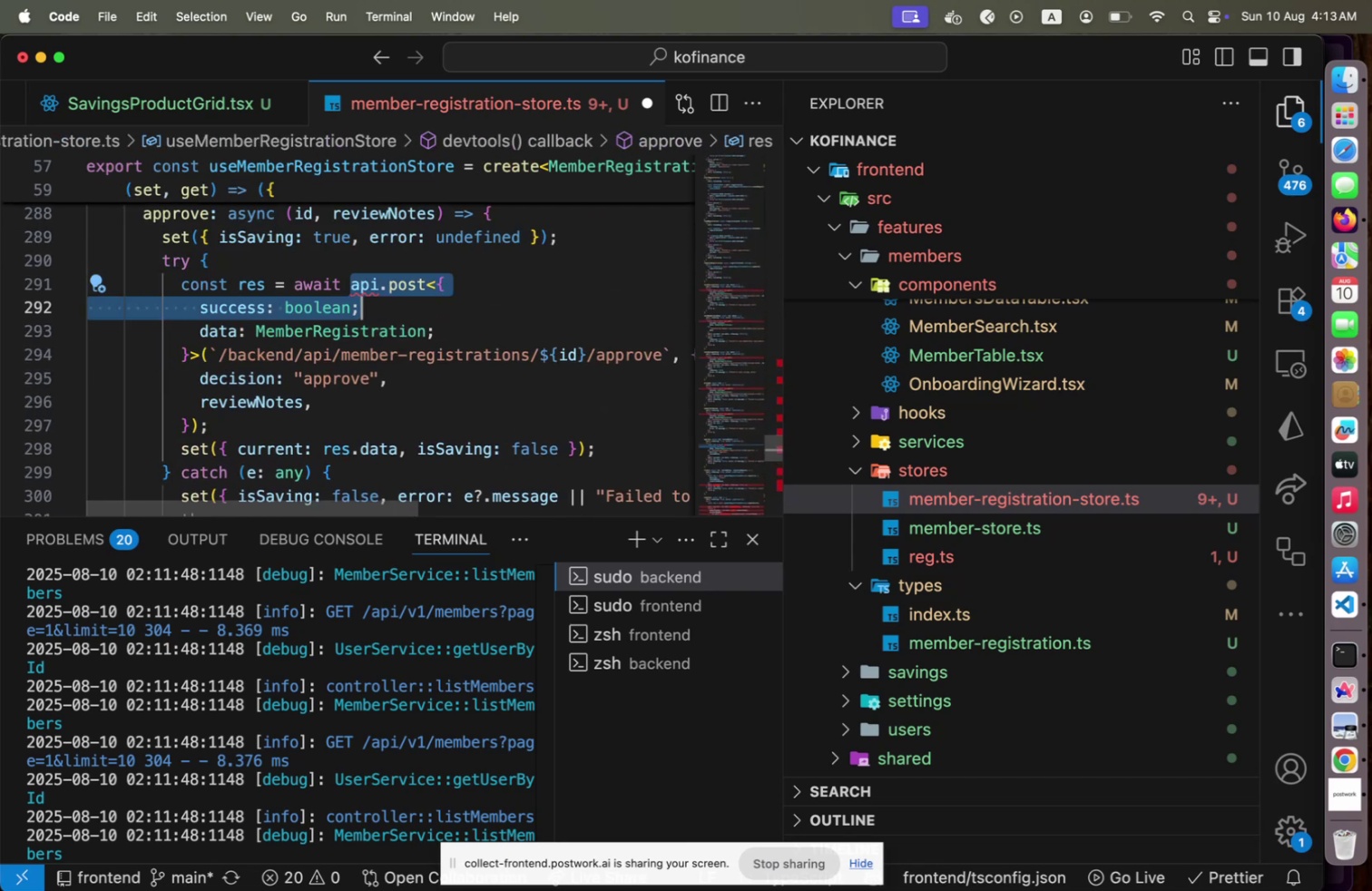 
key(Shift+ArrowDown)
 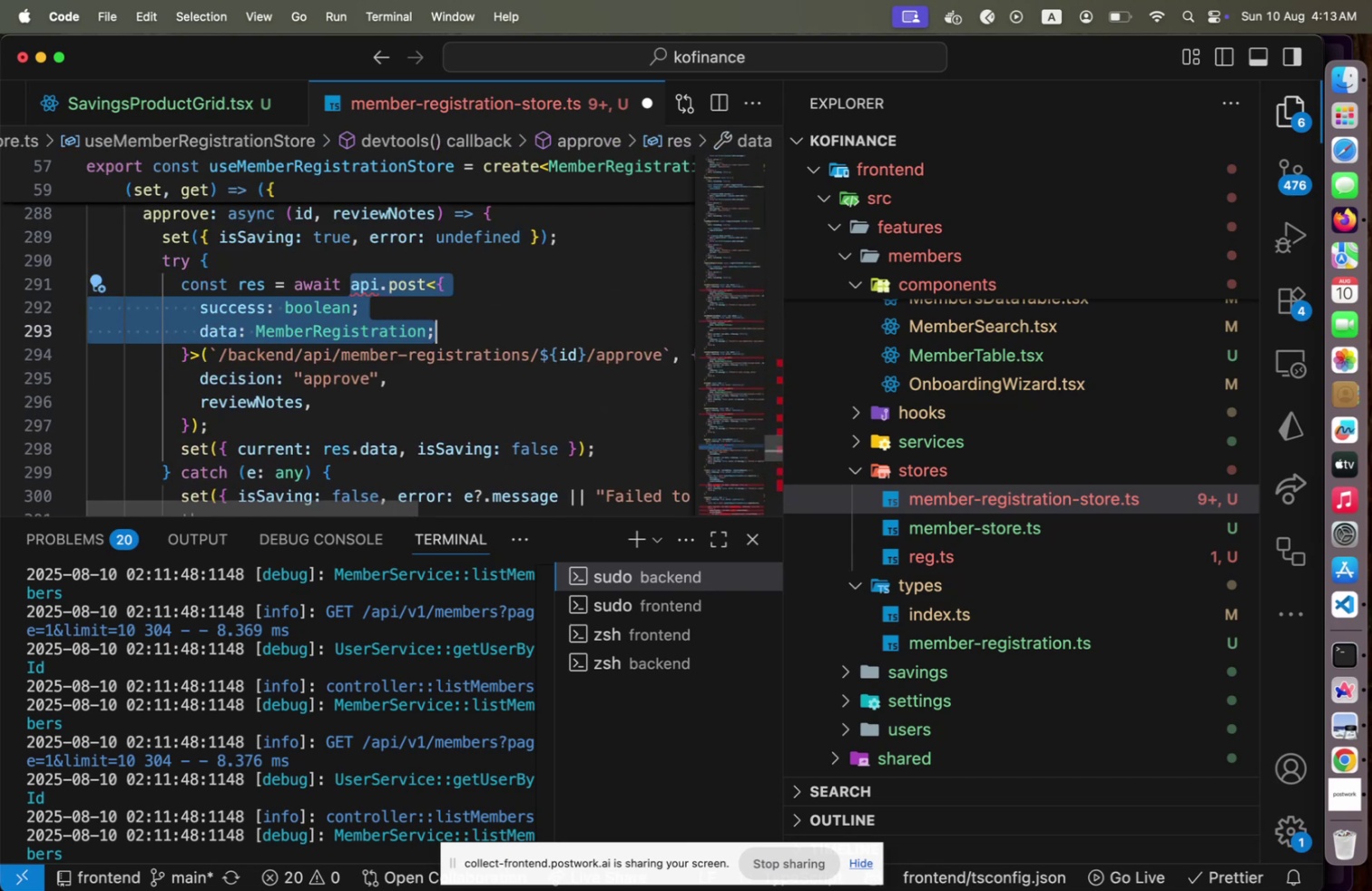 
key(Shift+ArrowDown)
 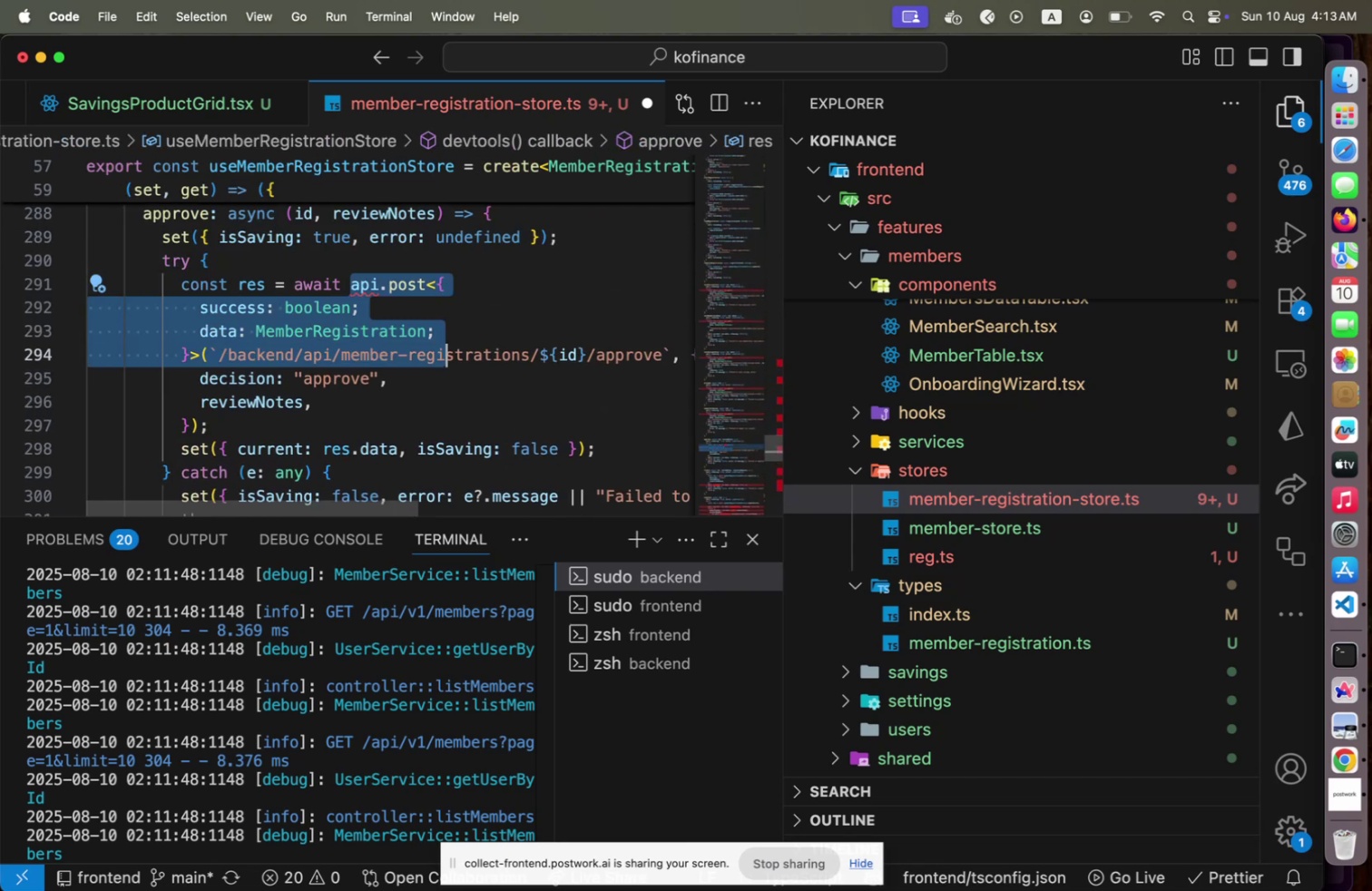 
type([End]mem)
 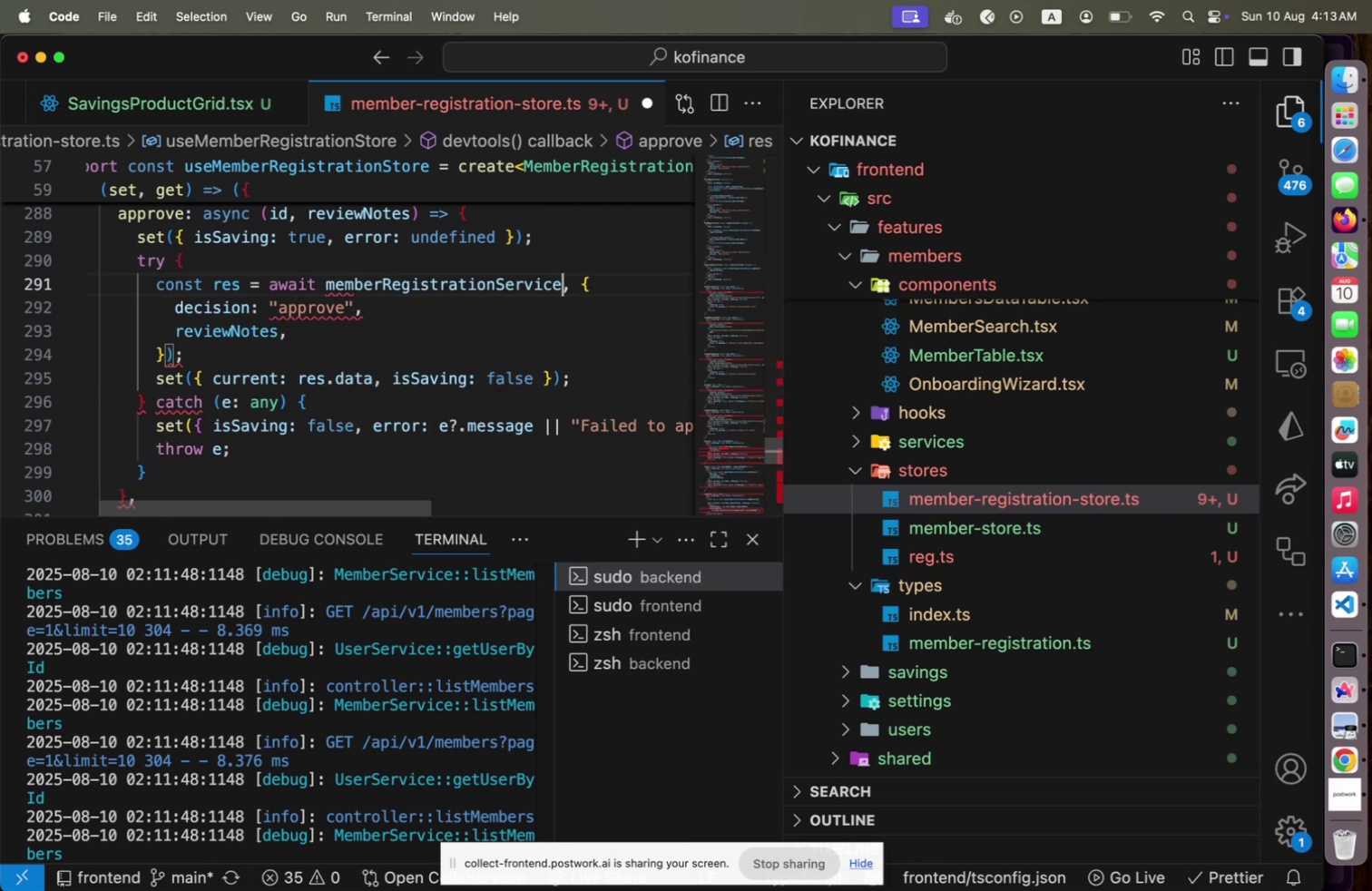 
hold_key(key=ArrowLeft, duration=0.64)
 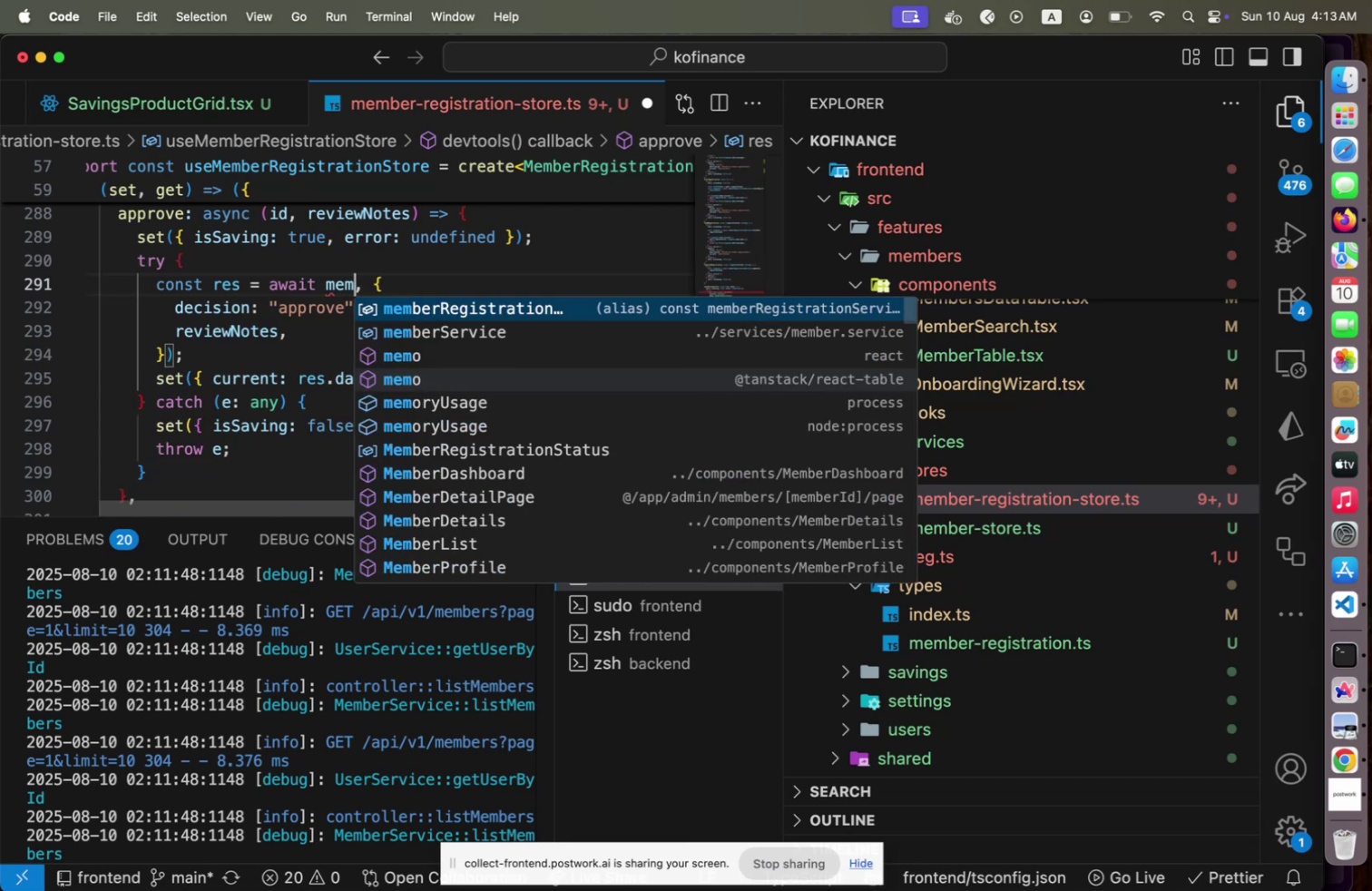 
key(Enter)
 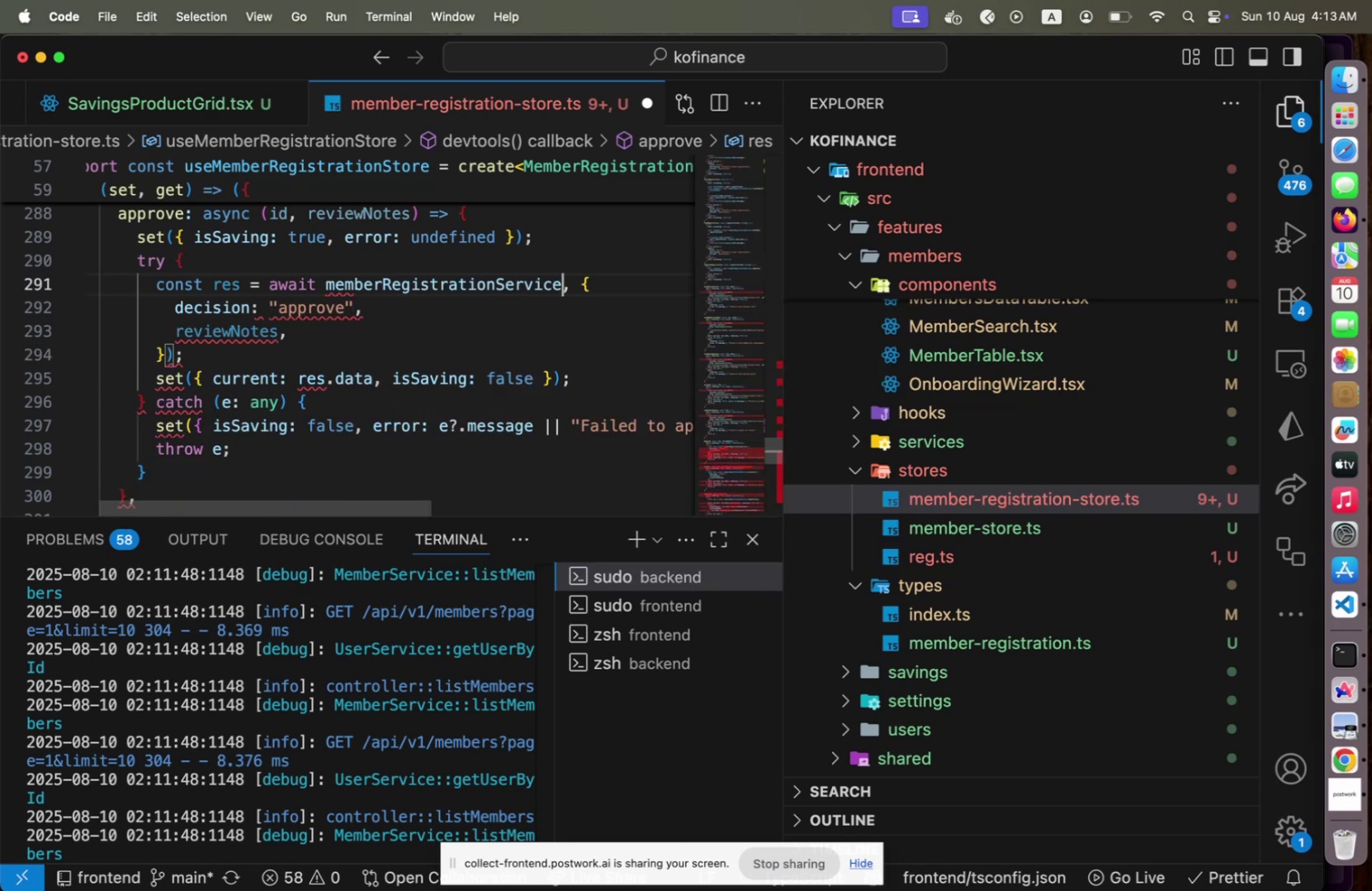 
type(.app)
 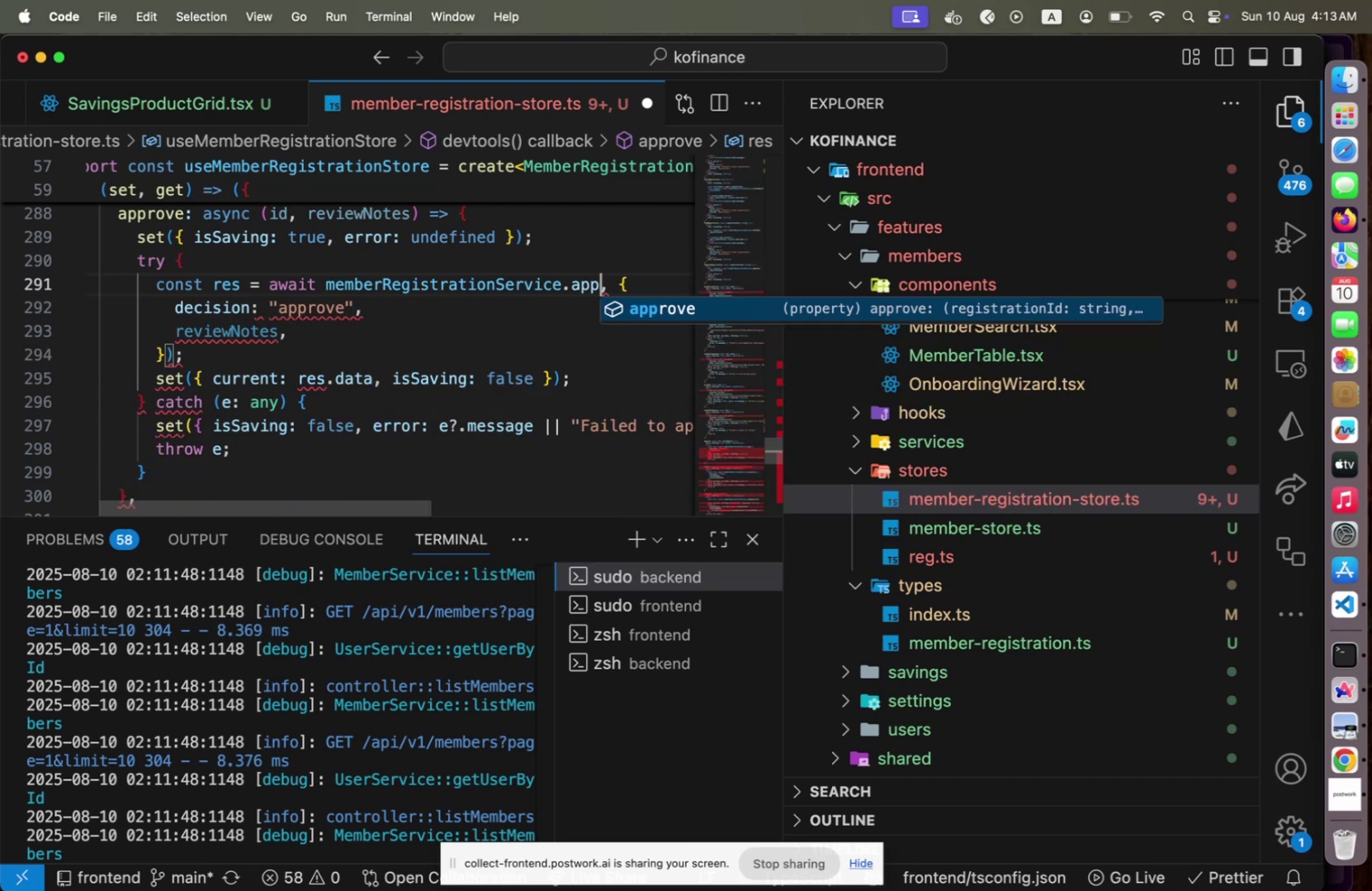 
key(Enter)
 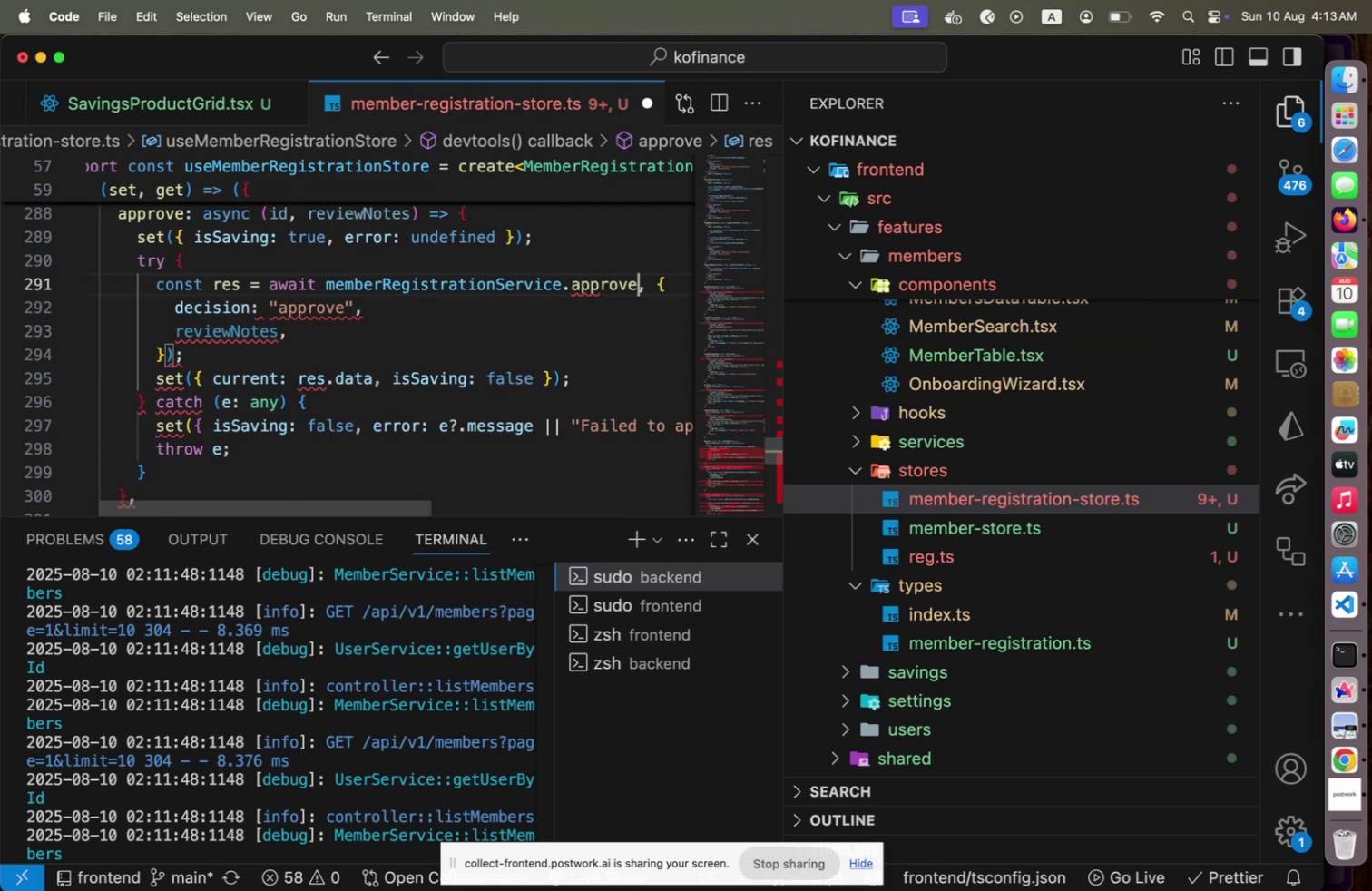 
key(Shift+ArrowRight)
 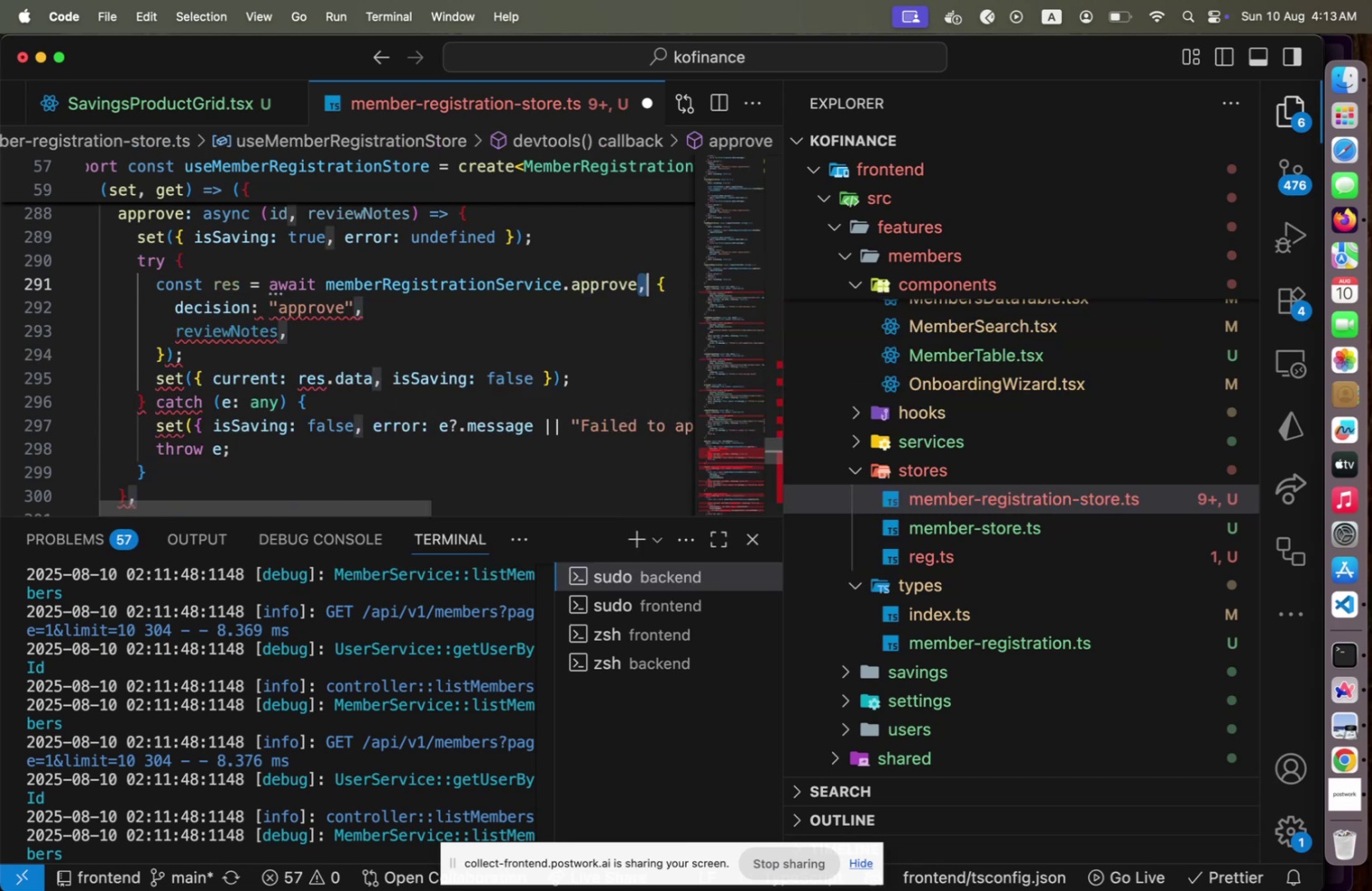 
key(Backspace)
 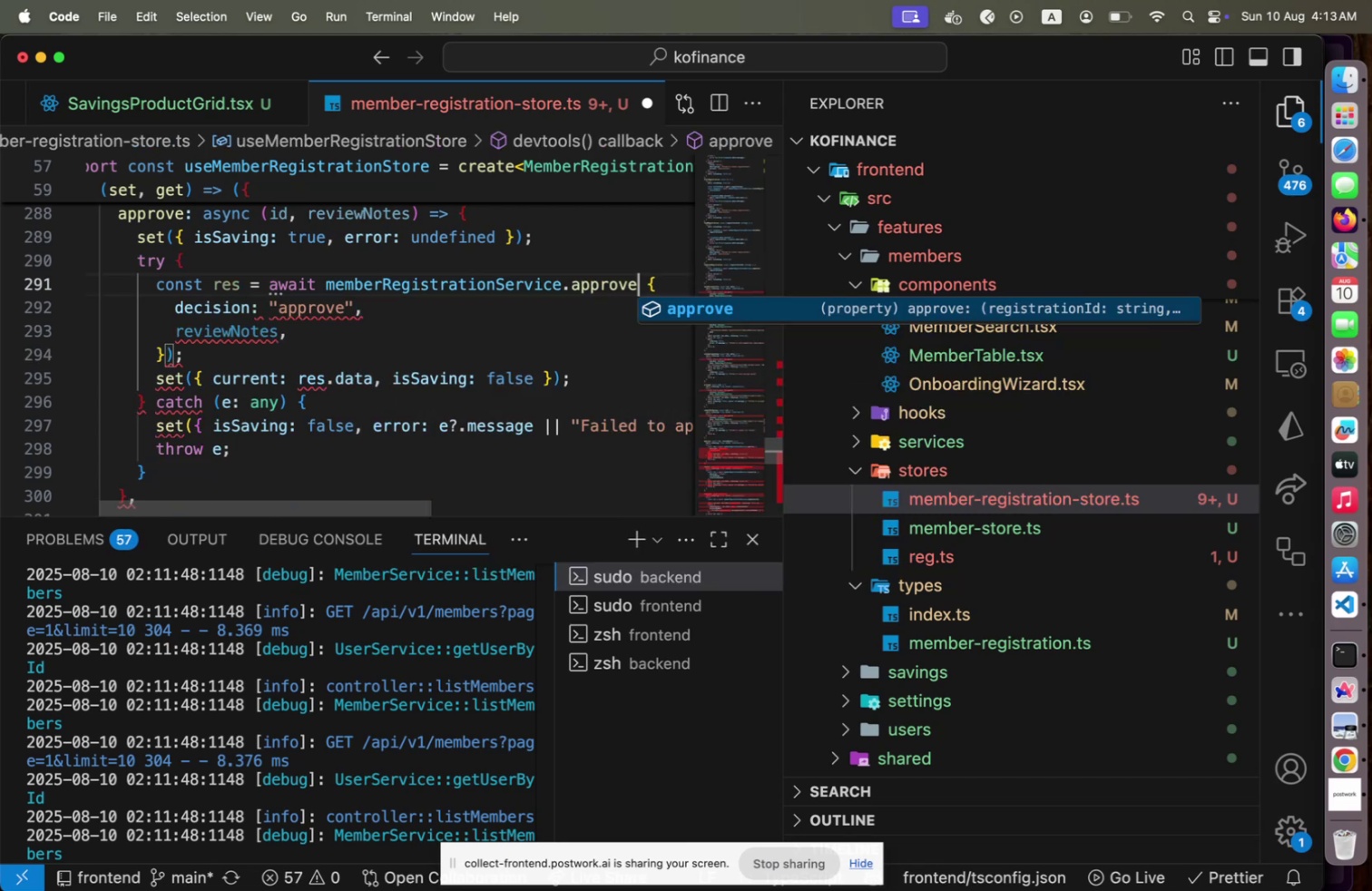 
key(Shift+9)
 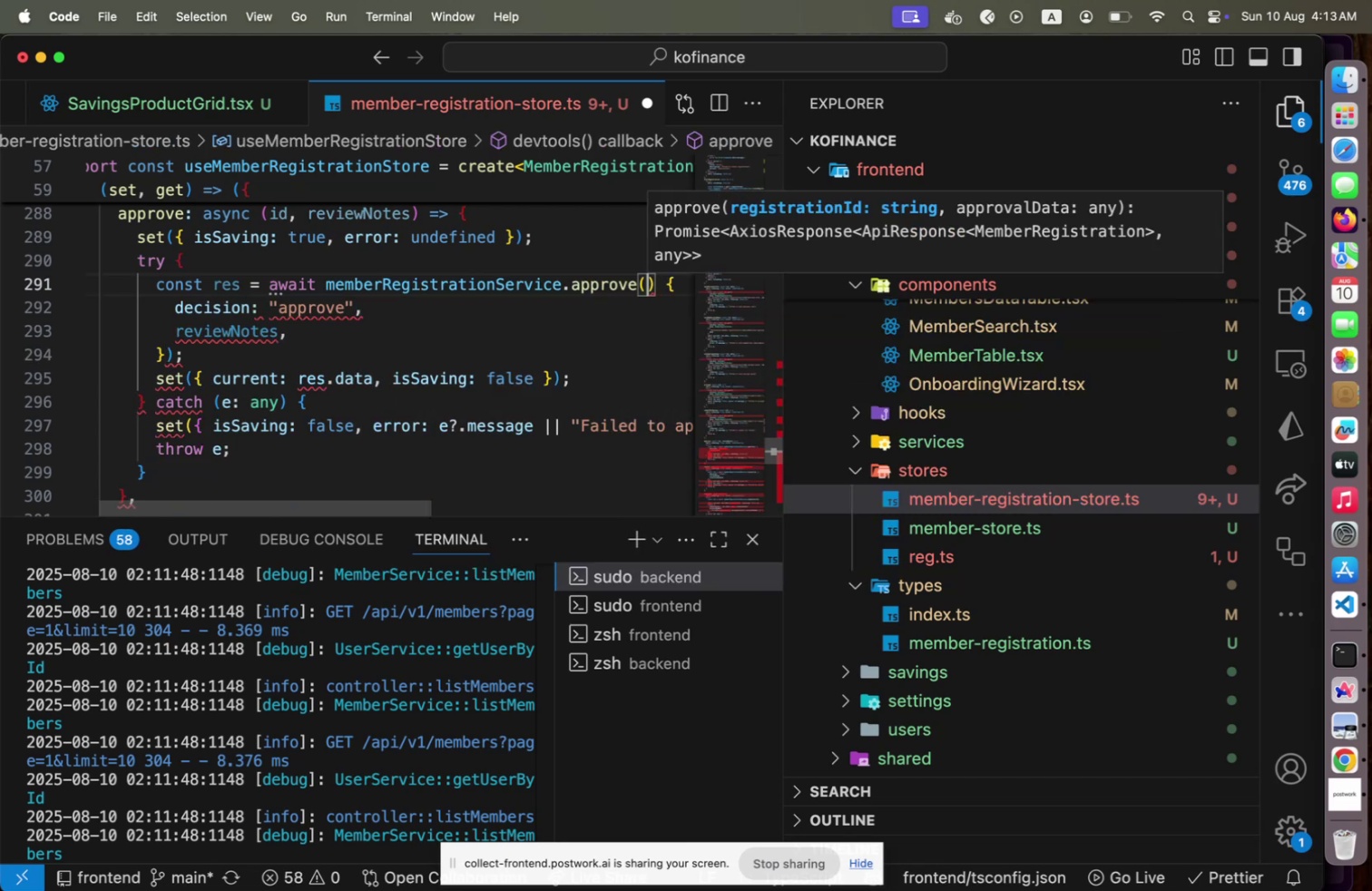 
key(ArrowRight)
 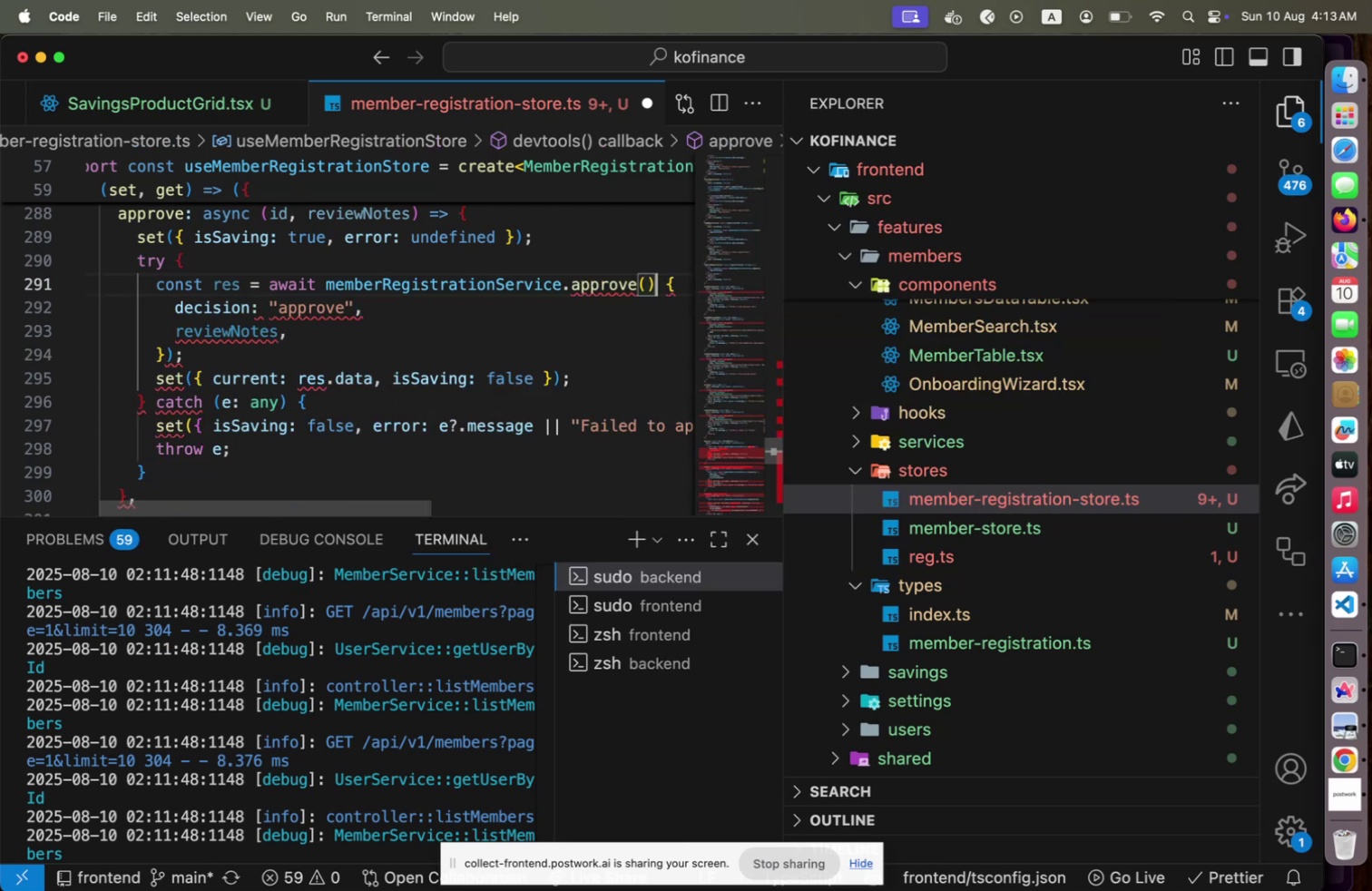 
key(Backspace)
type(id,)
 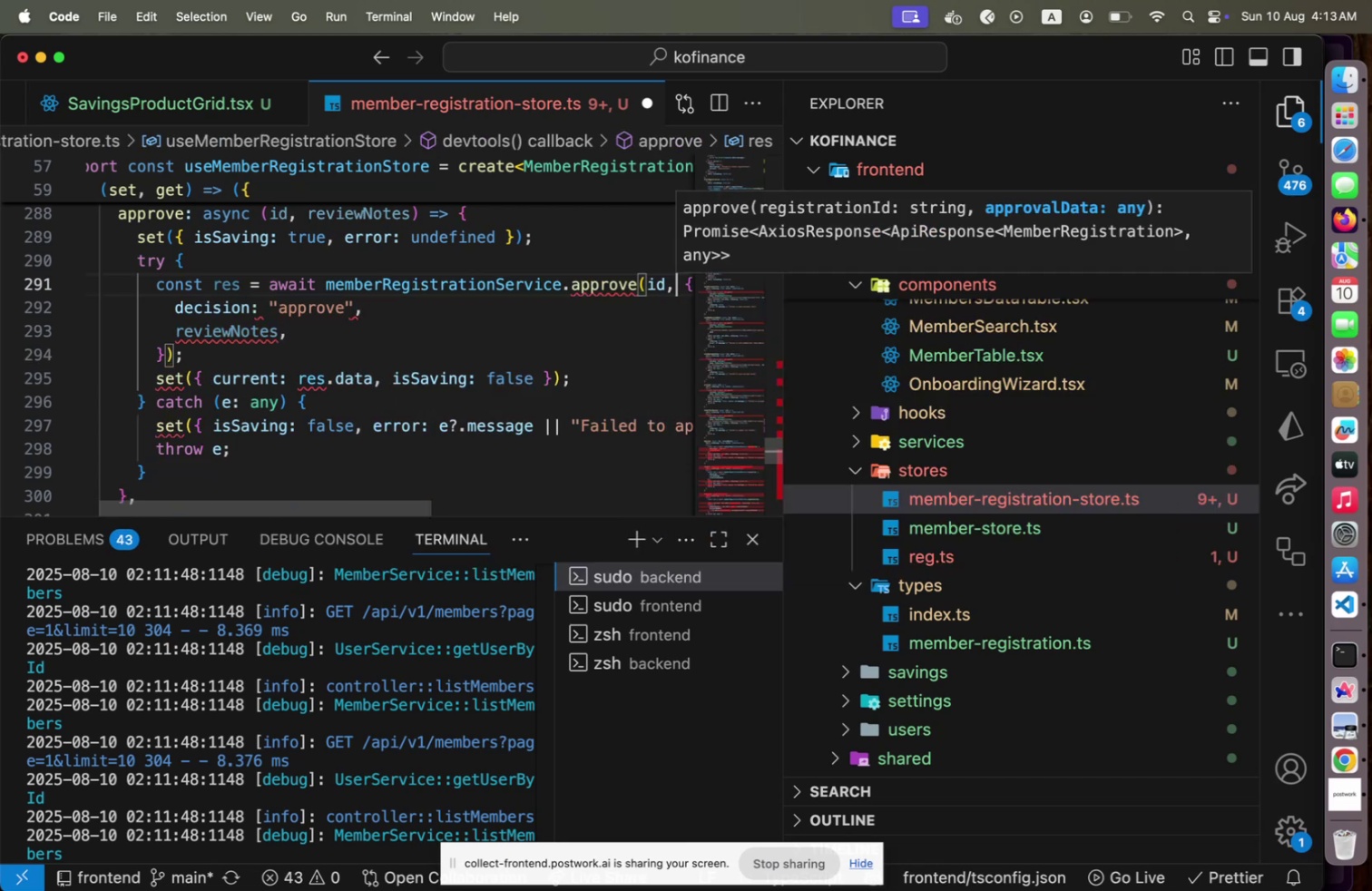 
key(ArrowRight)
 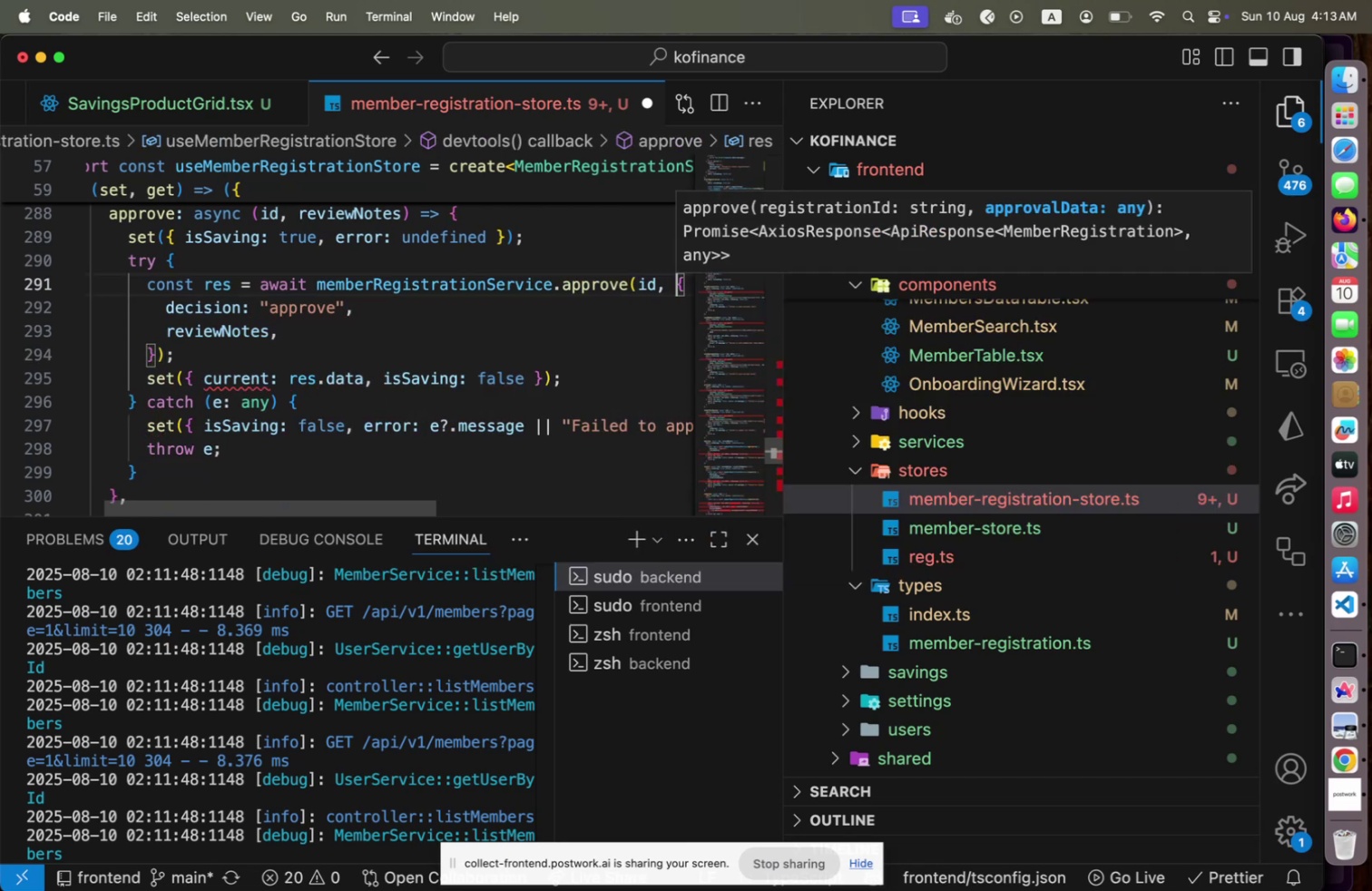 
key(ArrowDown)
 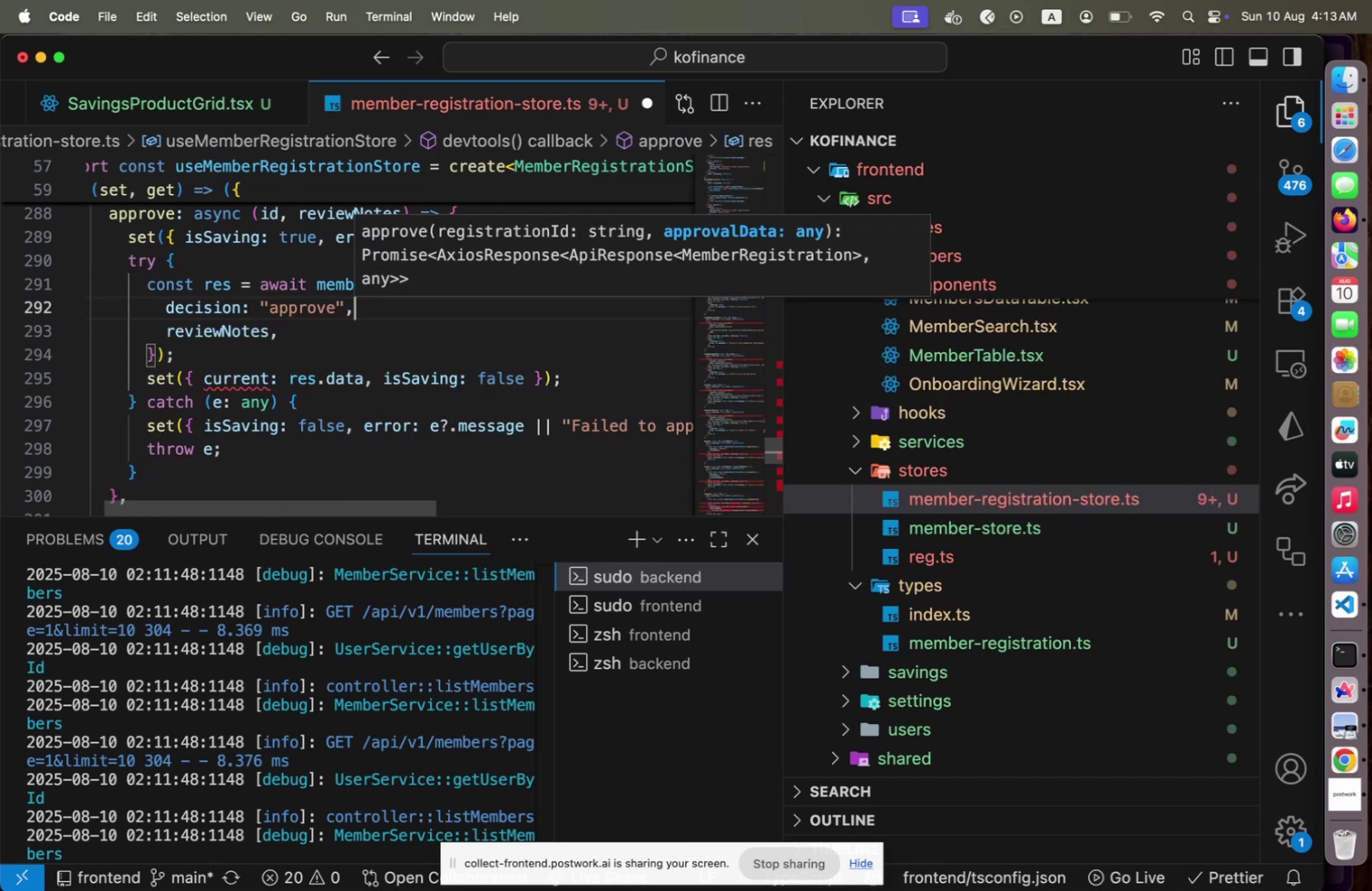 
key(ArrowDown)
 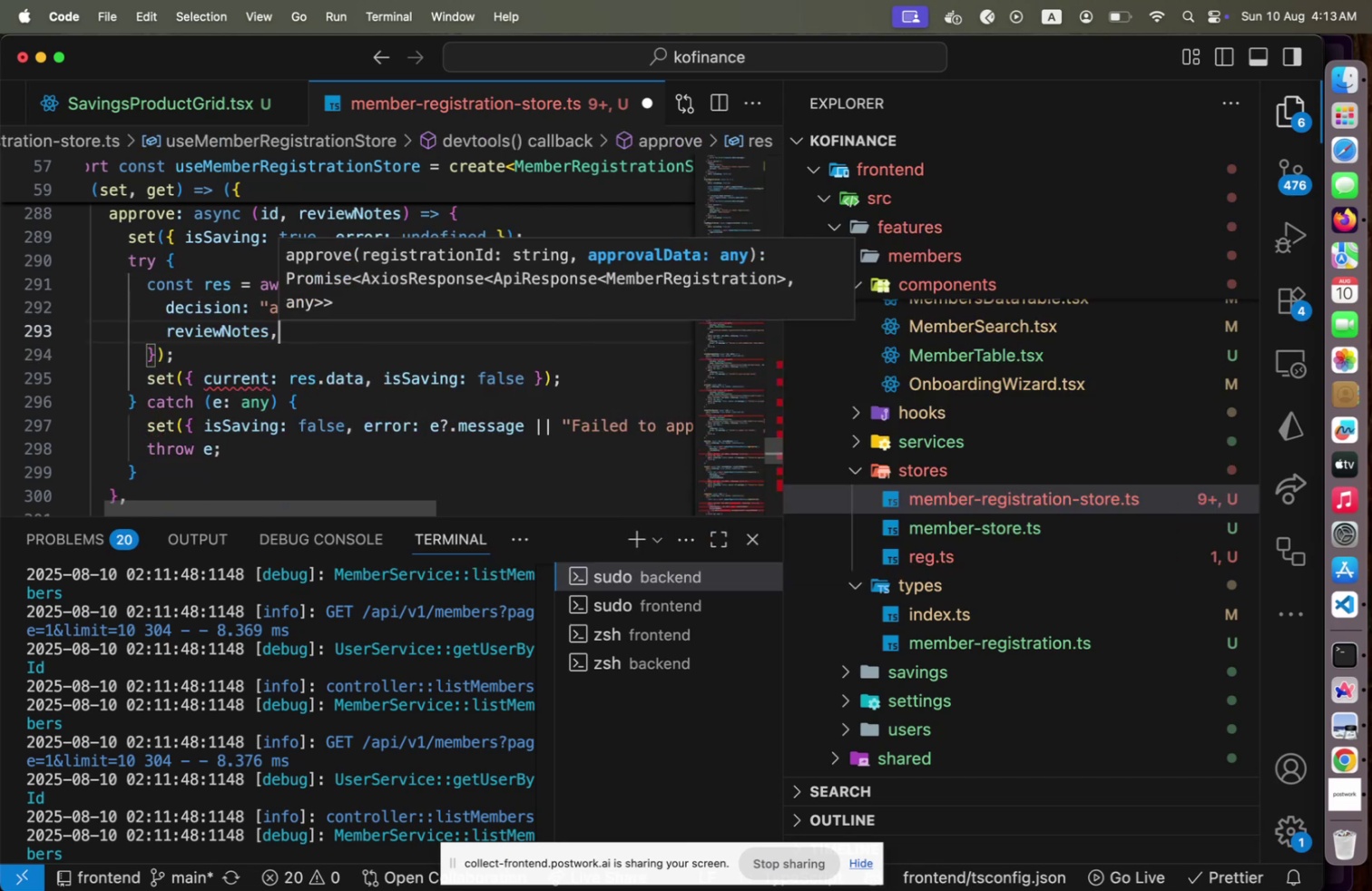 
key(ArrowDown)
 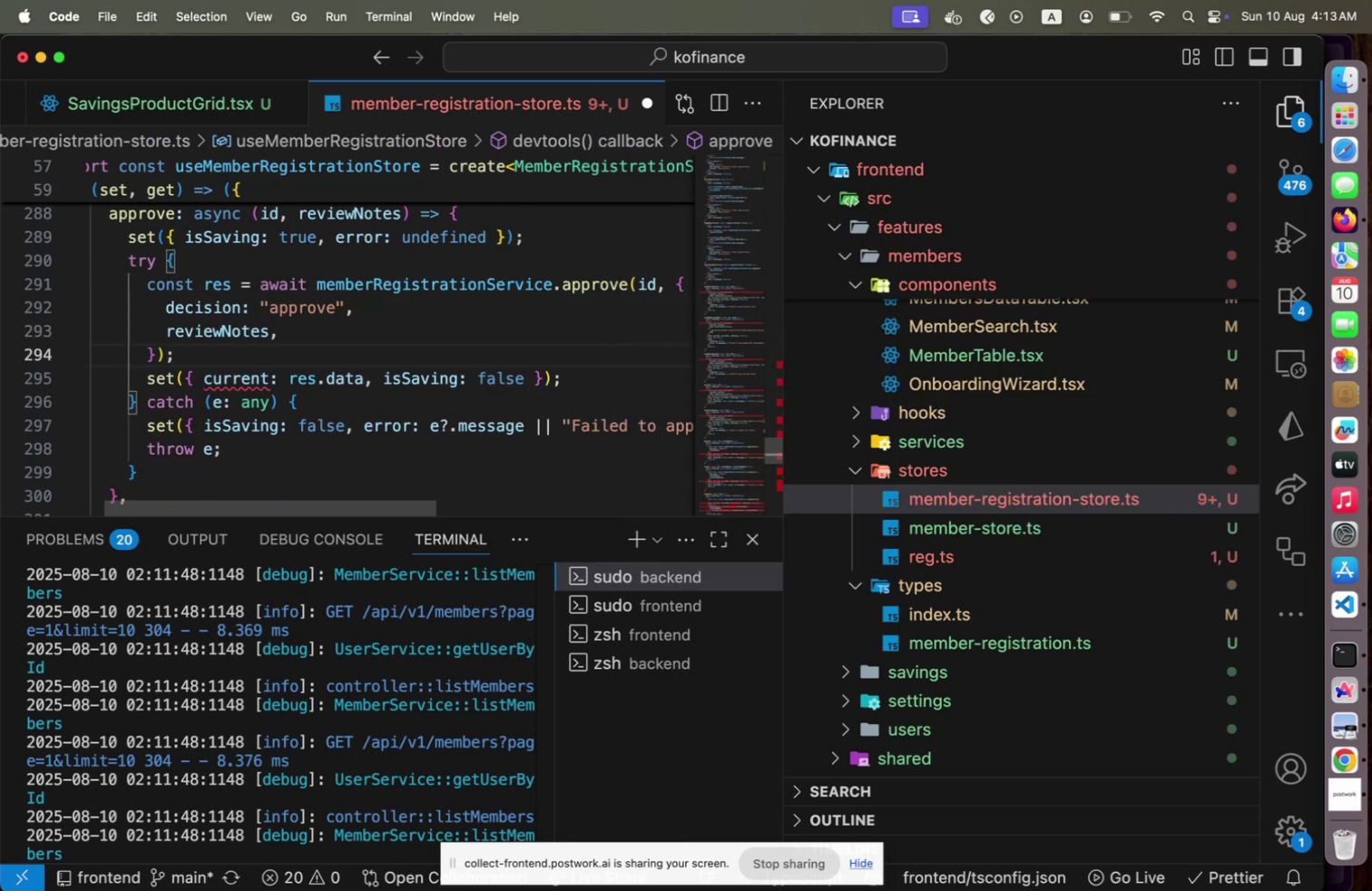 
key(ArrowDown)
 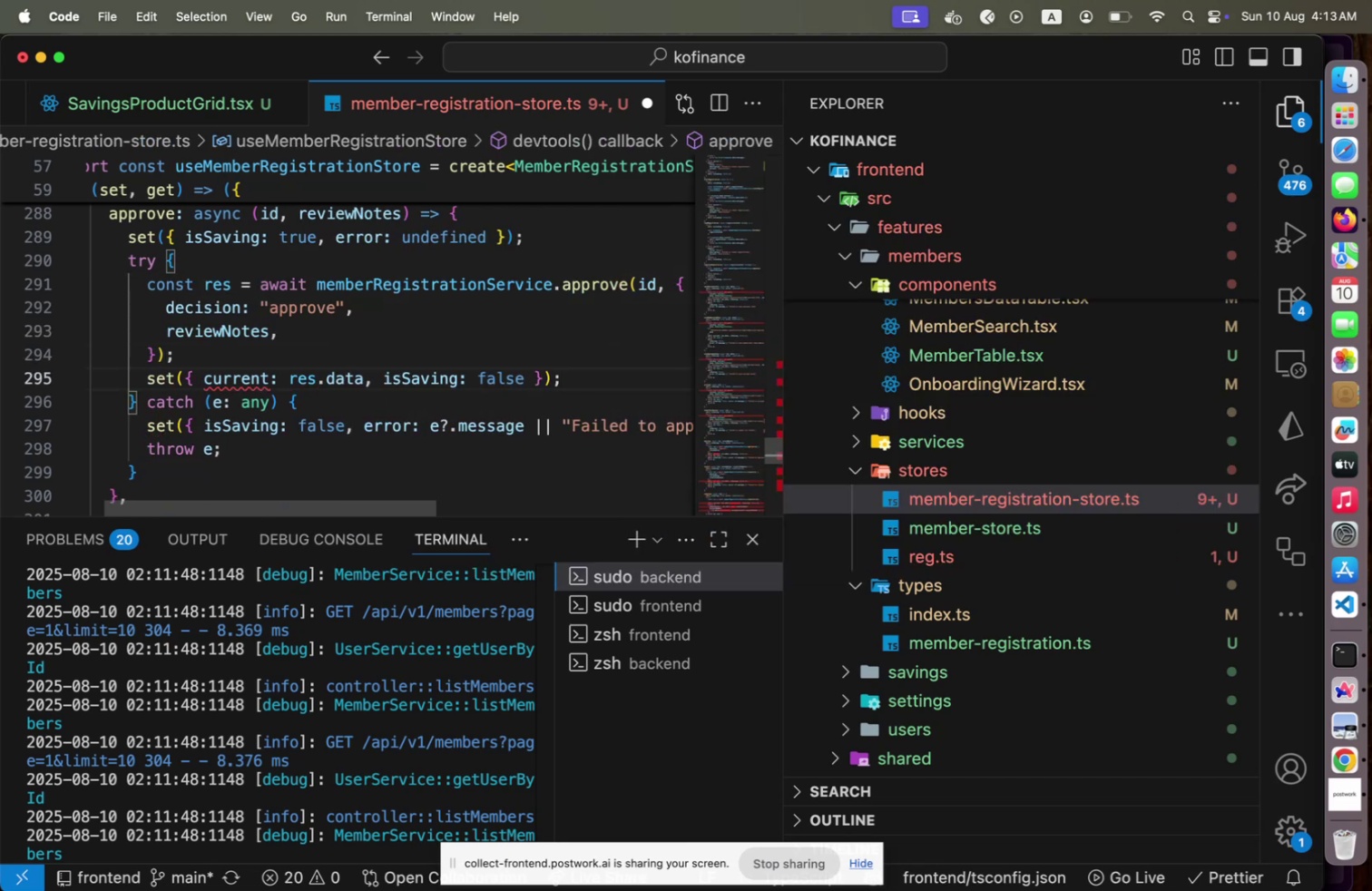 
key(Alt+Shift+F)
 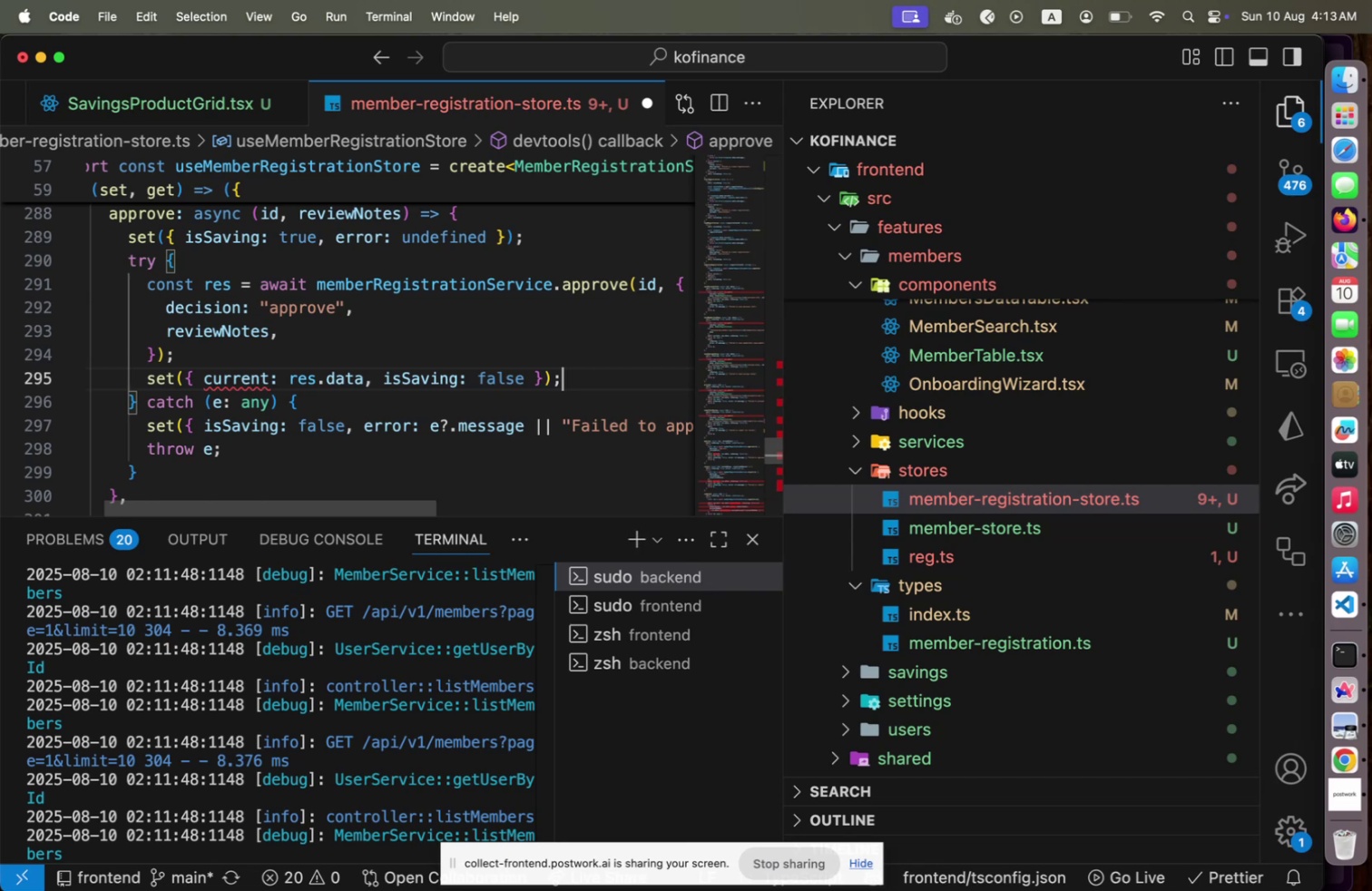 
key(ArrowRight)
 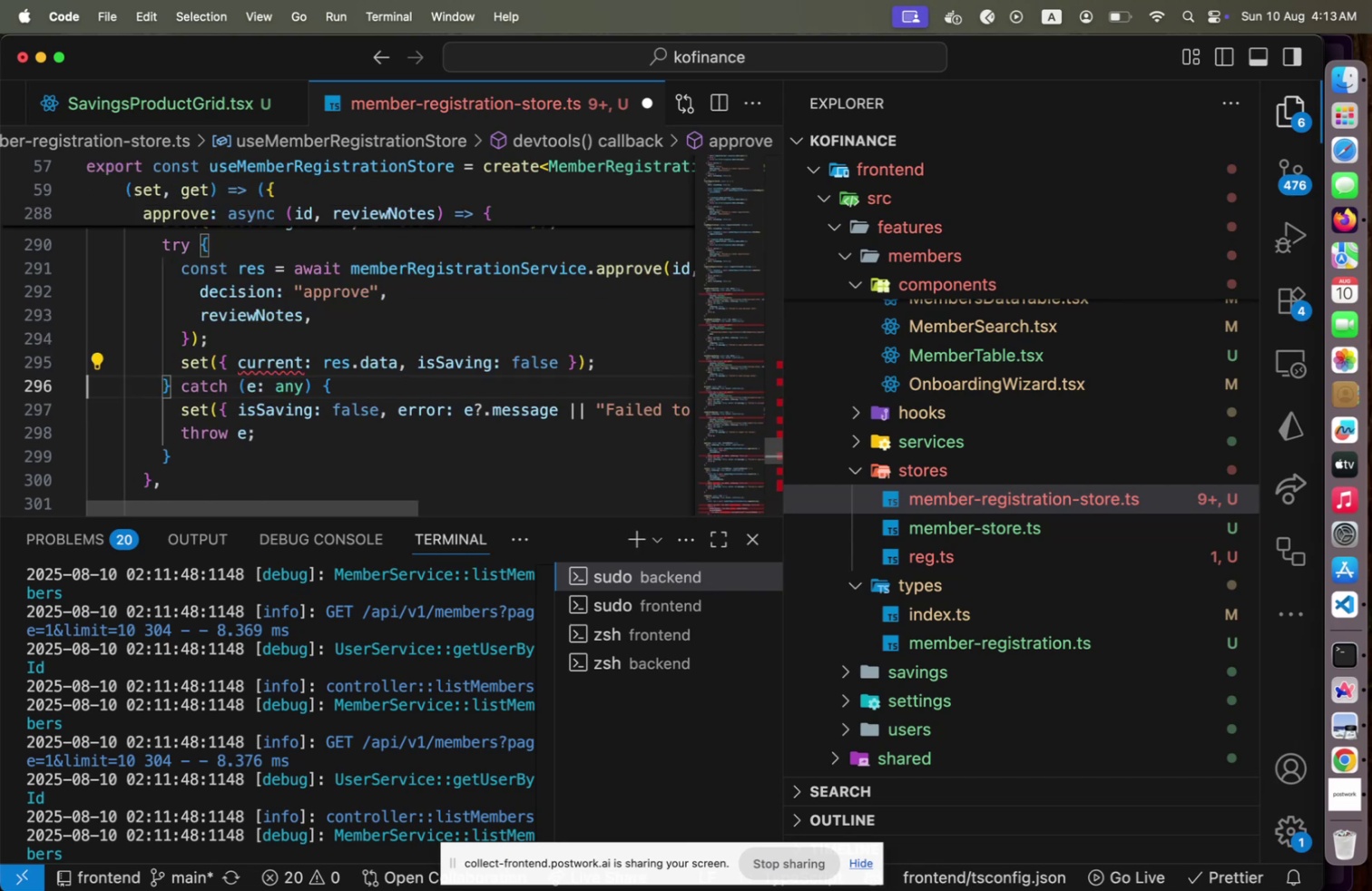 
hold_key(key=ArrowUp, duration=0.93)
 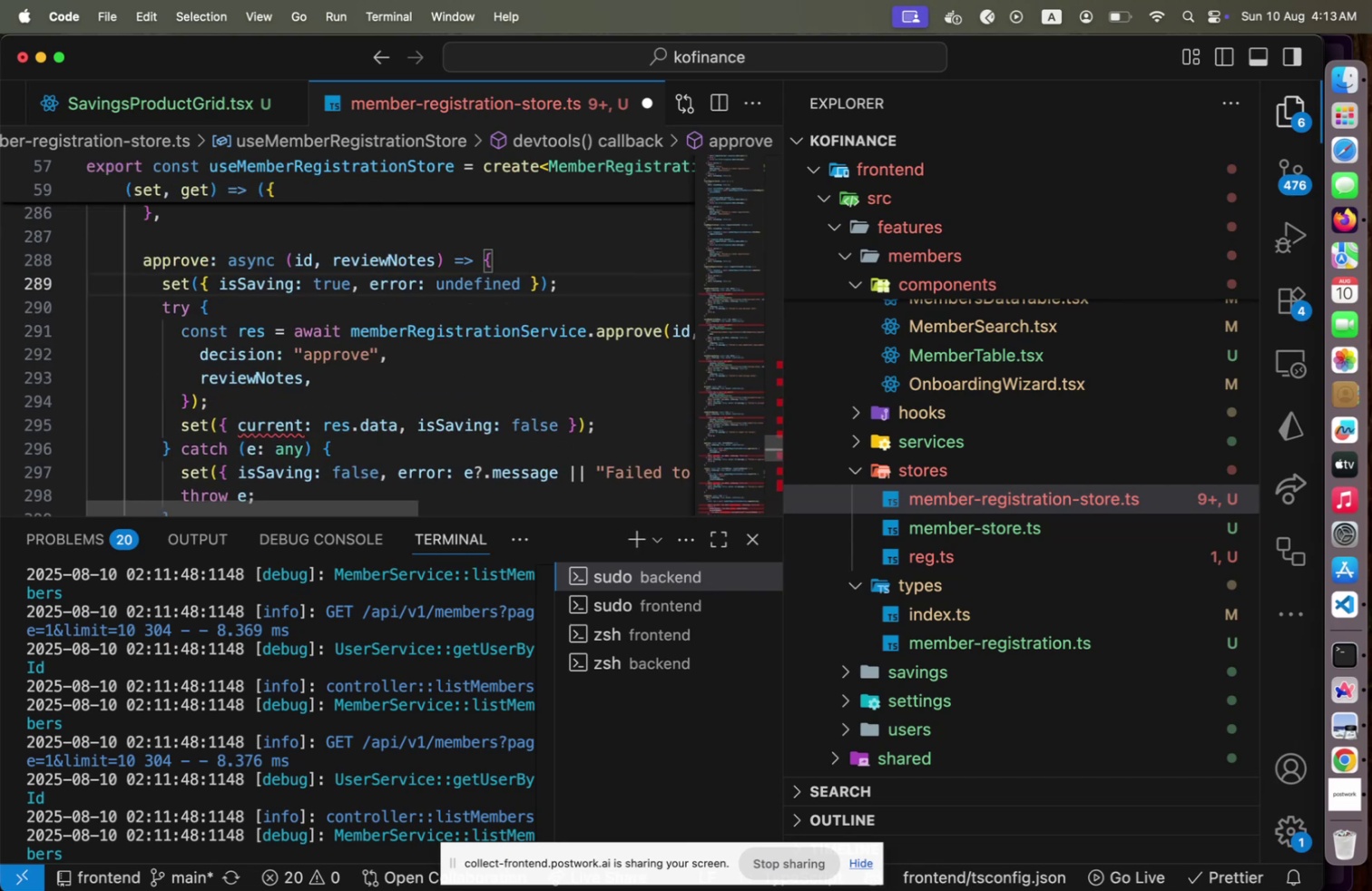 
key(ArrowUp)
 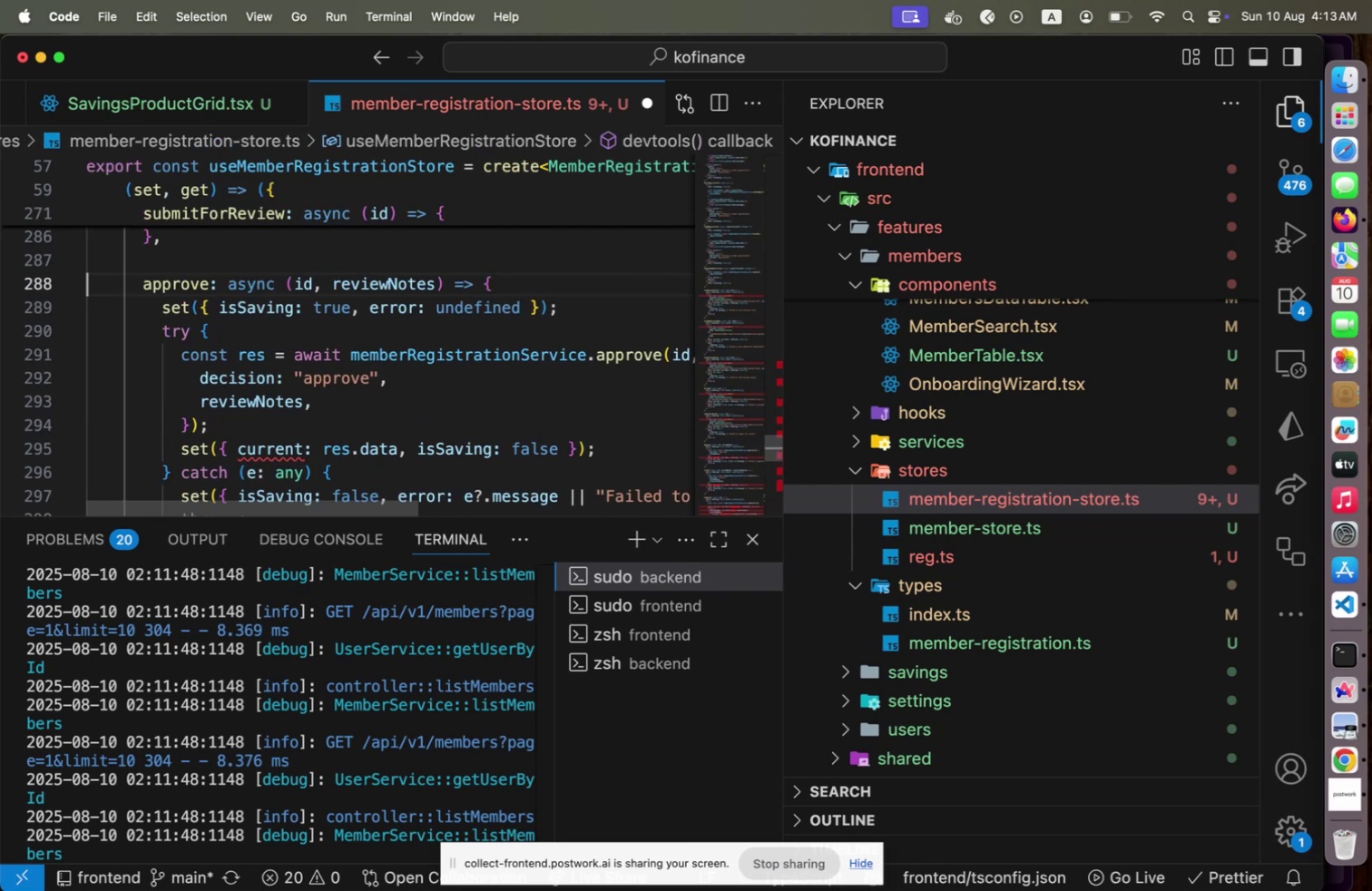 
key(ArrowUp)
 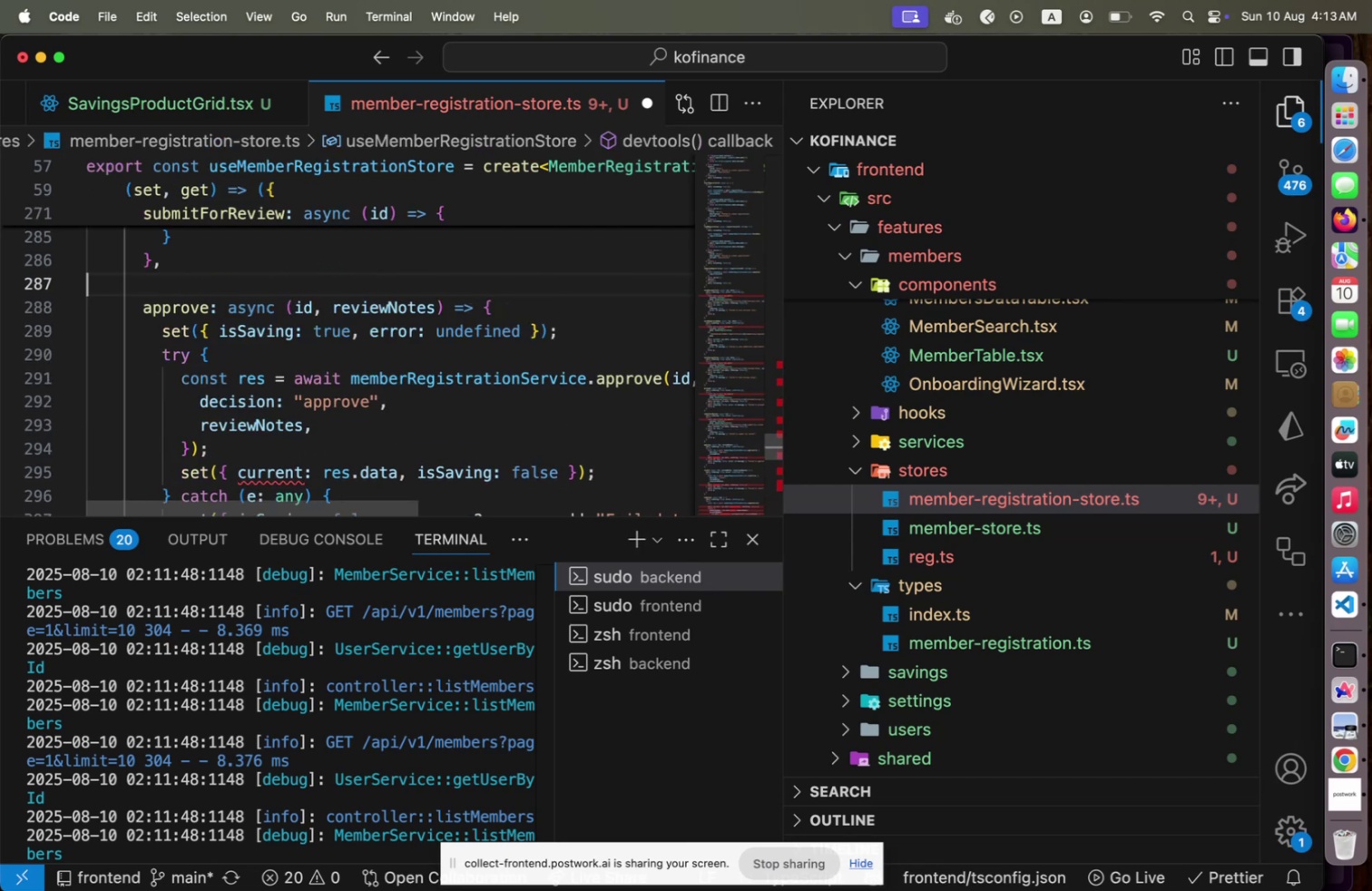 
key(End)
 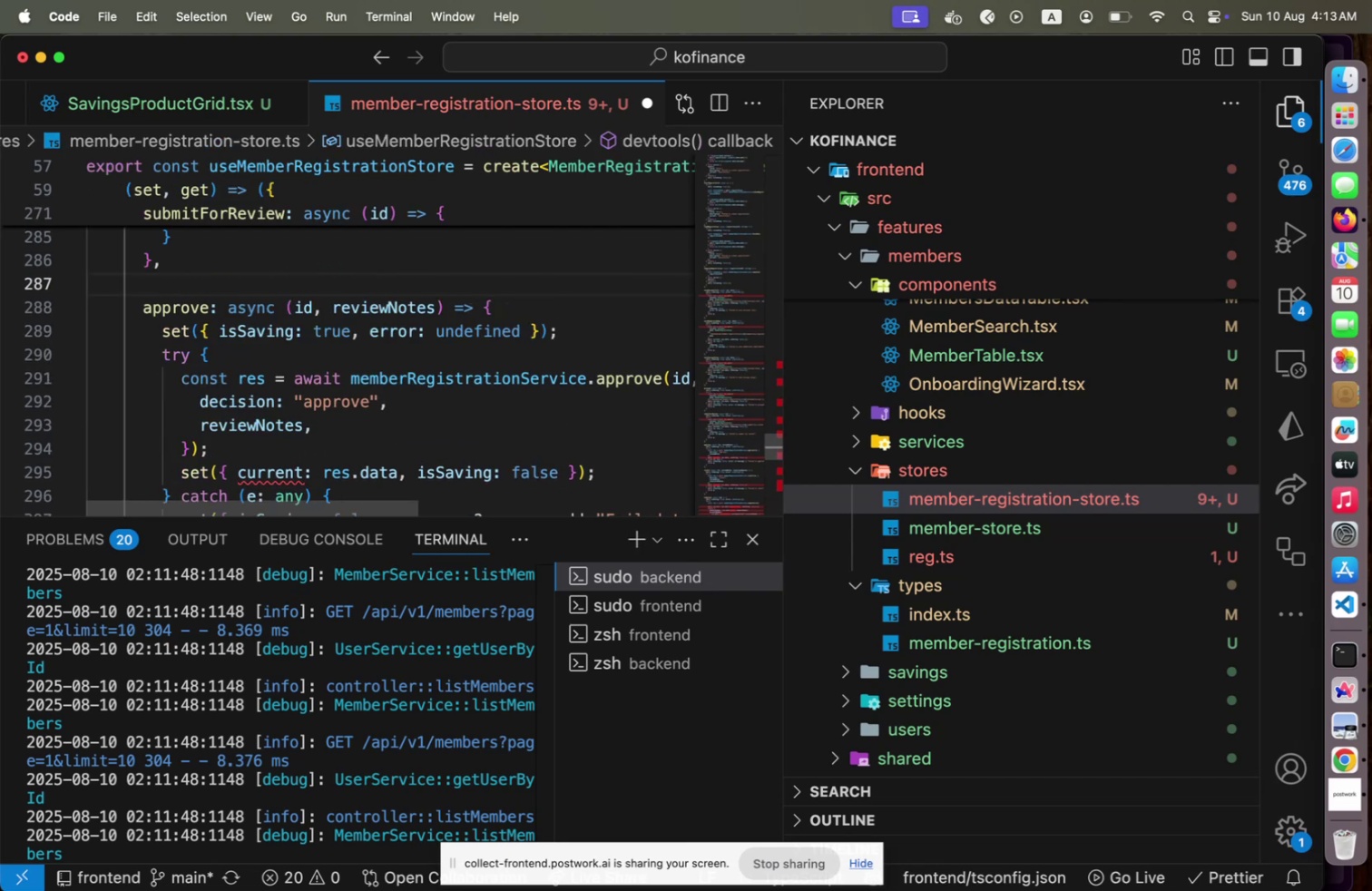 
key(ArrowDown)
 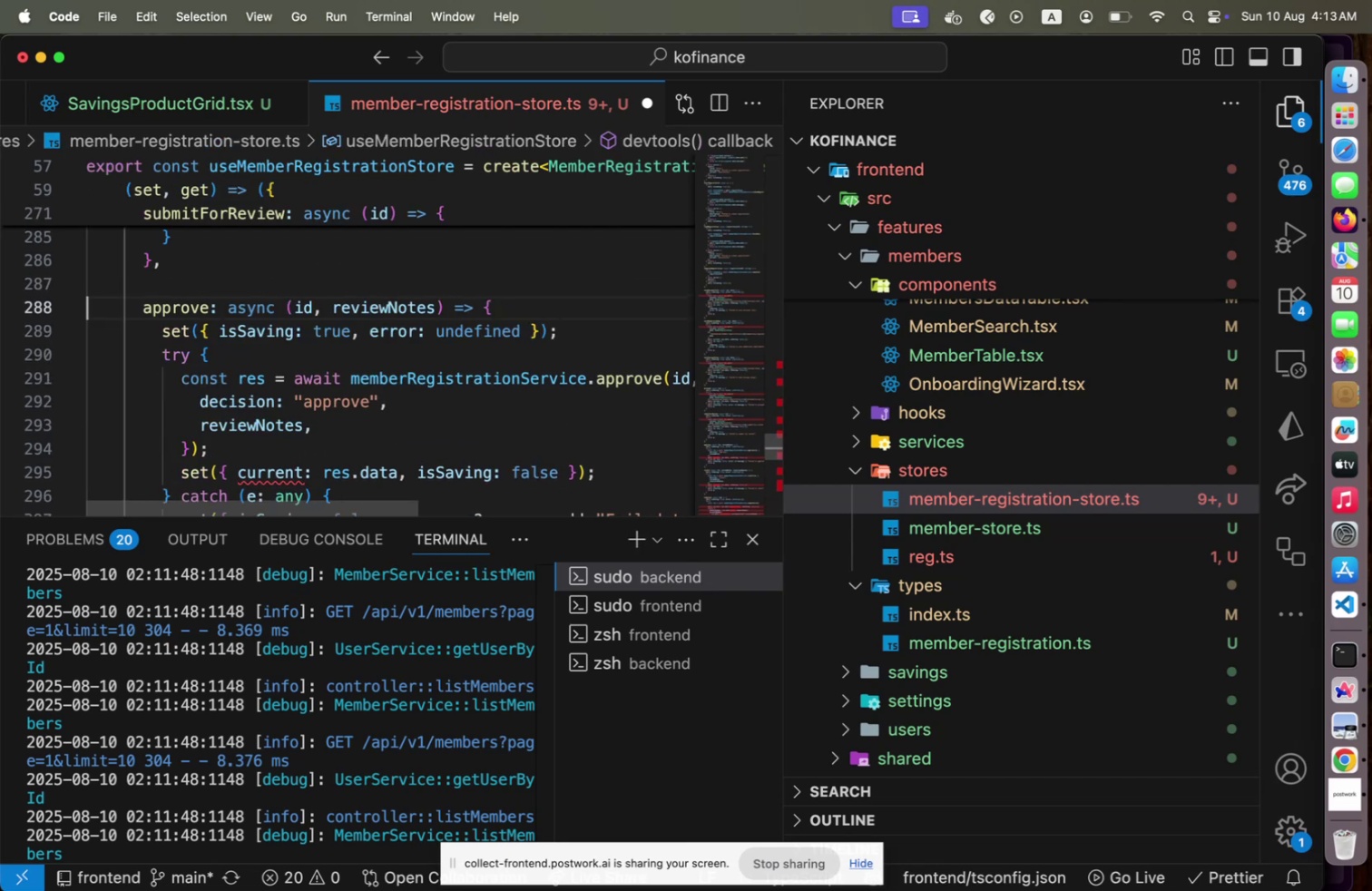 
key(End)
 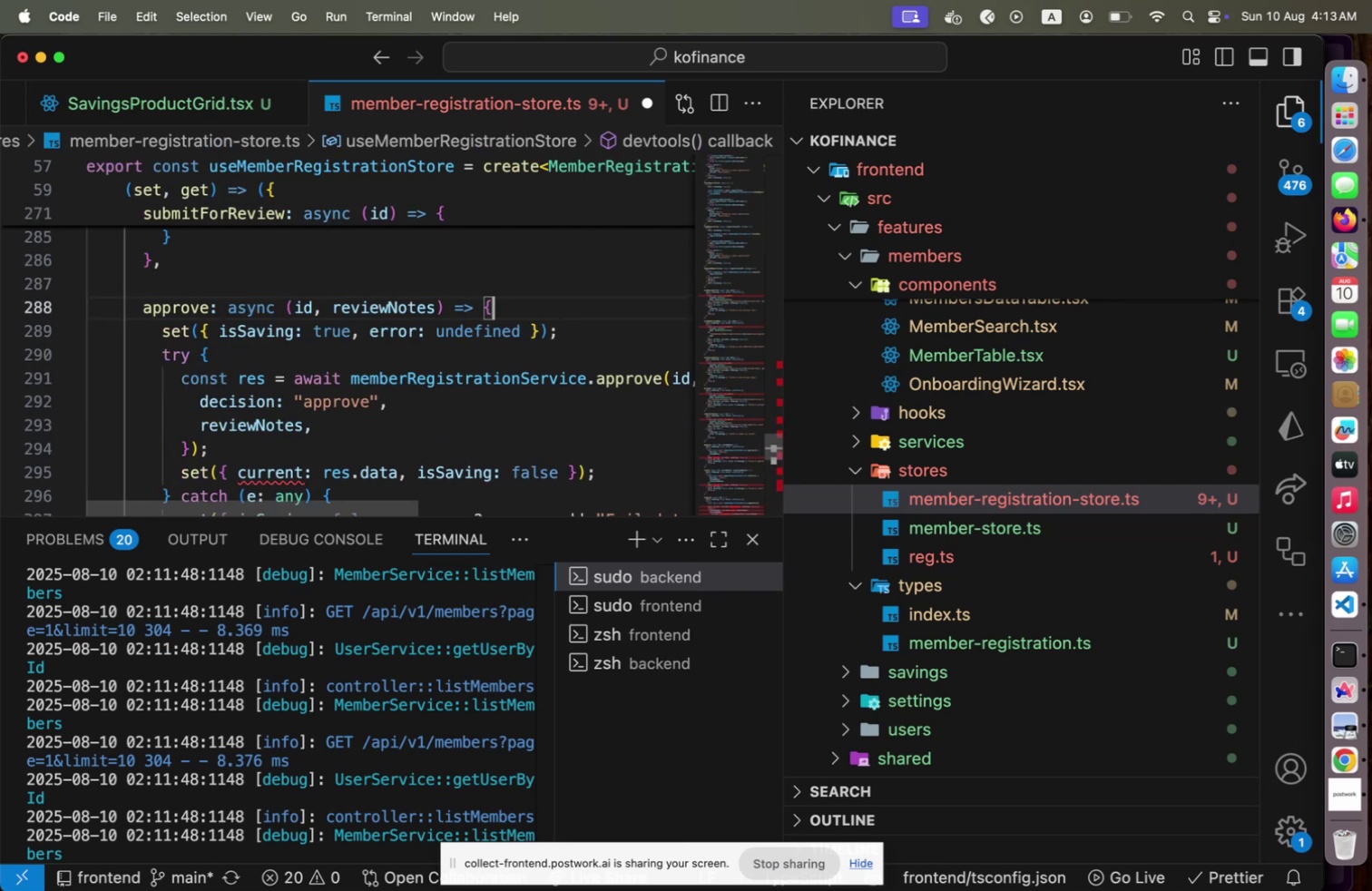 
hold_key(key=ArrowLeft, duration=1.1)
 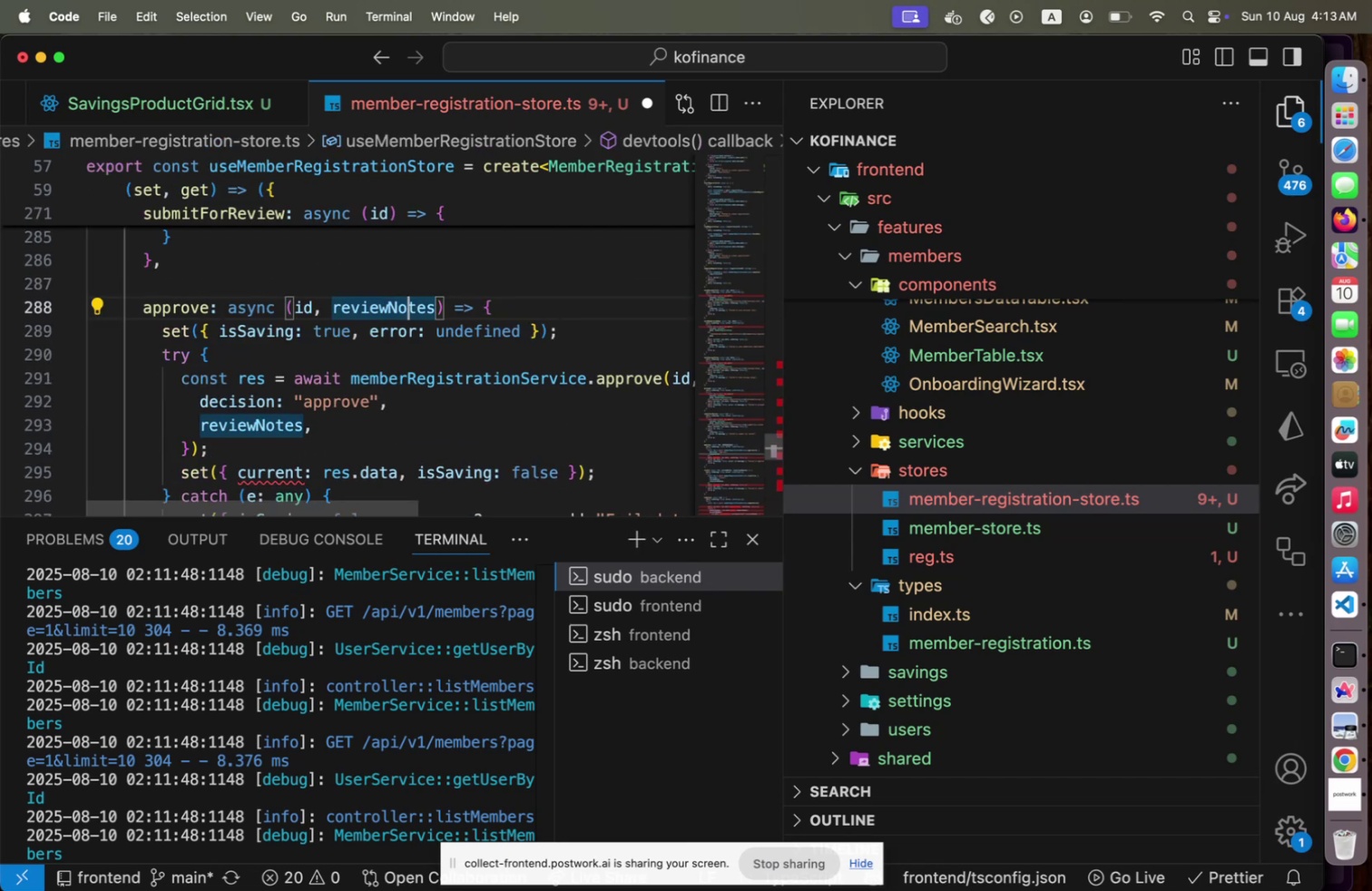 
hold_key(key=ArrowUp, duration=0.76)
 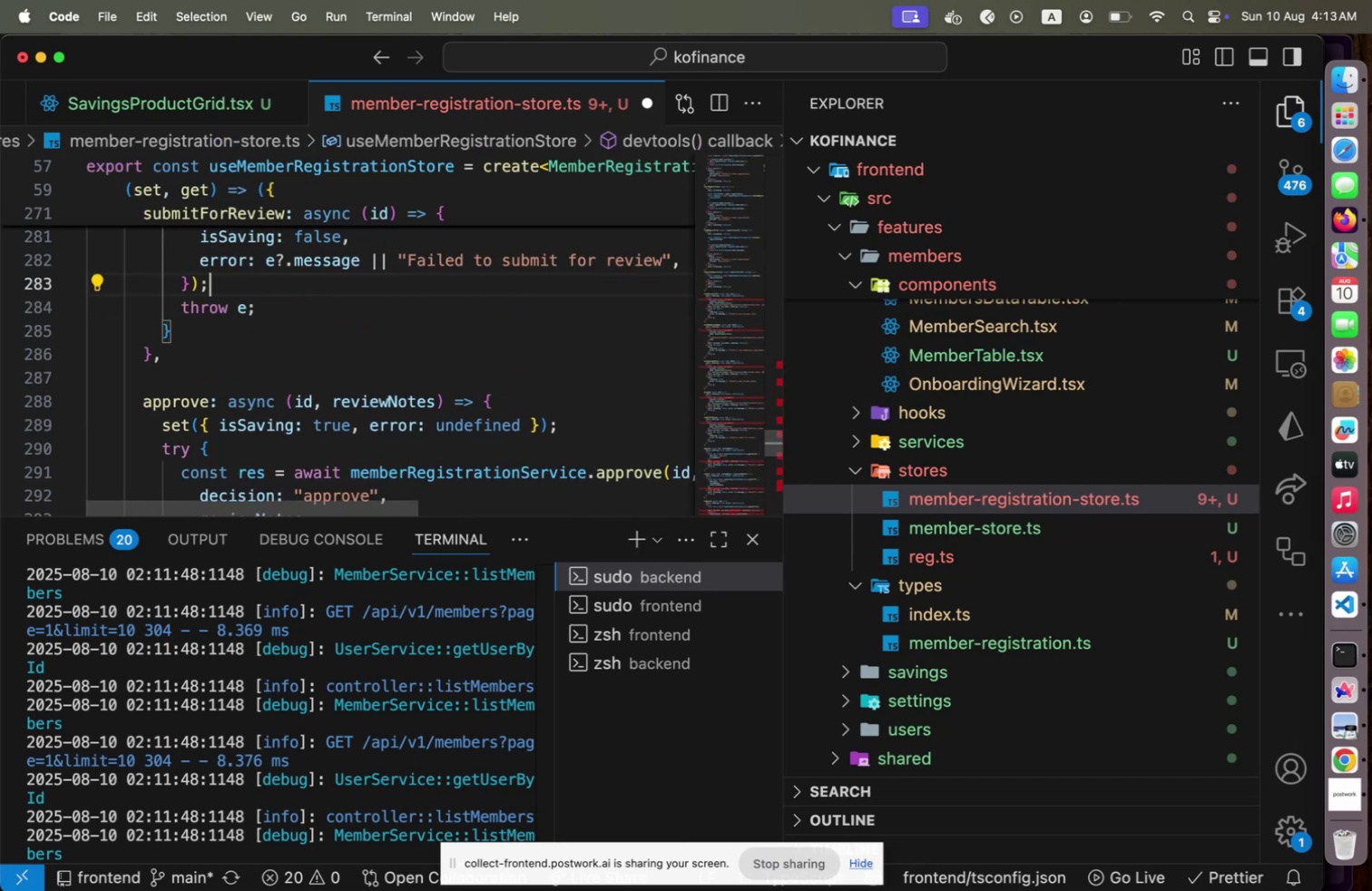 
hold_key(key=ArrowUp, duration=1.0)
 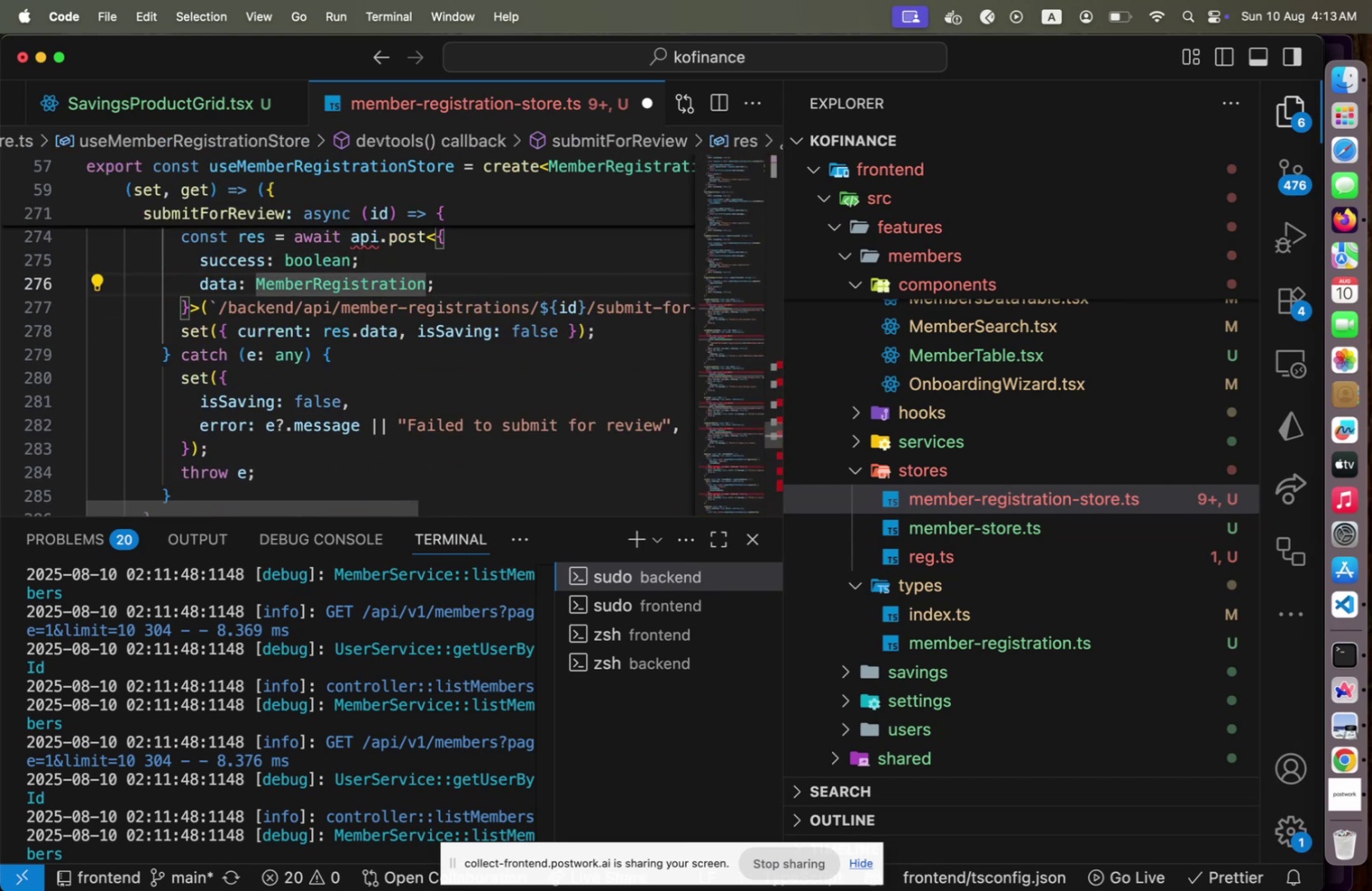 
key(ArrowUp)
 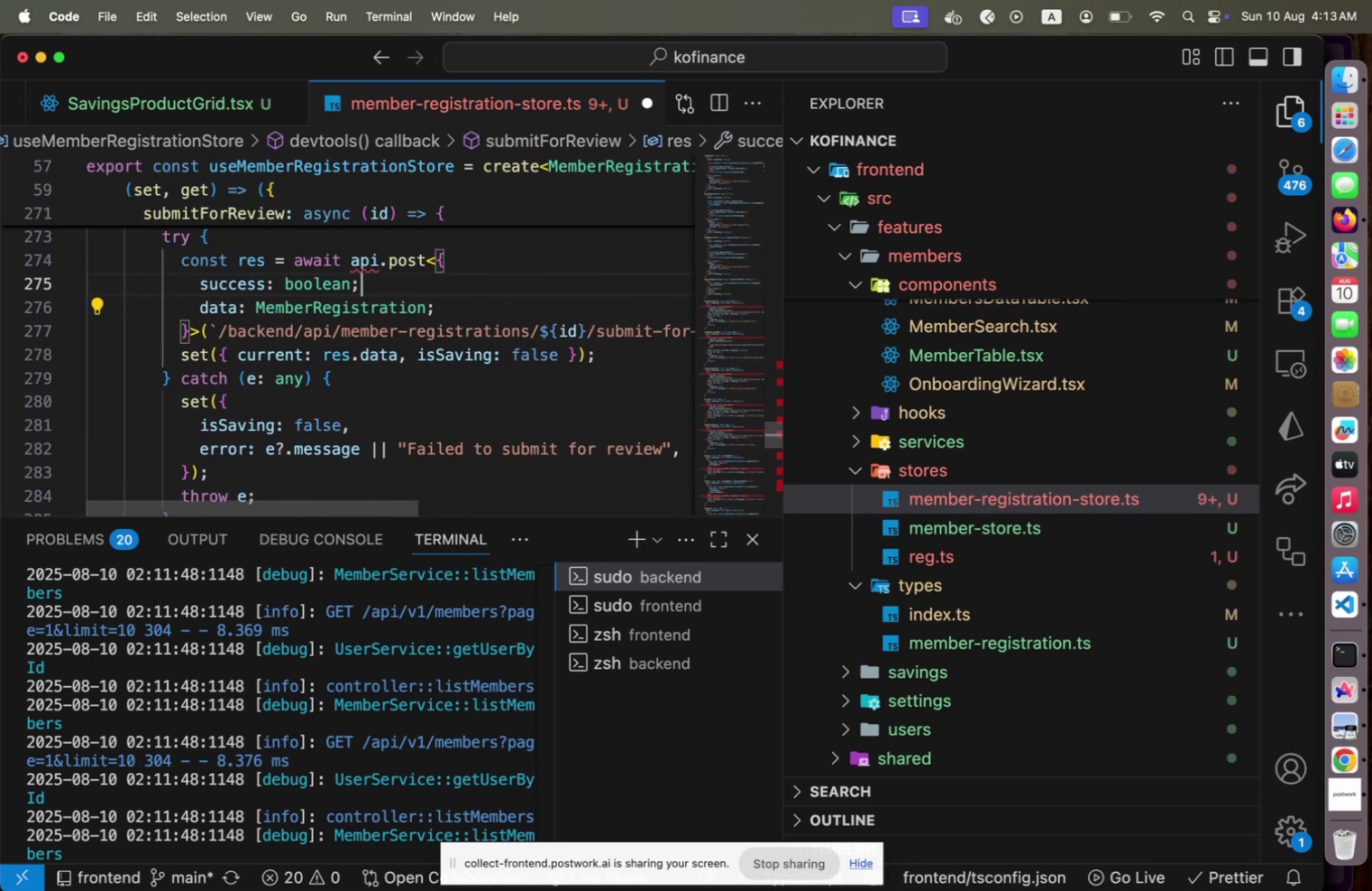 
key(ArrowUp)
 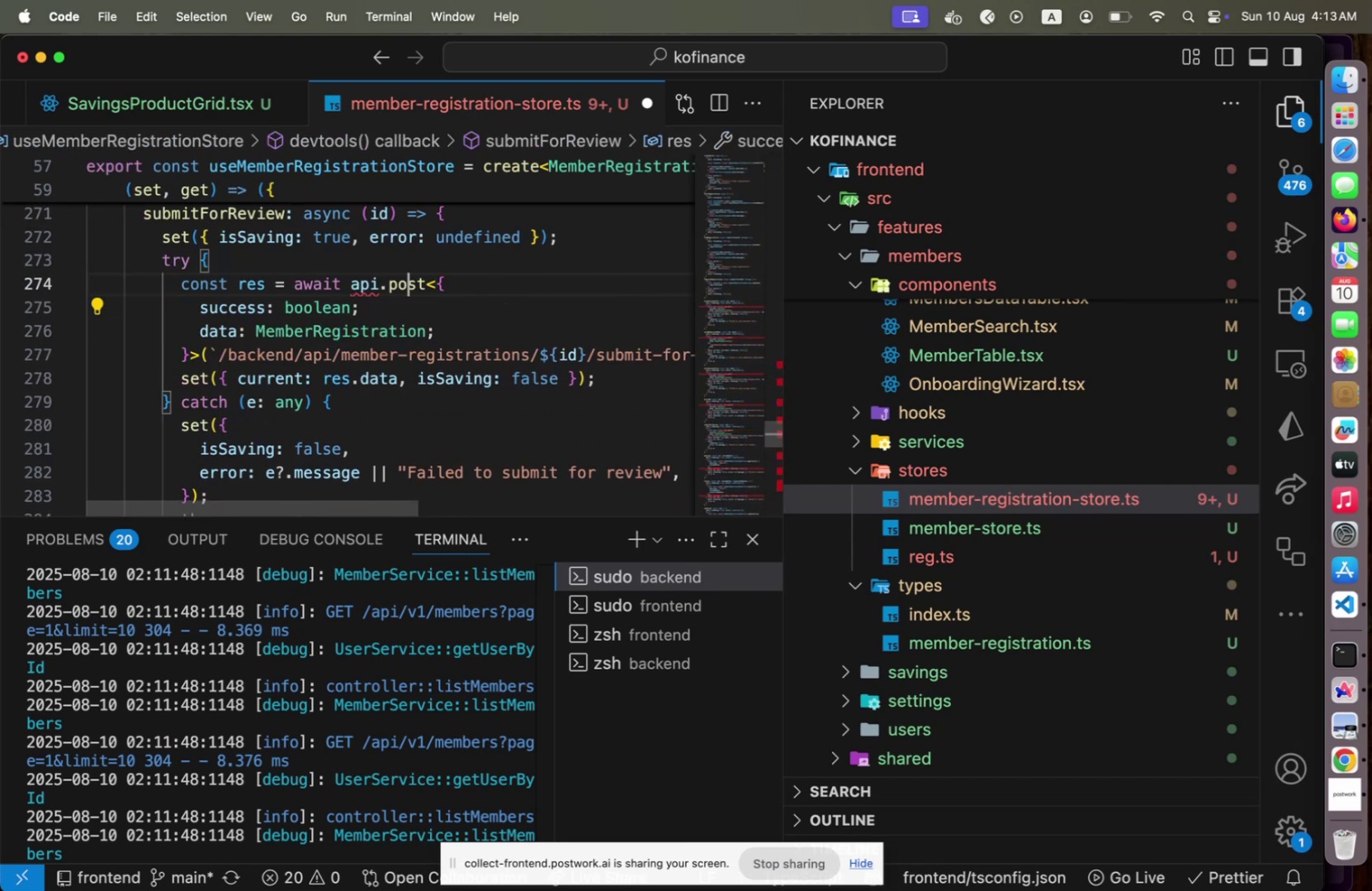 
key(ArrowUp)
 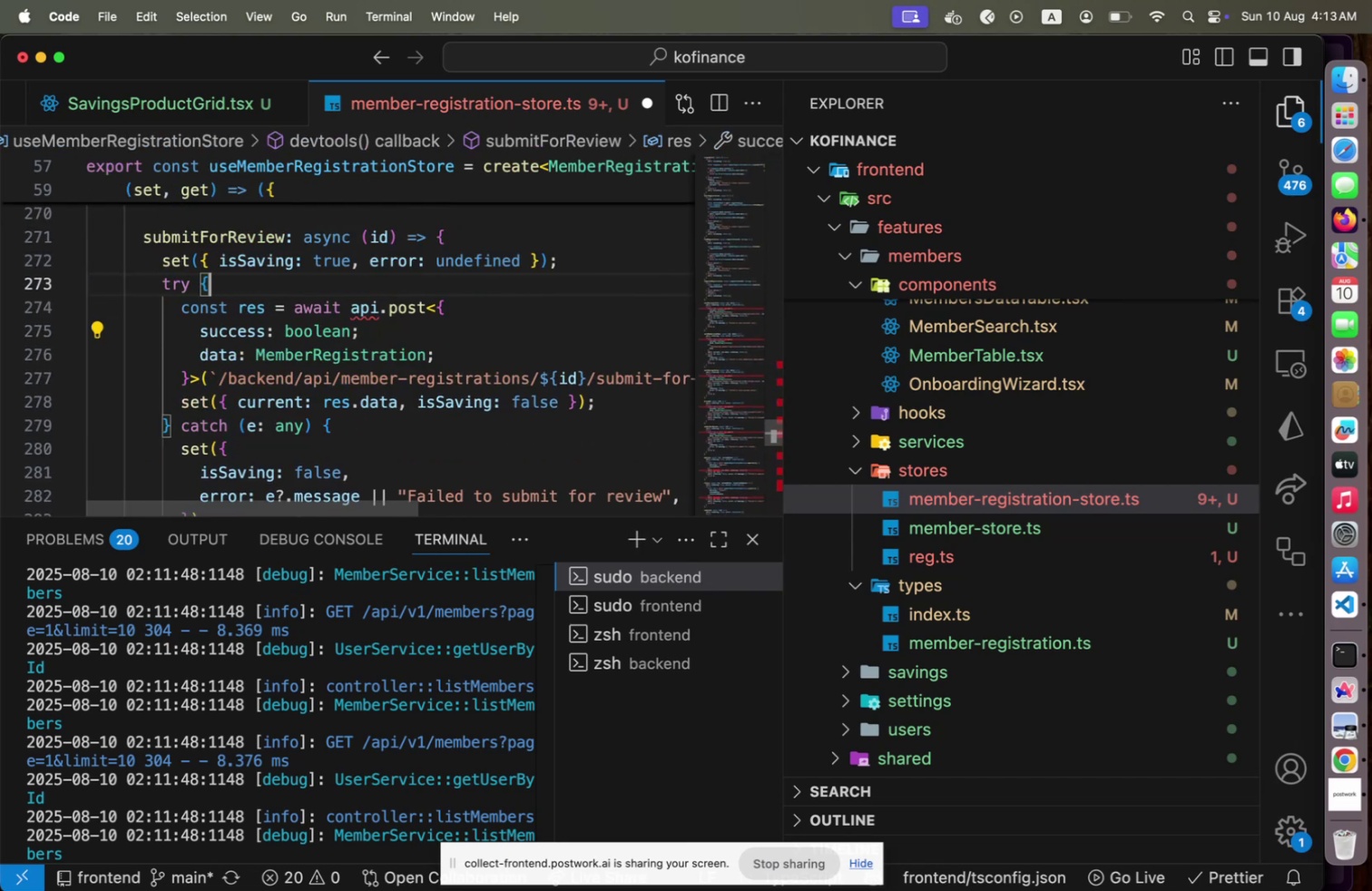 
key(ArrowUp)
 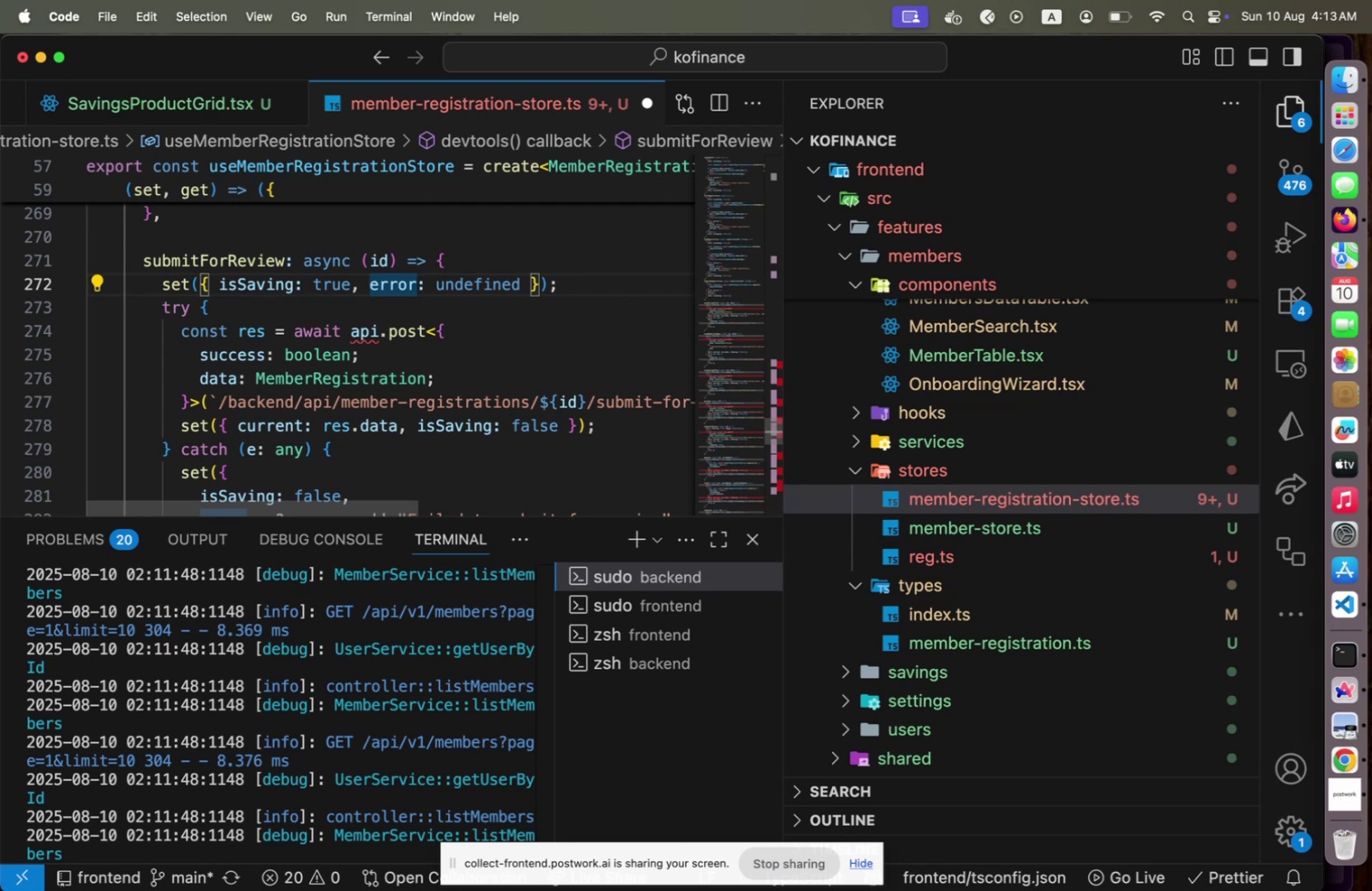 
key(ArrowLeft)
 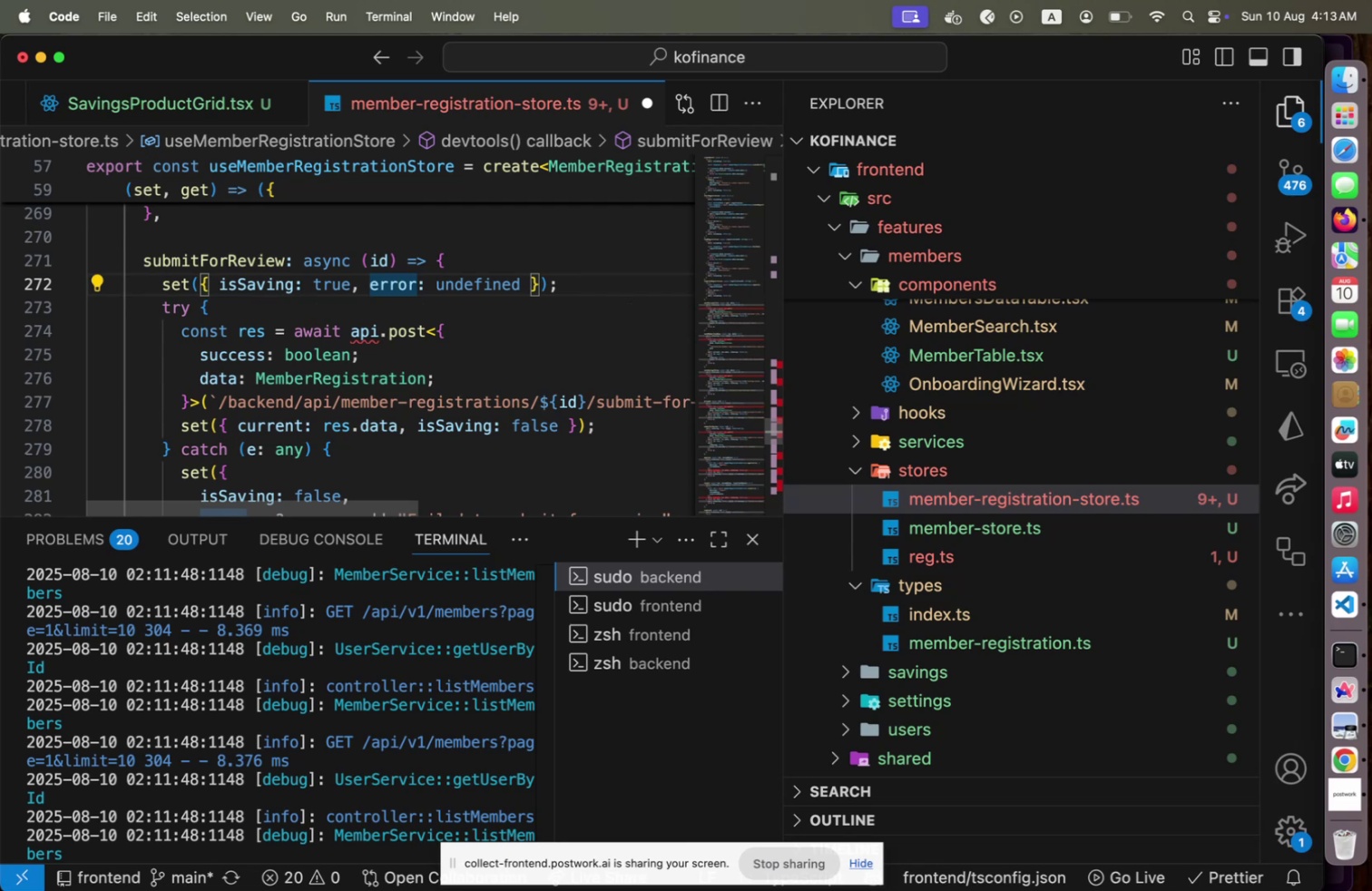 
key(ArrowLeft)
 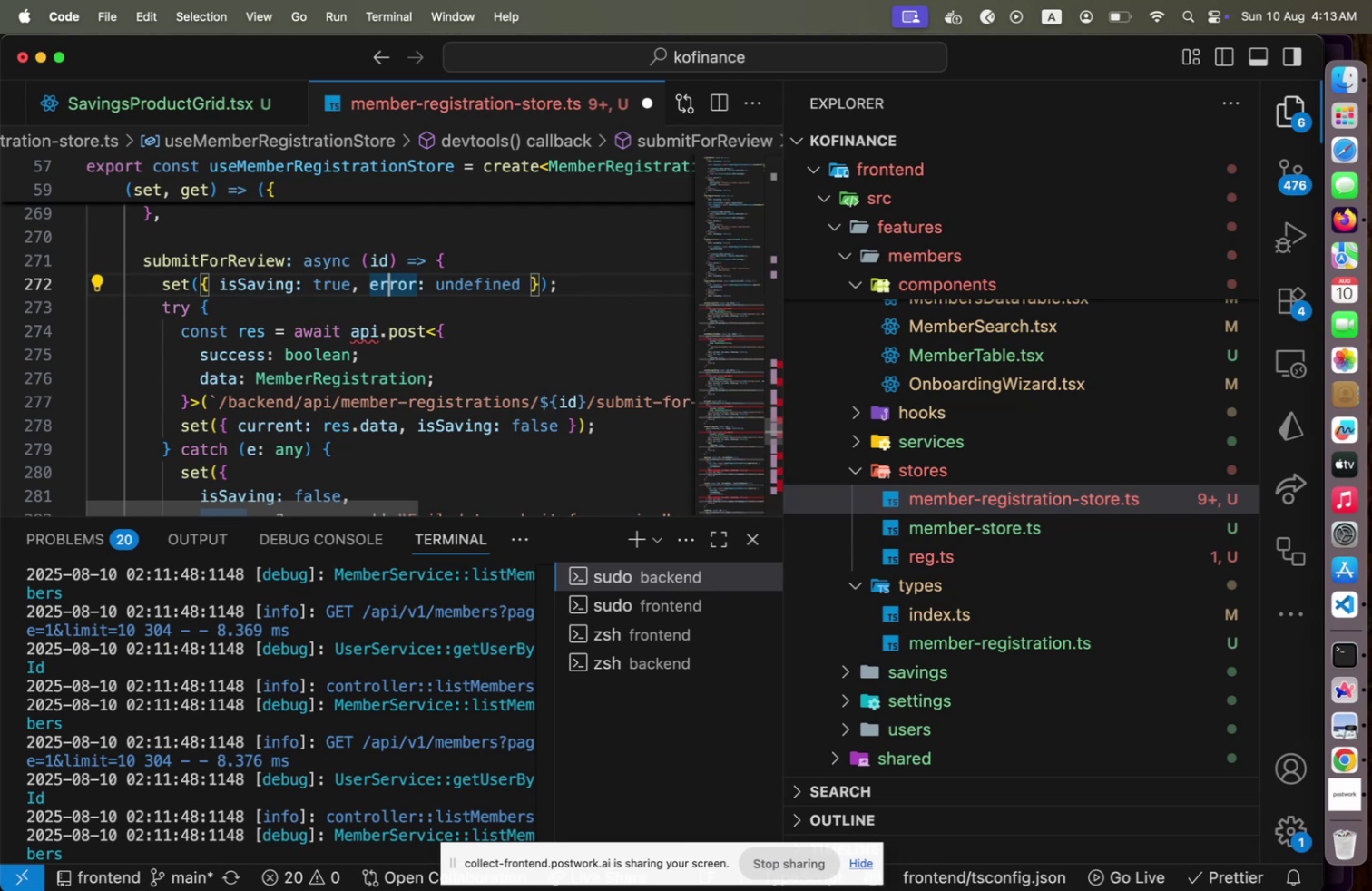 
key(ArrowDown)
 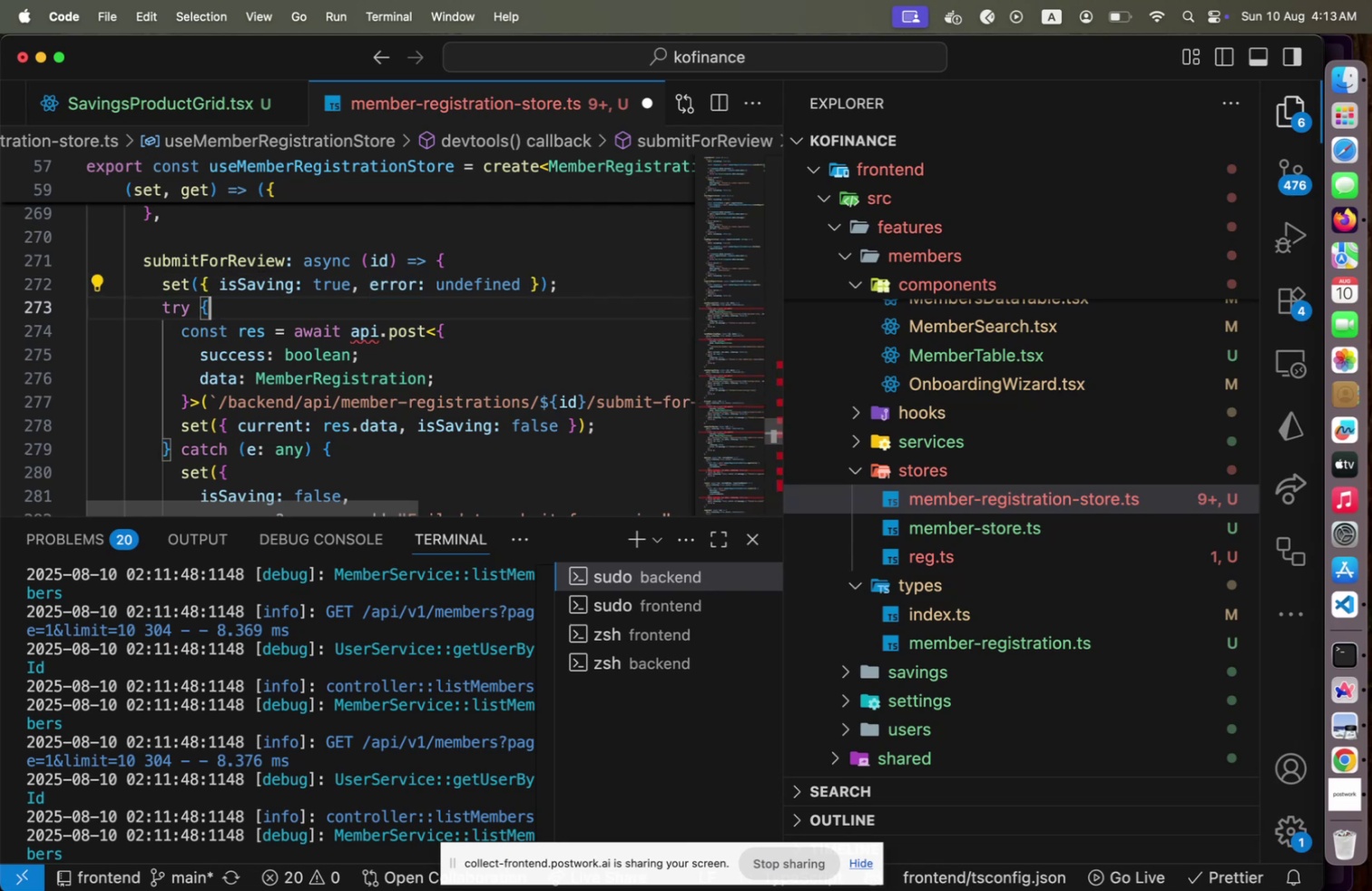 
key(ArrowDown)
 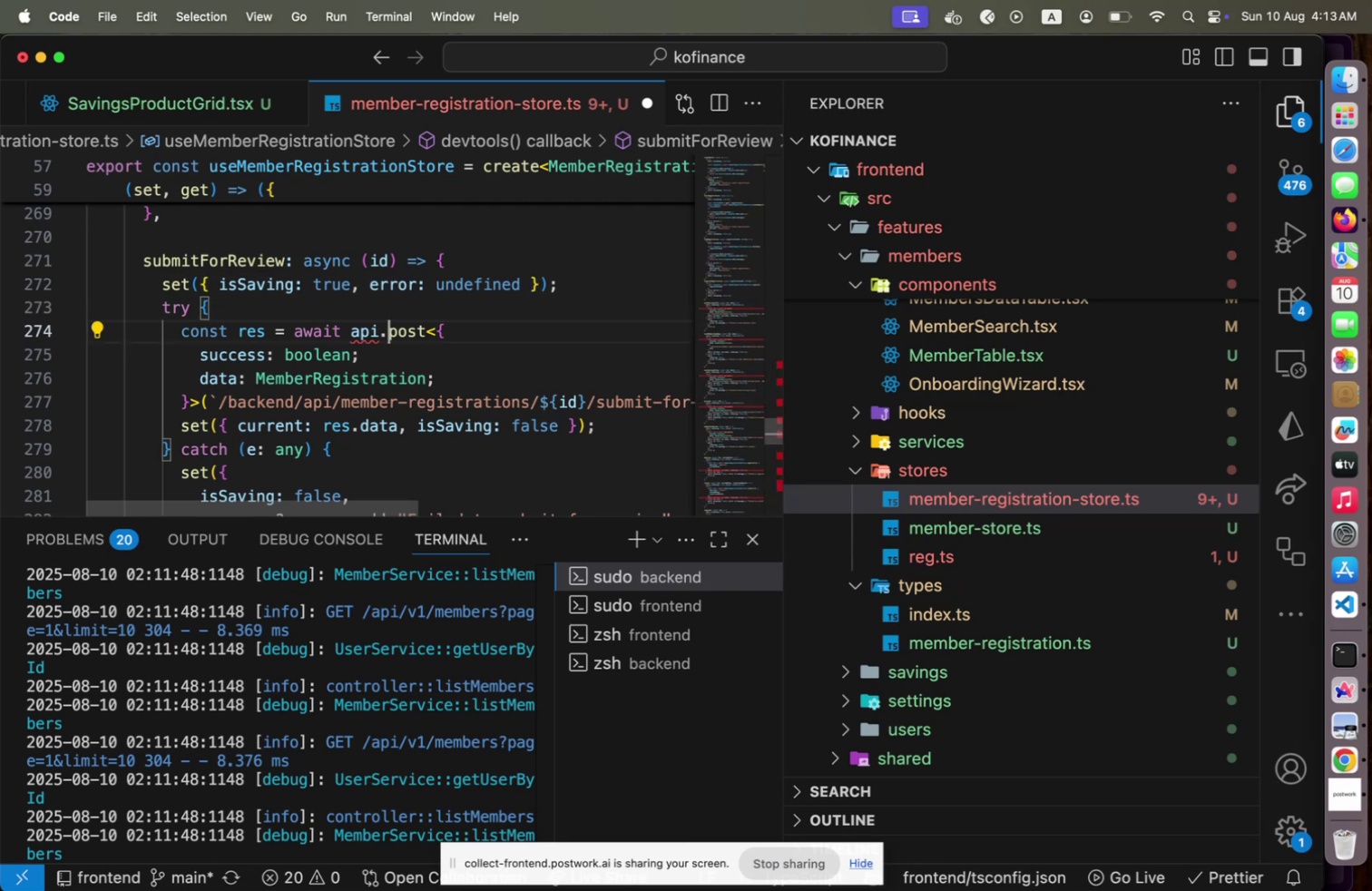 
key(ArrowLeft)
 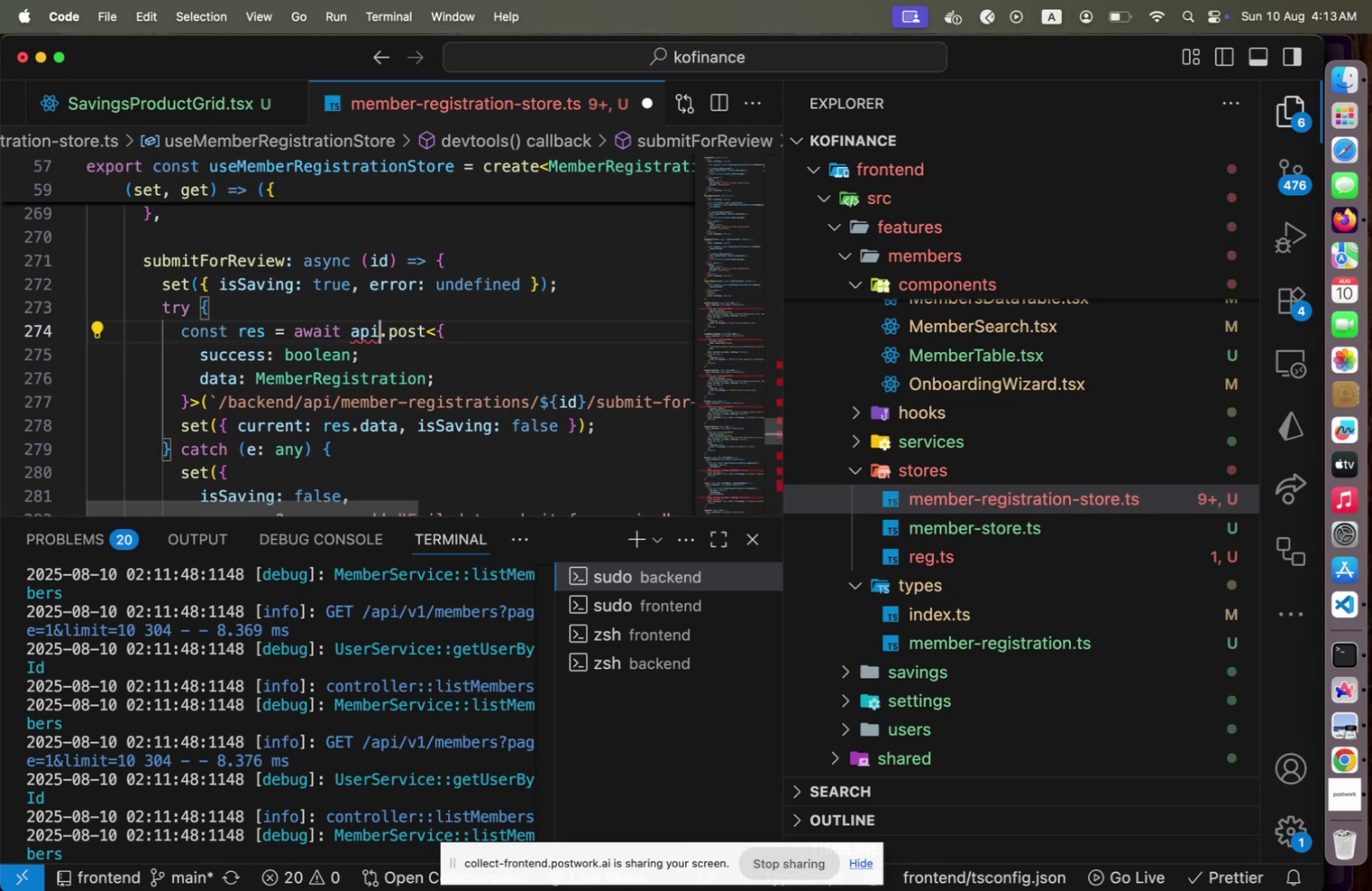 
key(ArrowLeft)
 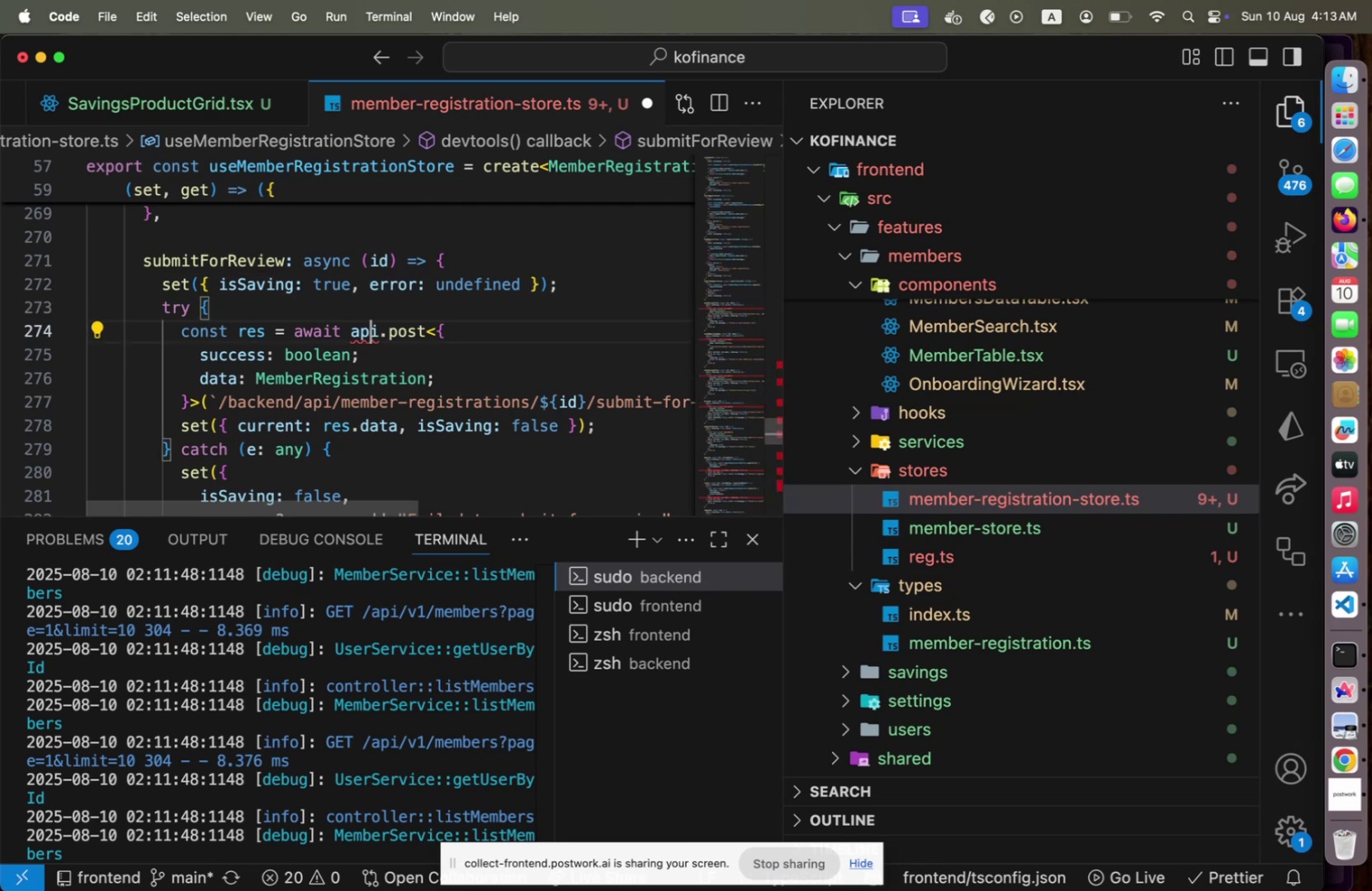 
key(ArrowLeft)
 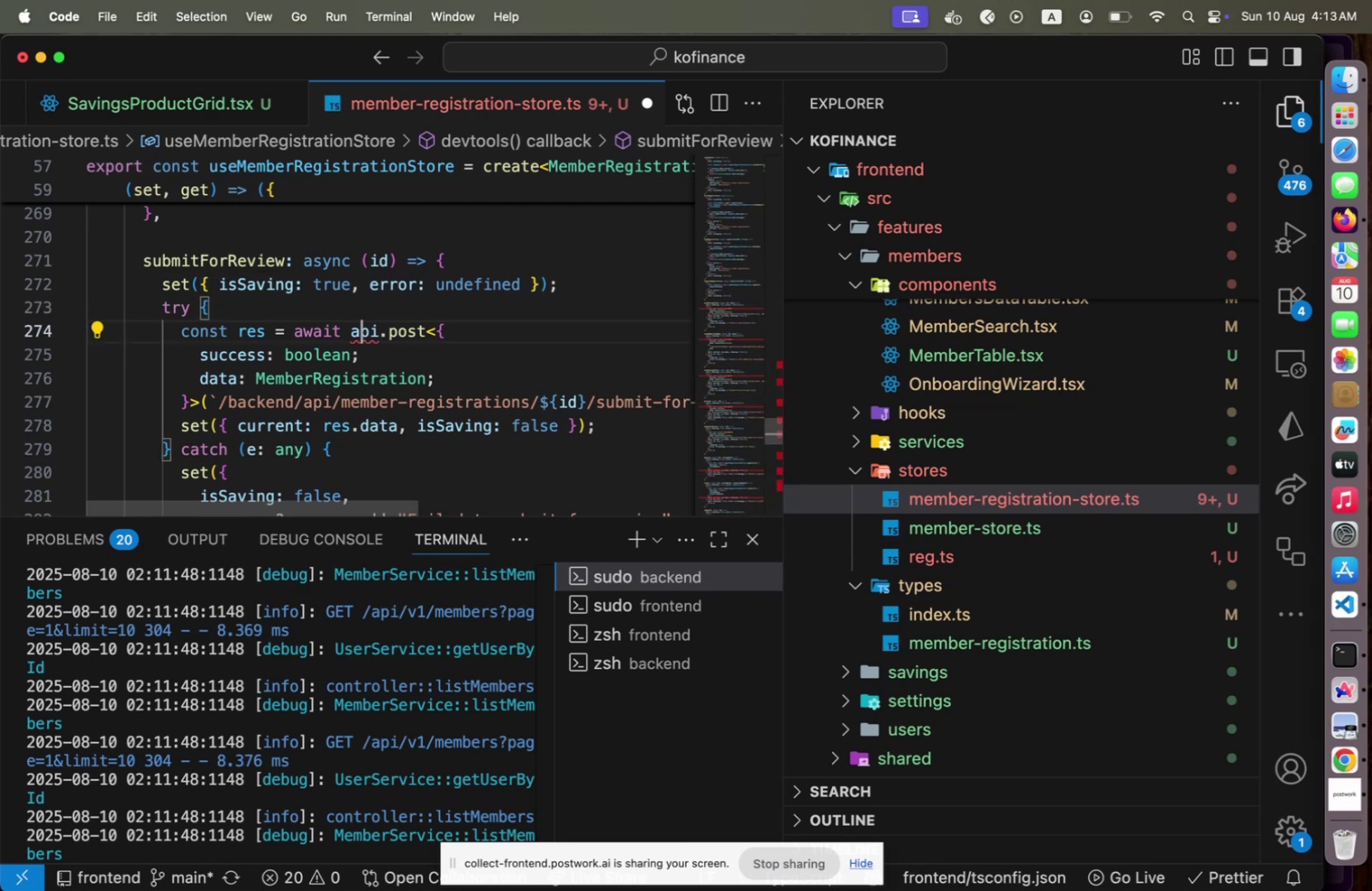 
key(ArrowLeft)
 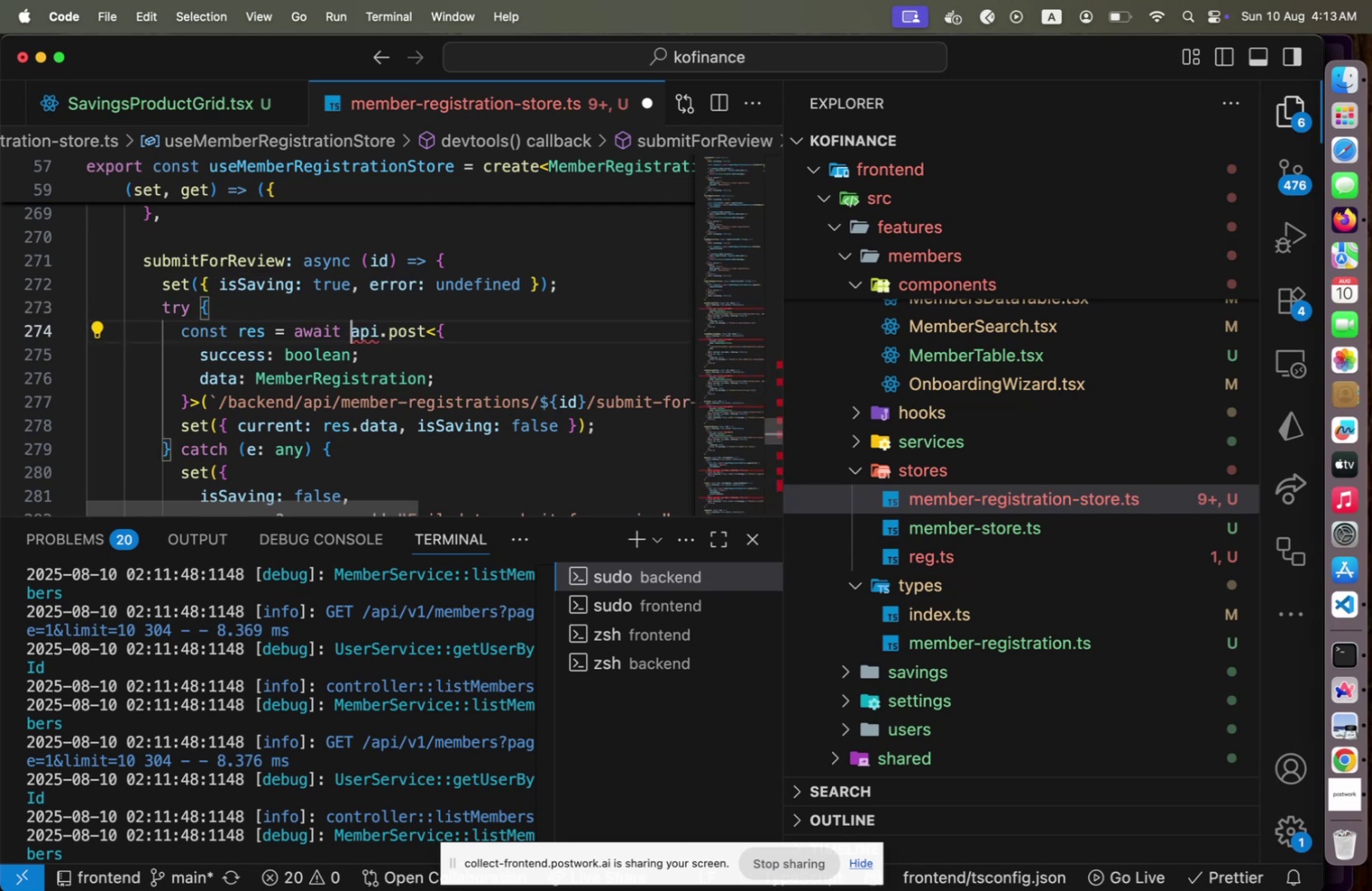 
key(Shift+ArrowDown)
 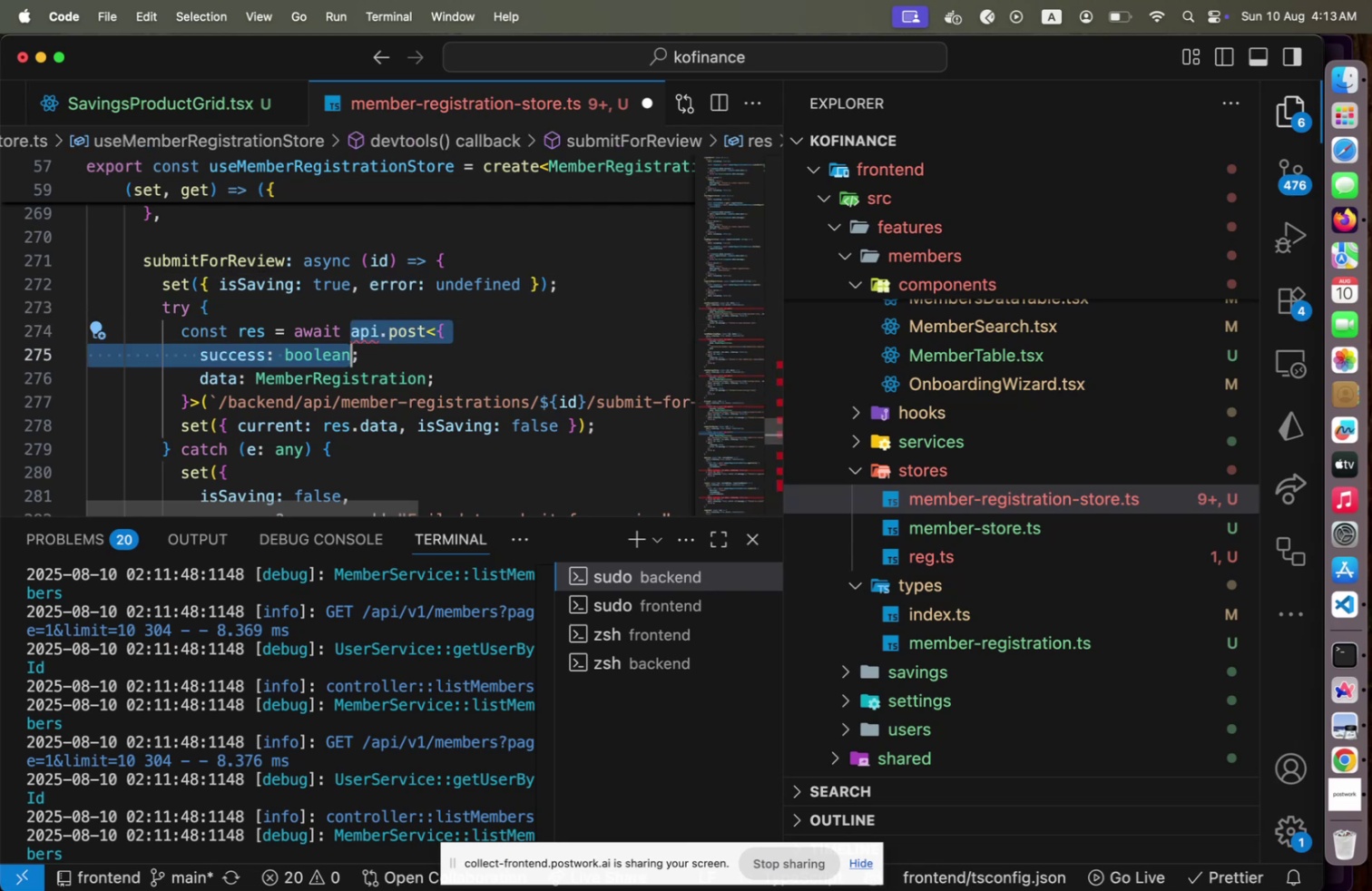 
key(Shift+ArrowDown)
 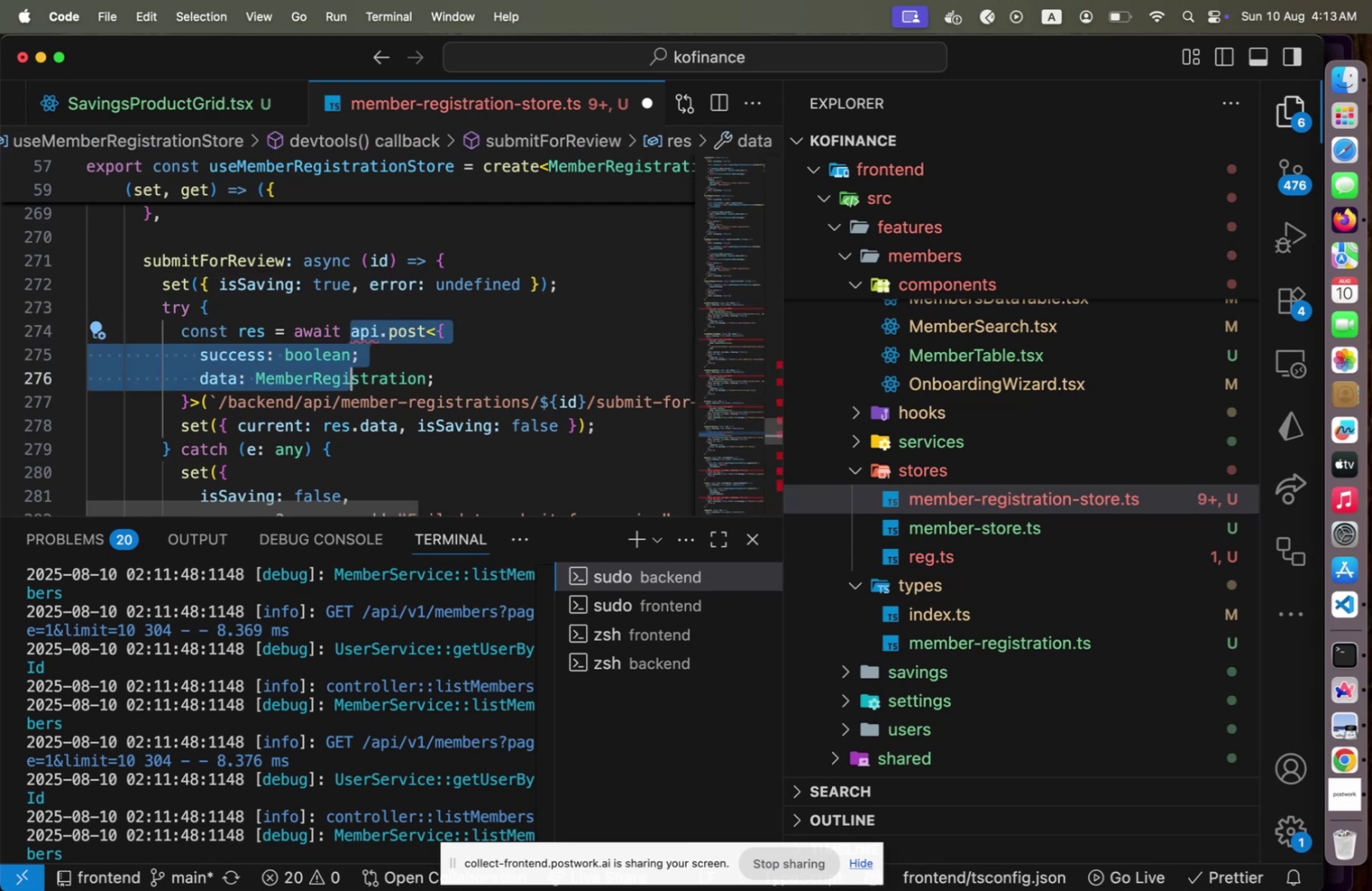 
key(Shift+ArrowDown)
 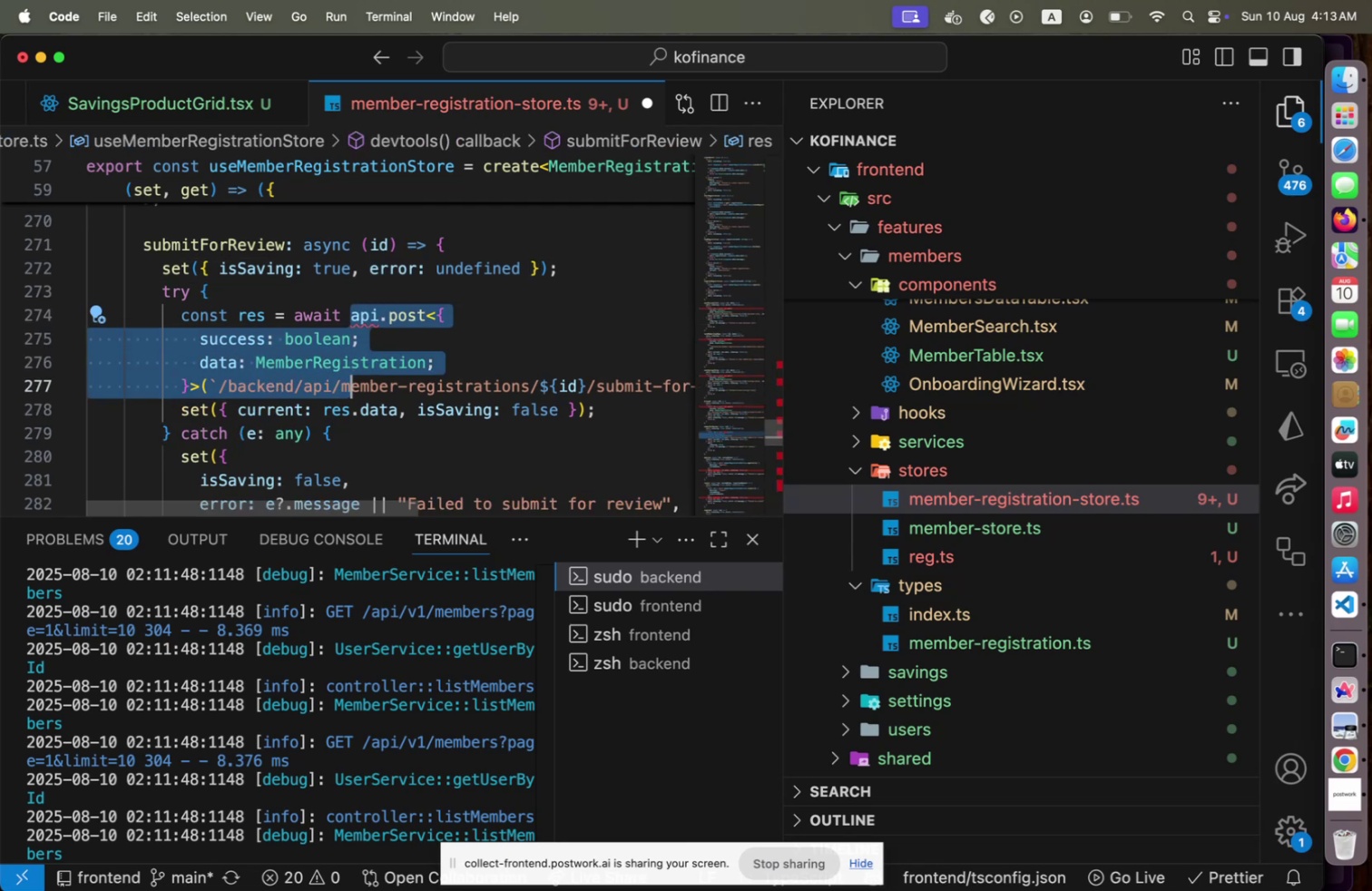 
key(Shift+End)
 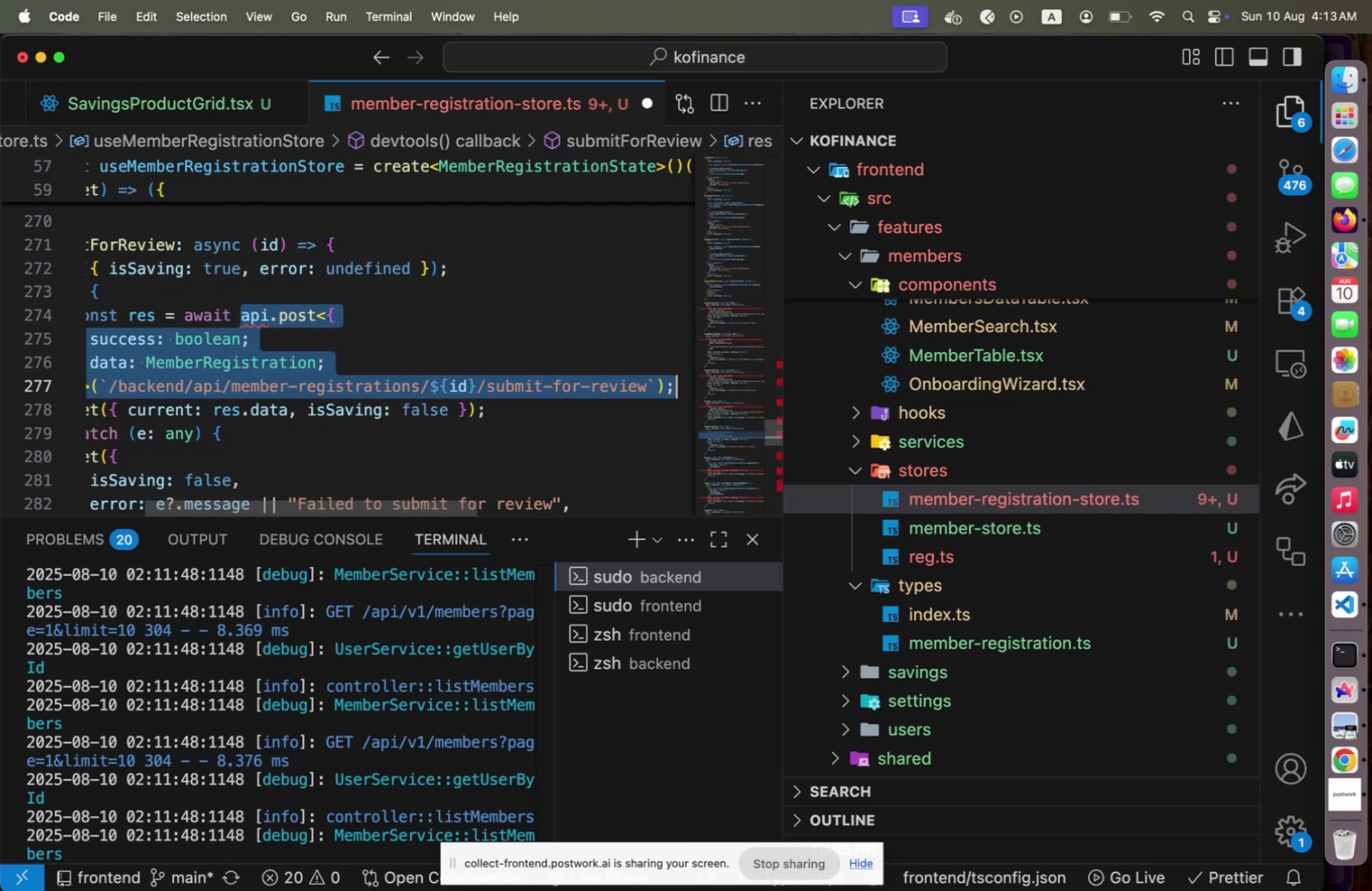 
hold_key(key=ArrowLeft, duration=0.78)
 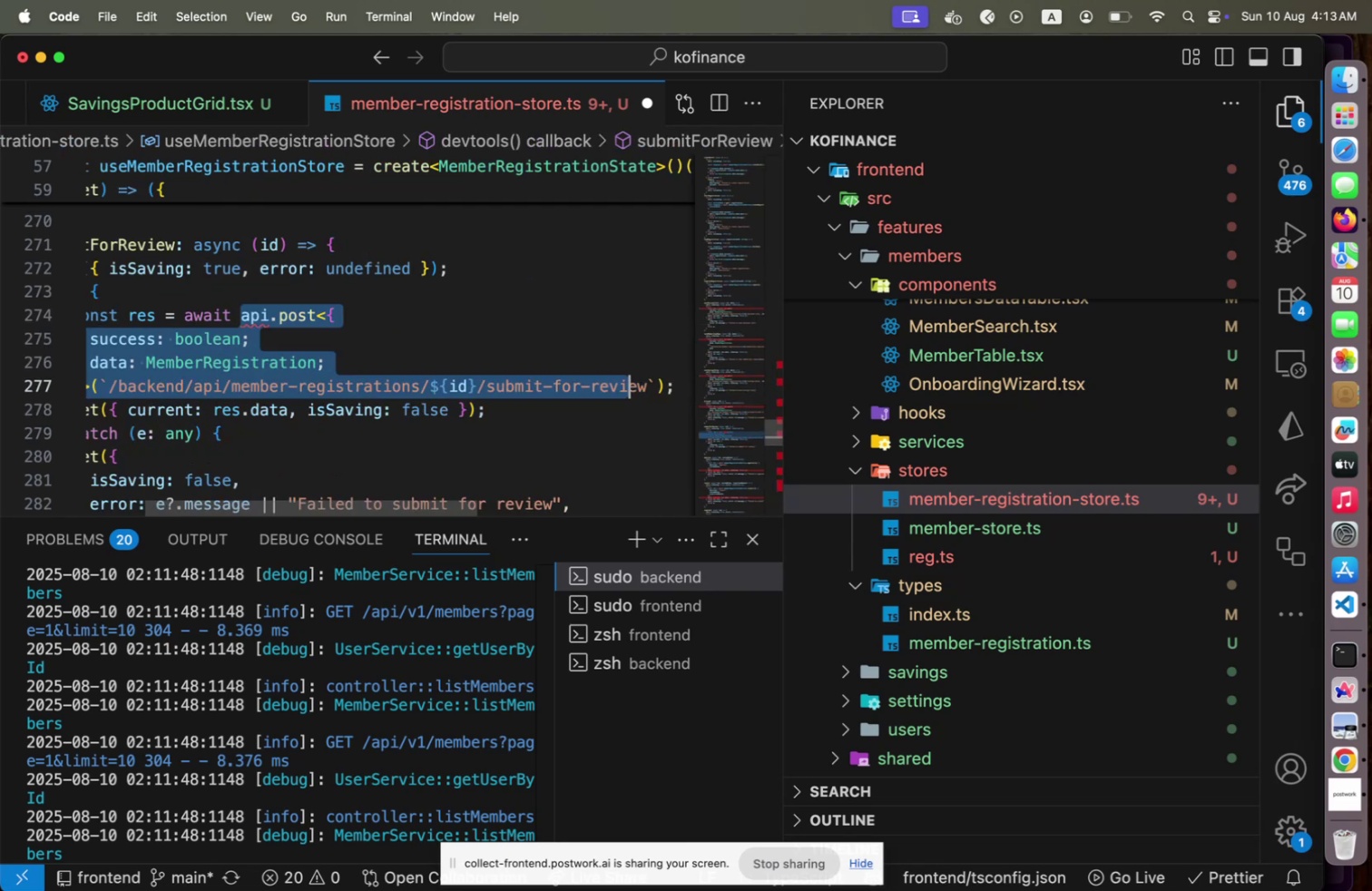 
hold_key(key=ArrowLeft, duration=0.95)
 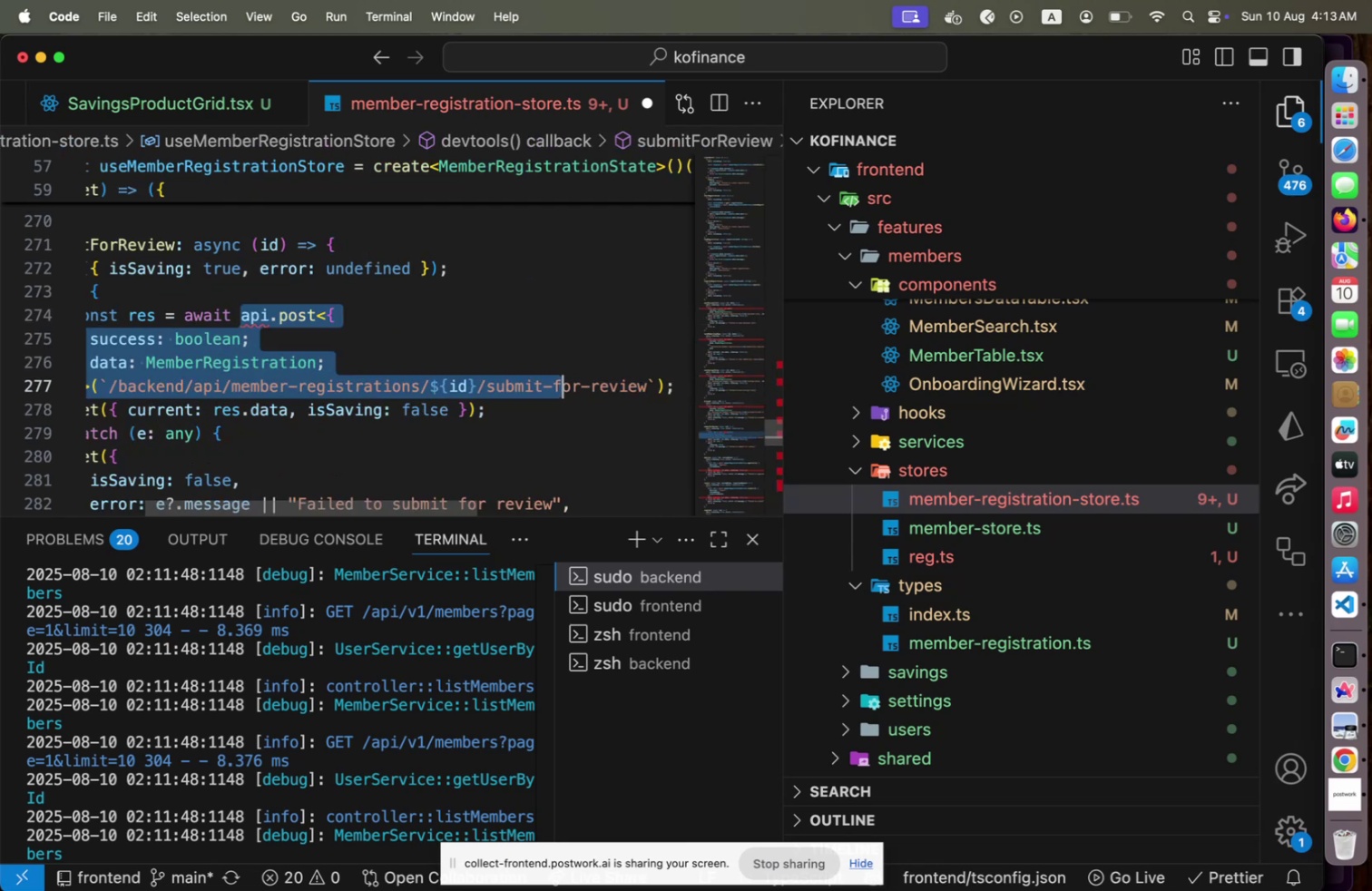 
key(Shift+End)
 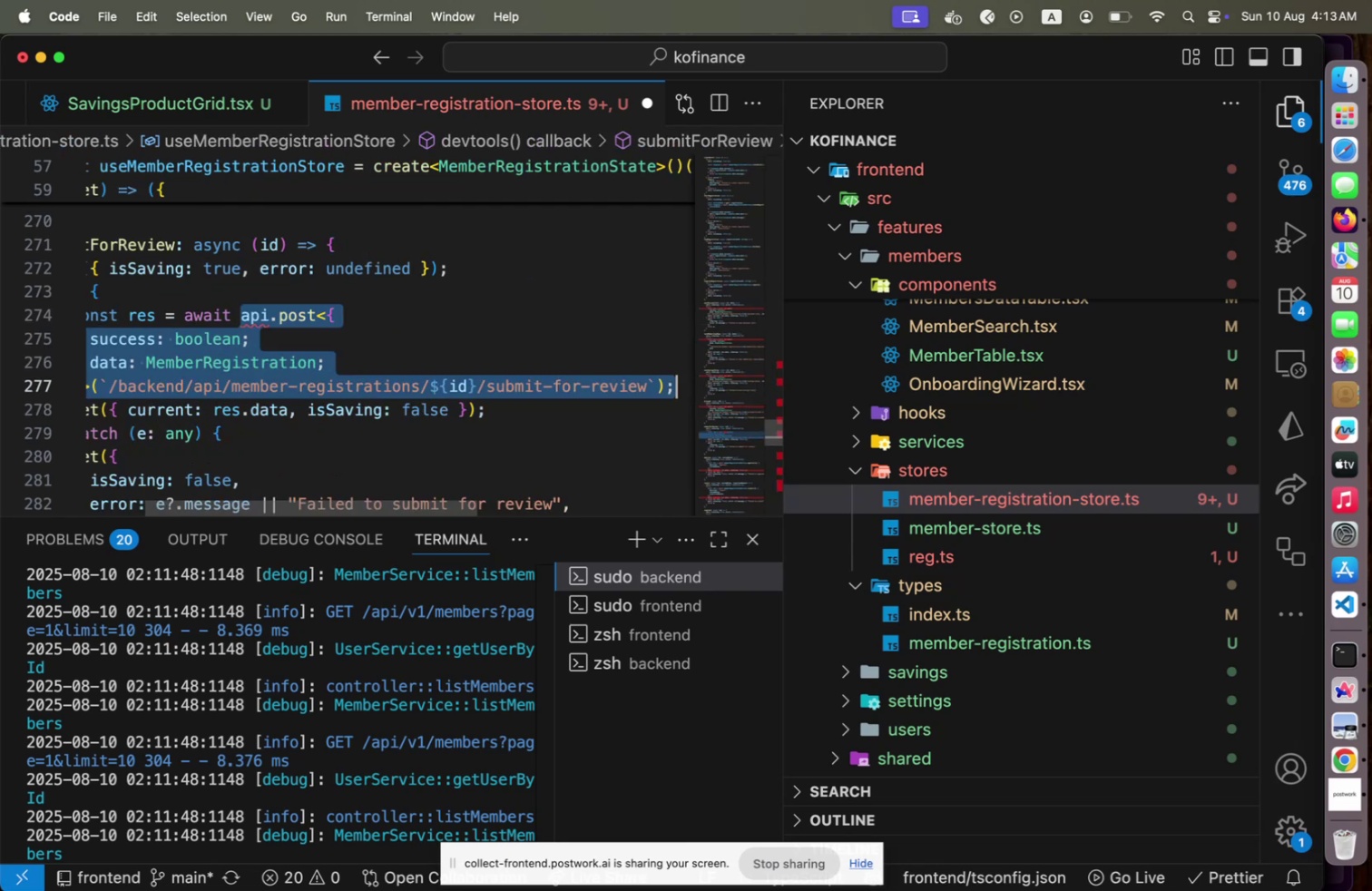 
key(Shift+Home)
 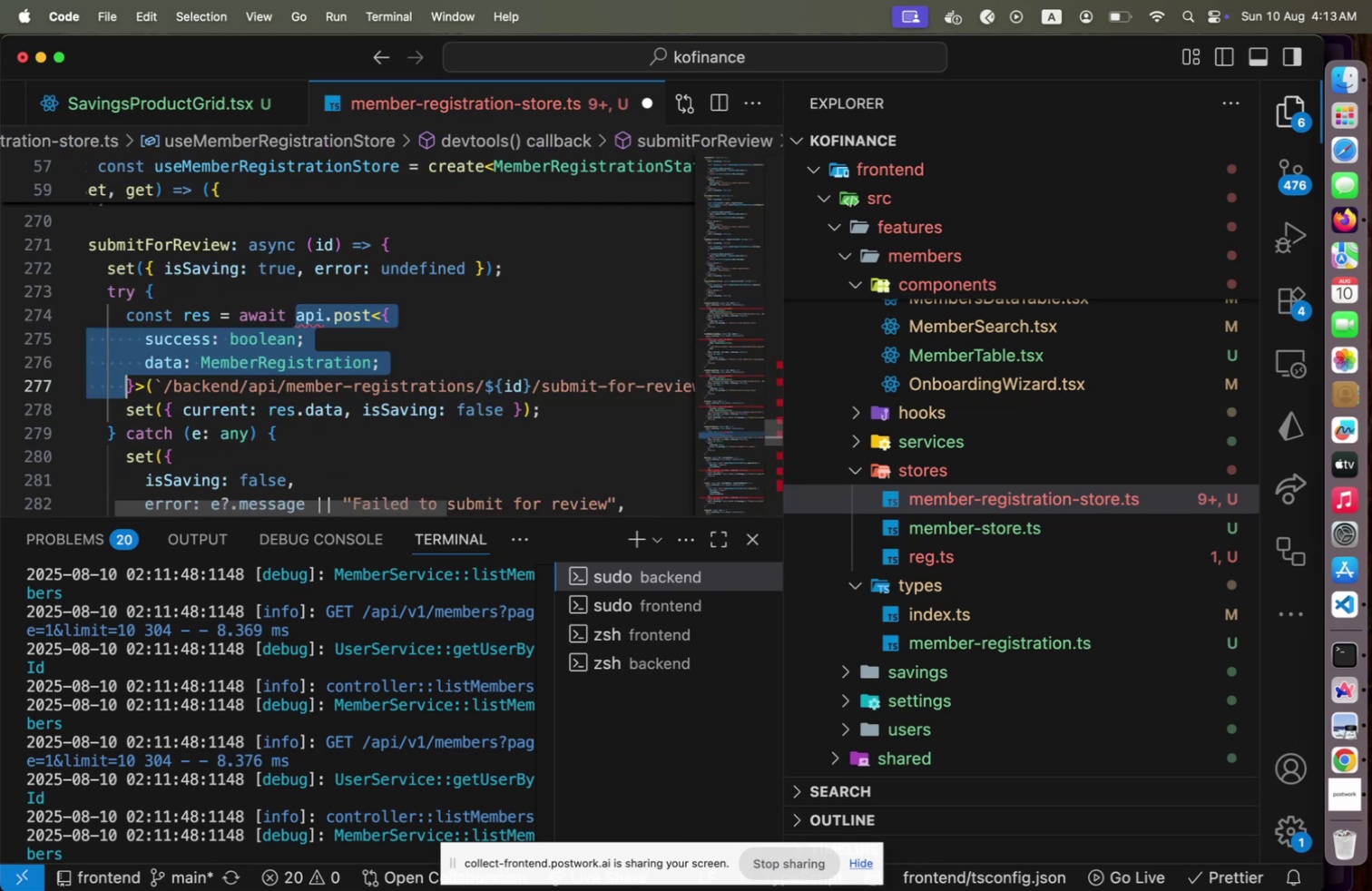 
key(Shift+ArrowLeft)
 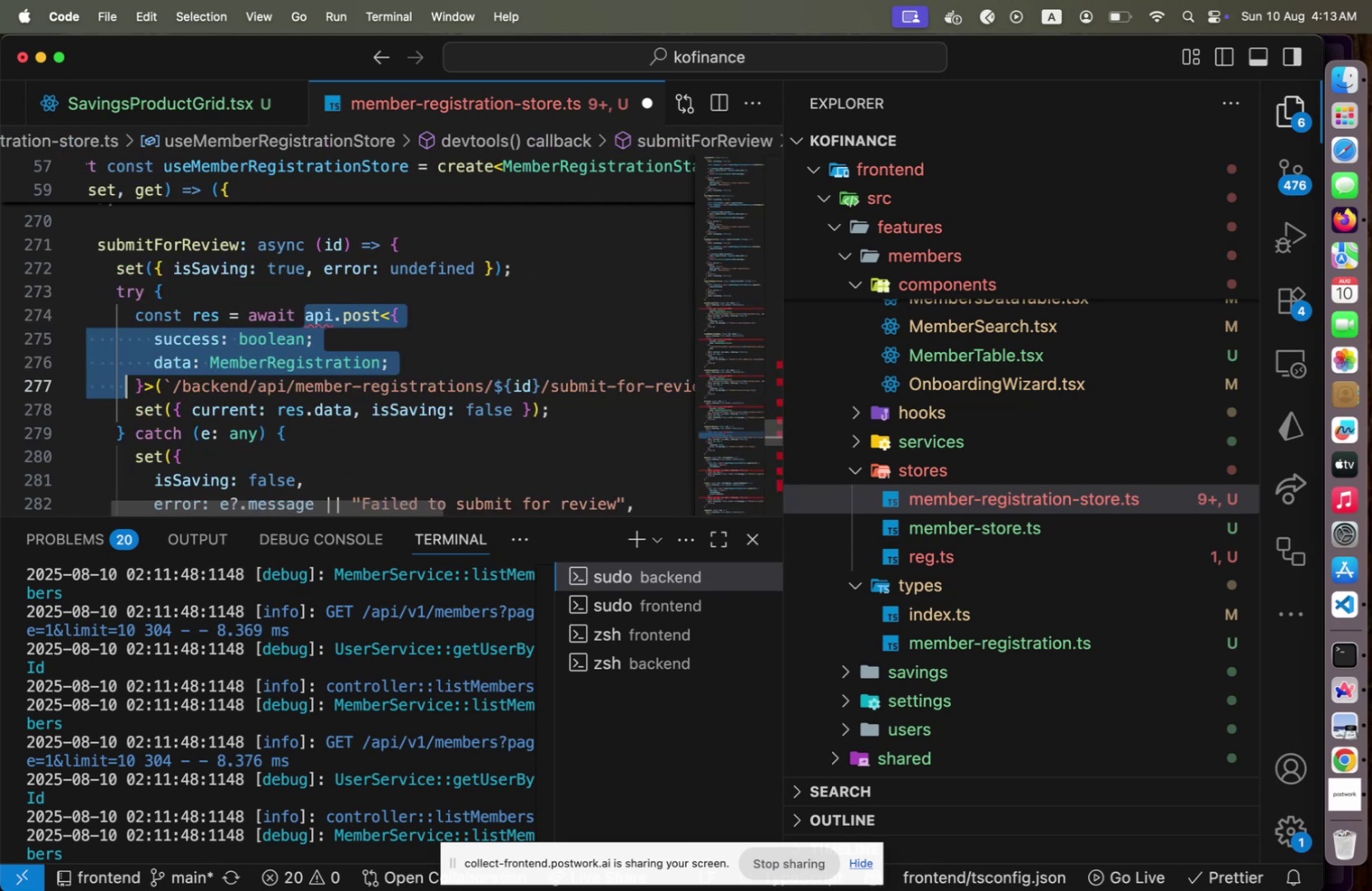 
key(Shift+ArrowRight)
 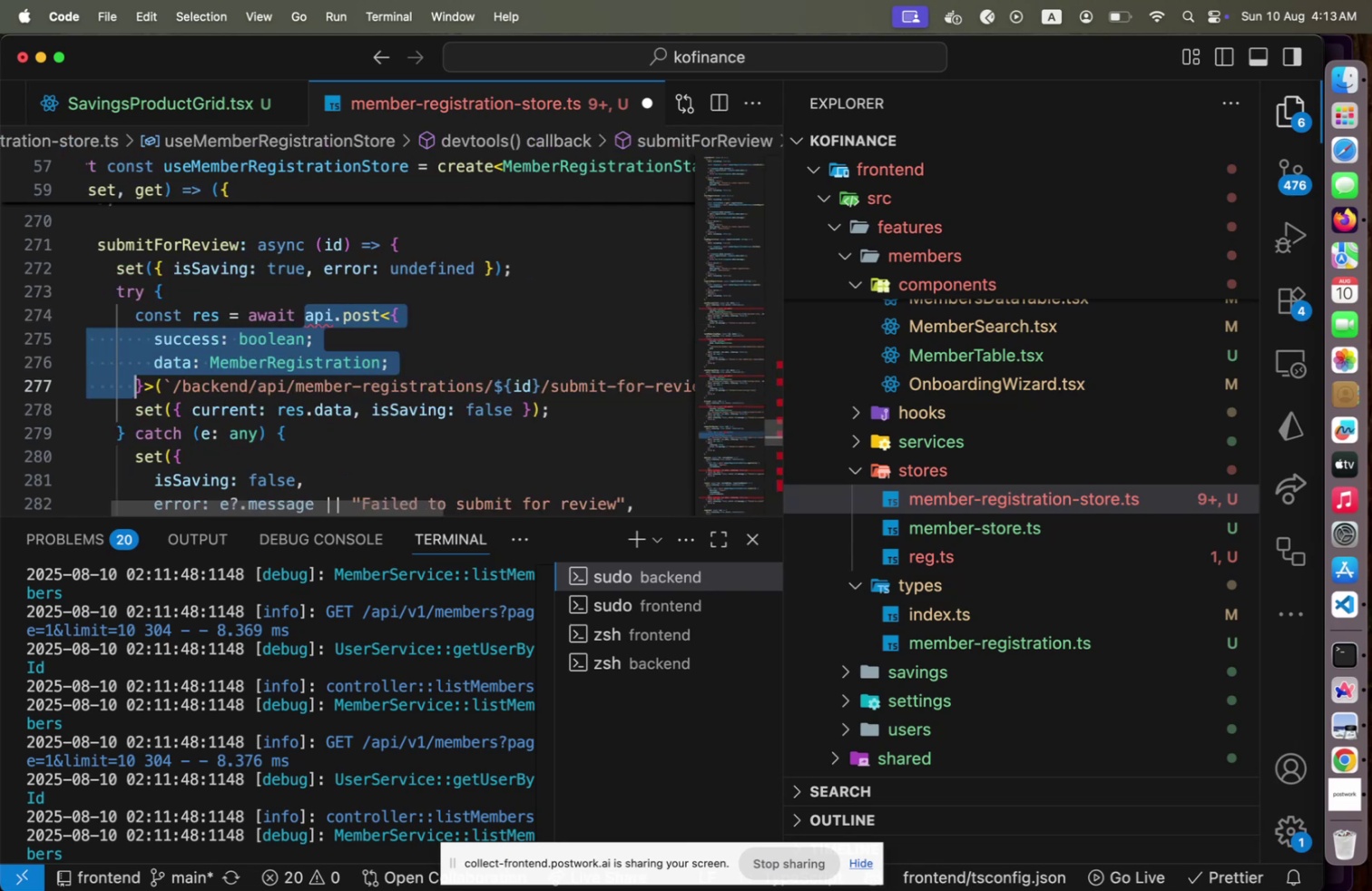 
key(Shift+End)
 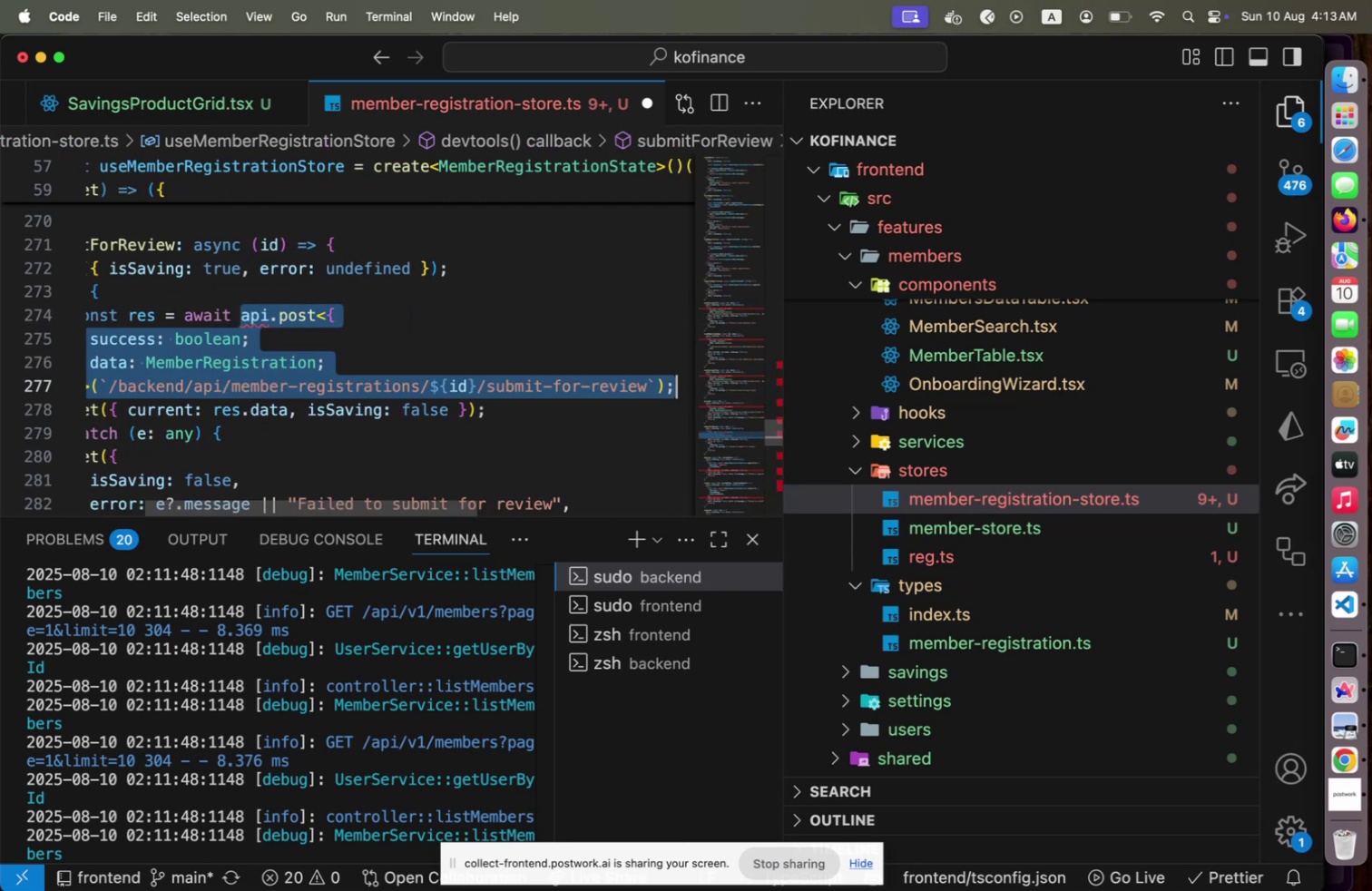 
key(Shift+ArrowLeft)
 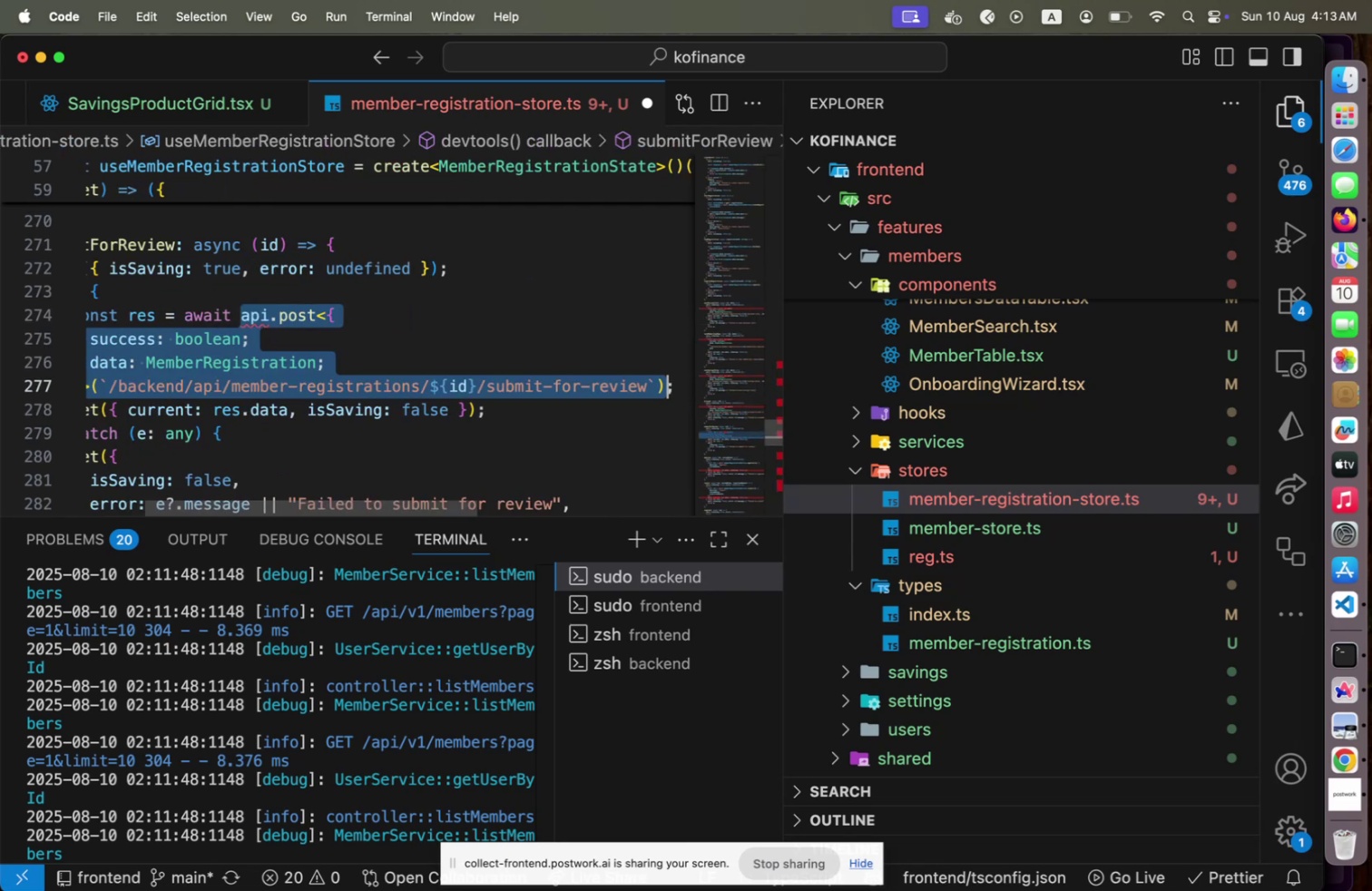 
key(Shift+ArrowLeft)
 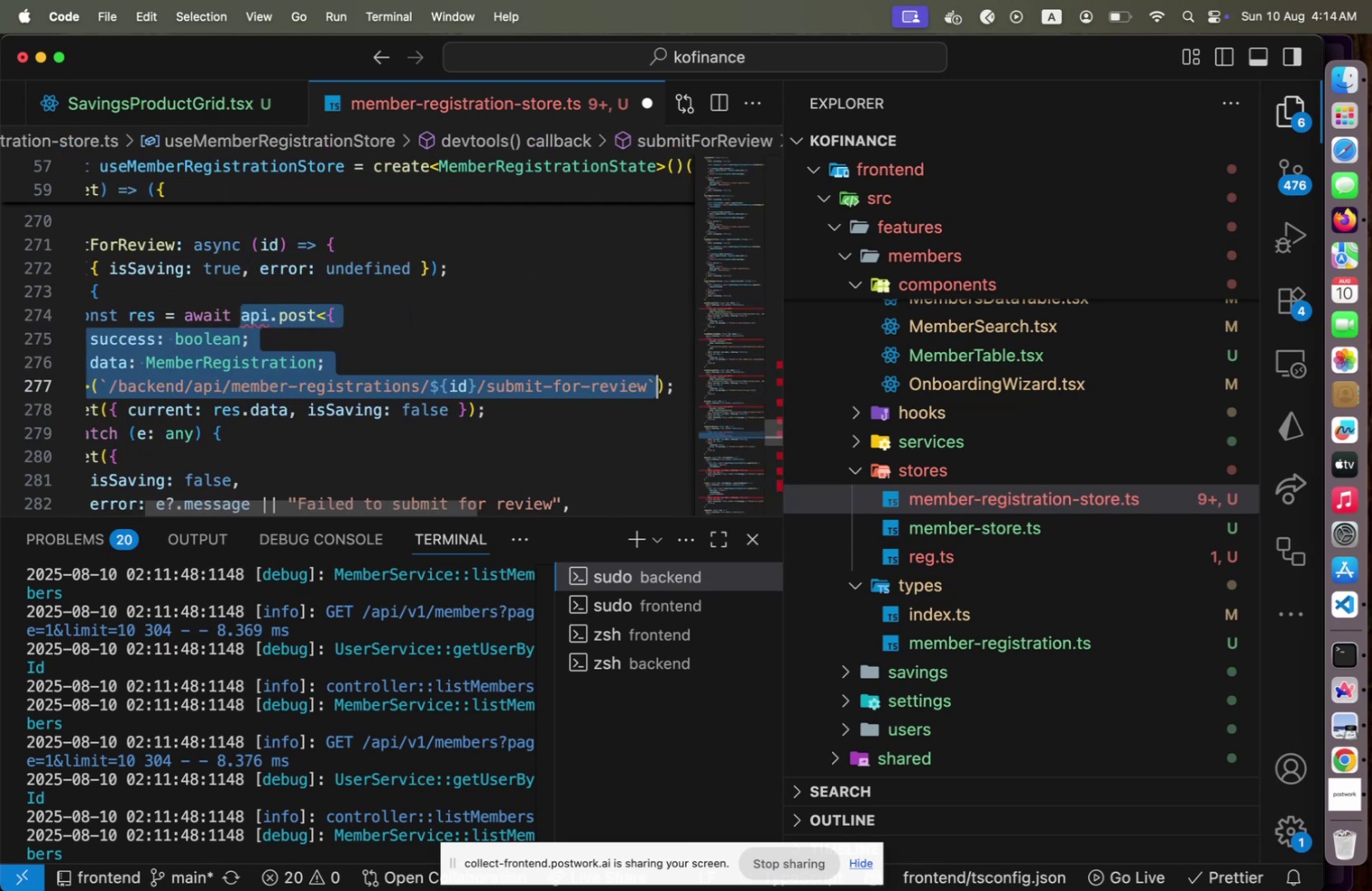 
key(Shift+ArrowLeft)
 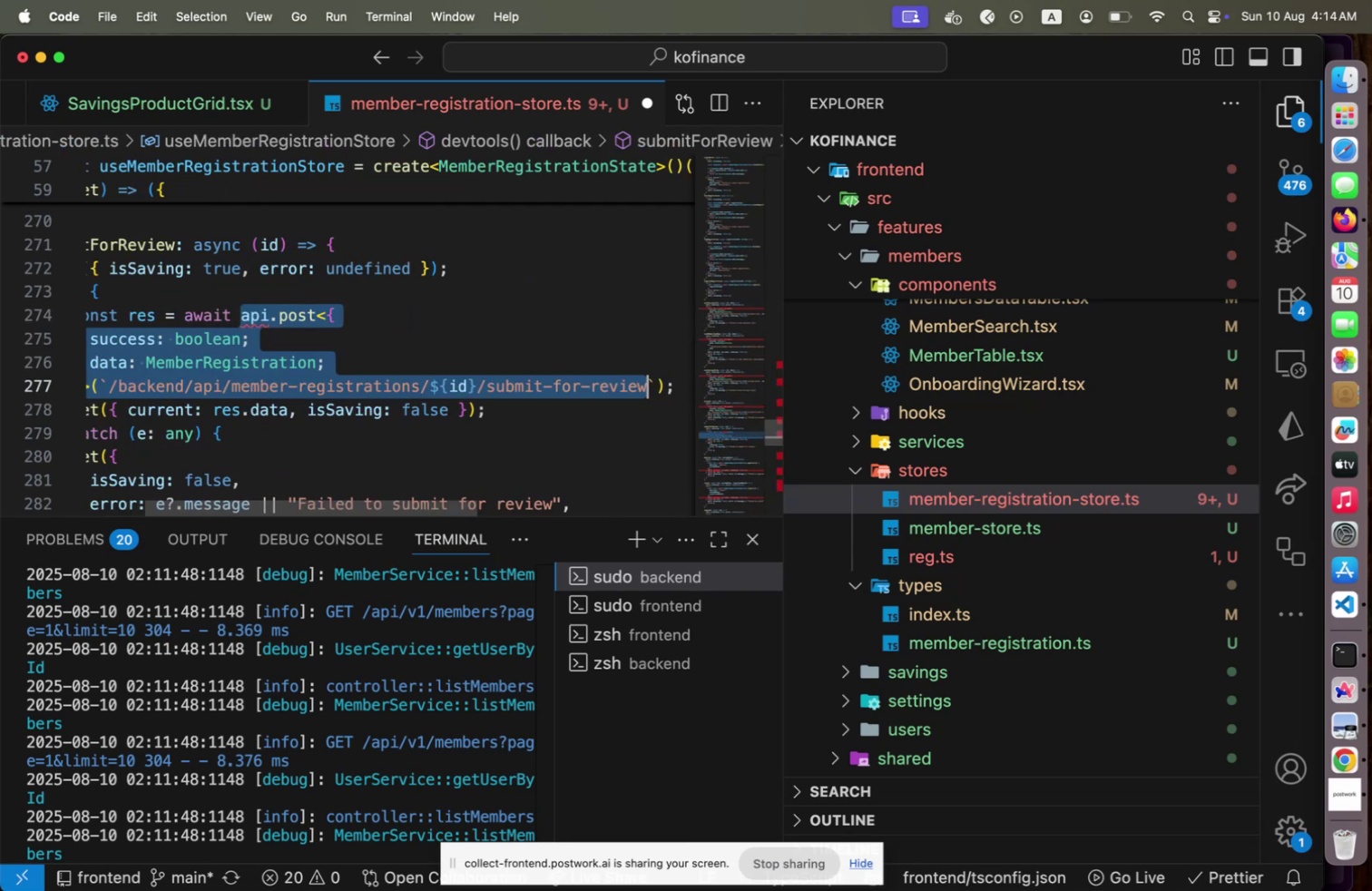 
key(Shift+ArrowRight)
 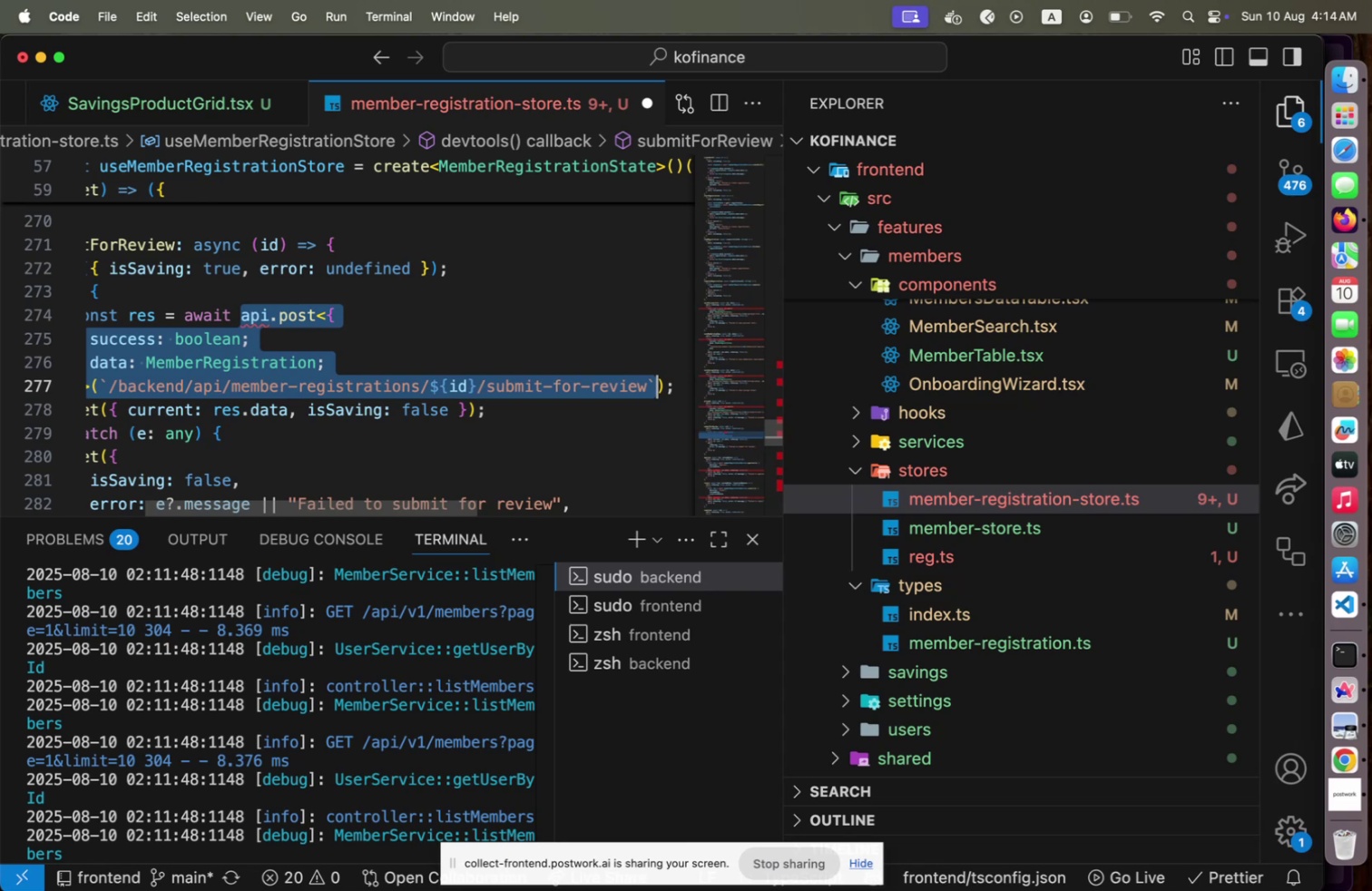 
key(Backspace)
 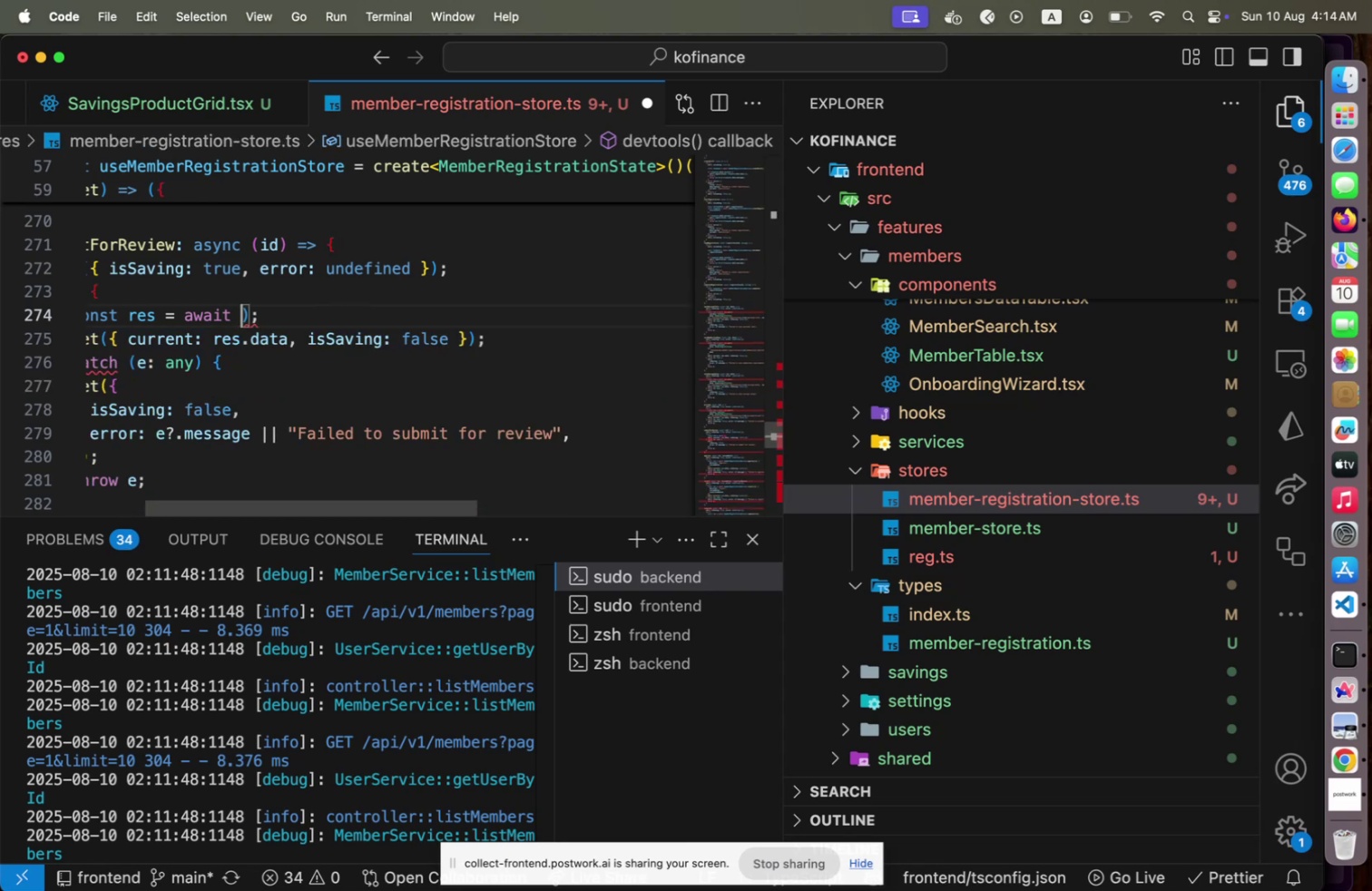 
hold_key(key=ShiftLeft, duration=0.62)
 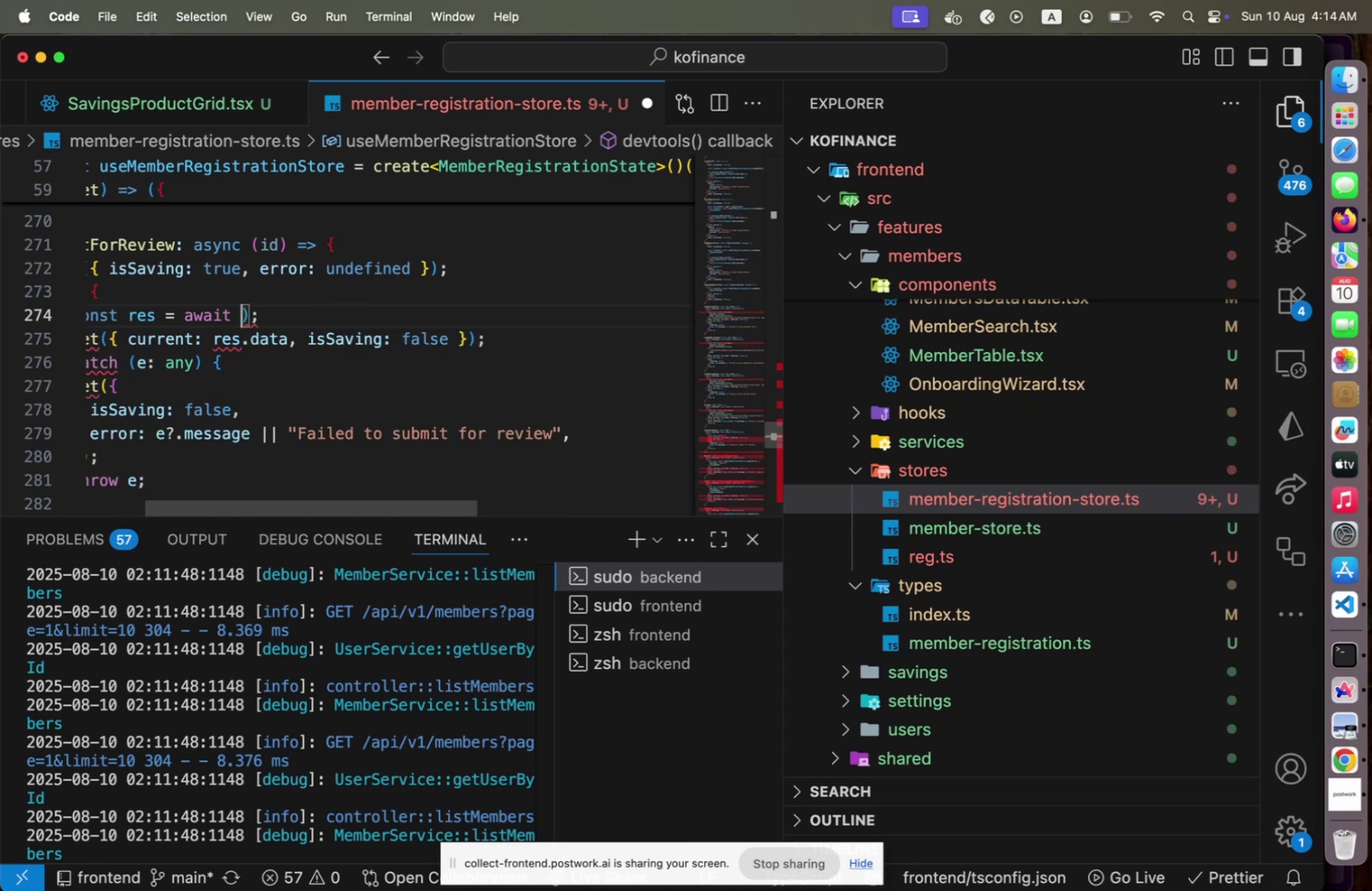 
key(Shift+ArrowRight)
 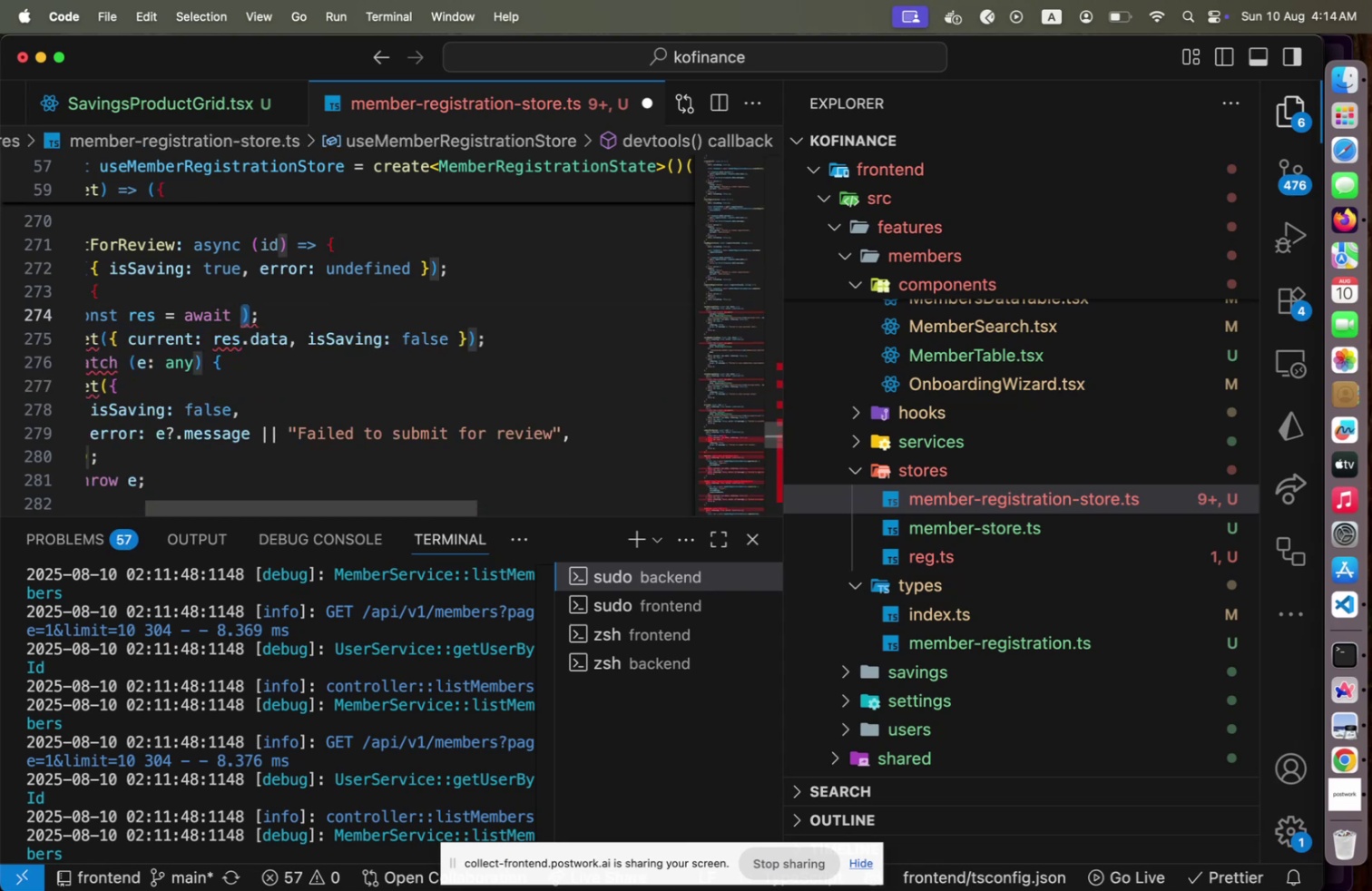 
type(mem)
 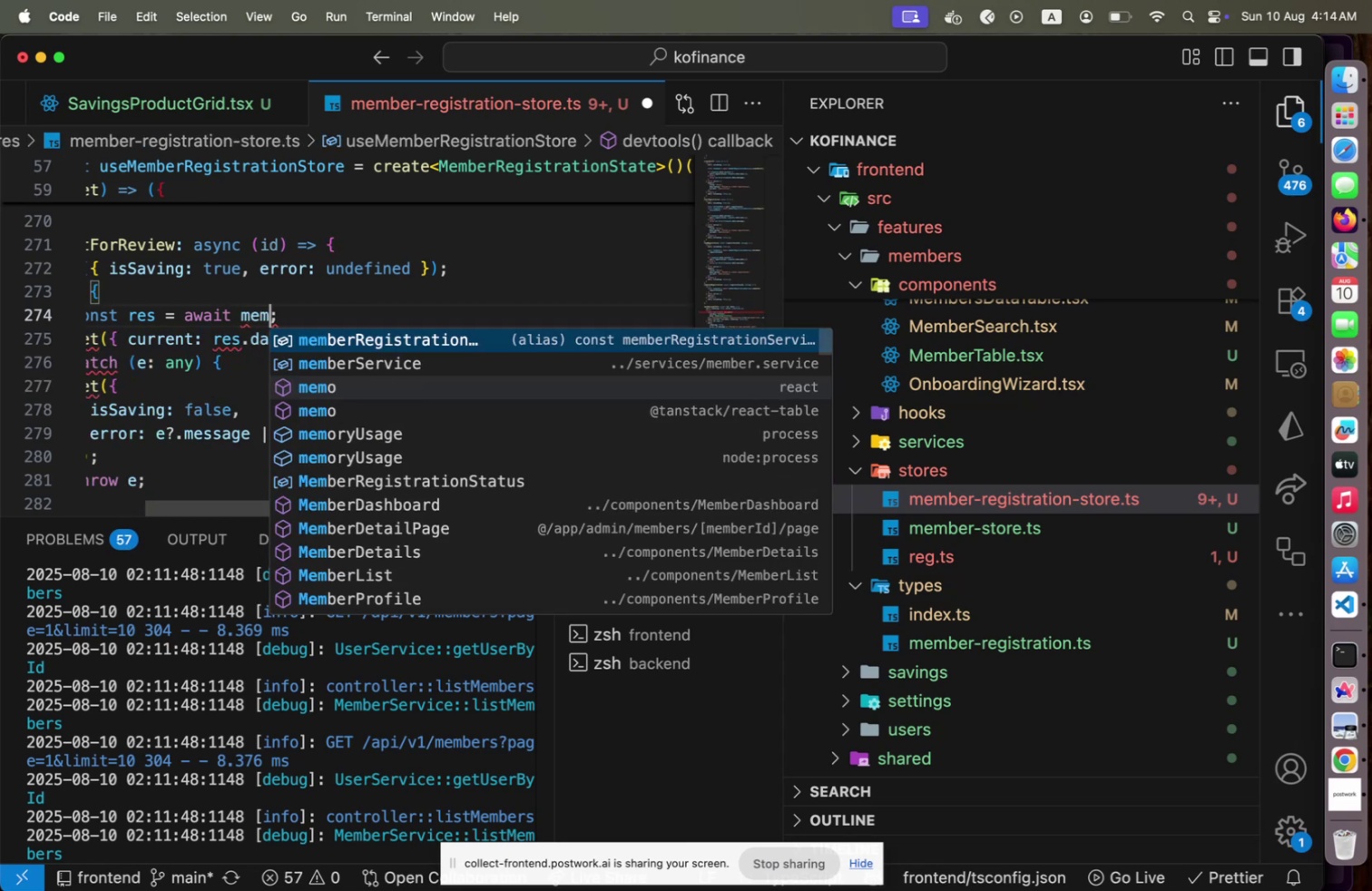 
key(Enter)
 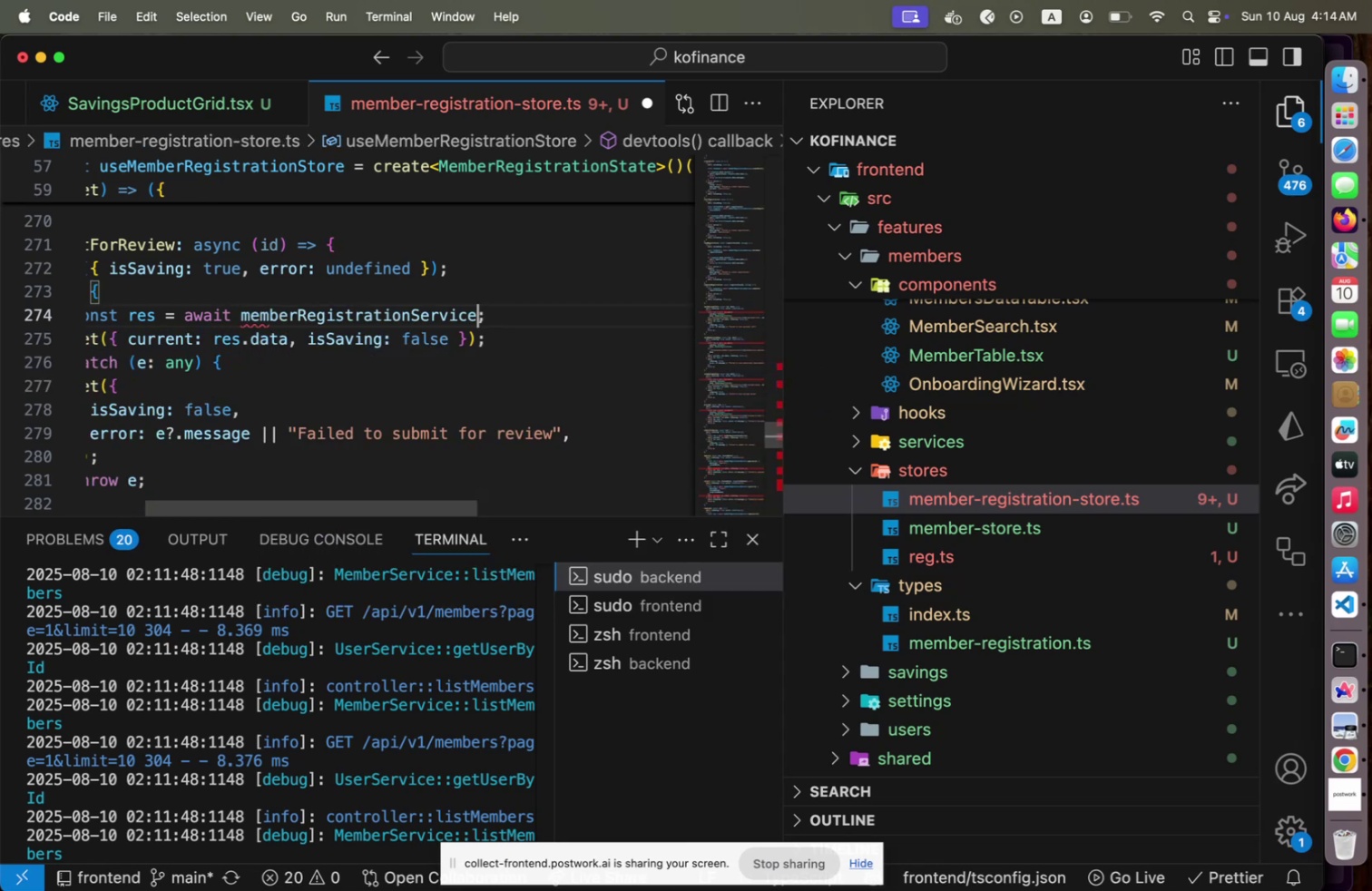 
key(Period)
 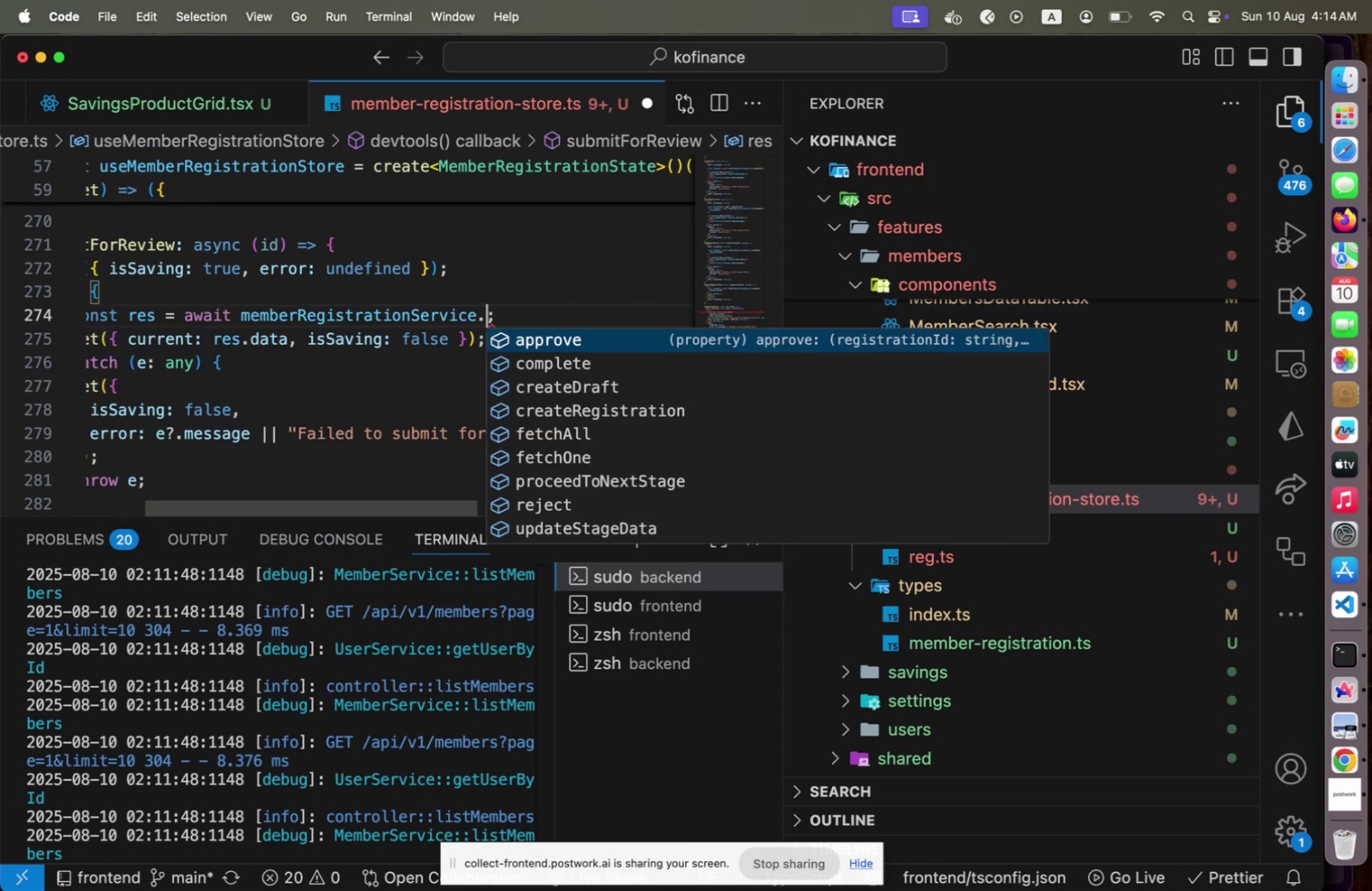 
key(S)
 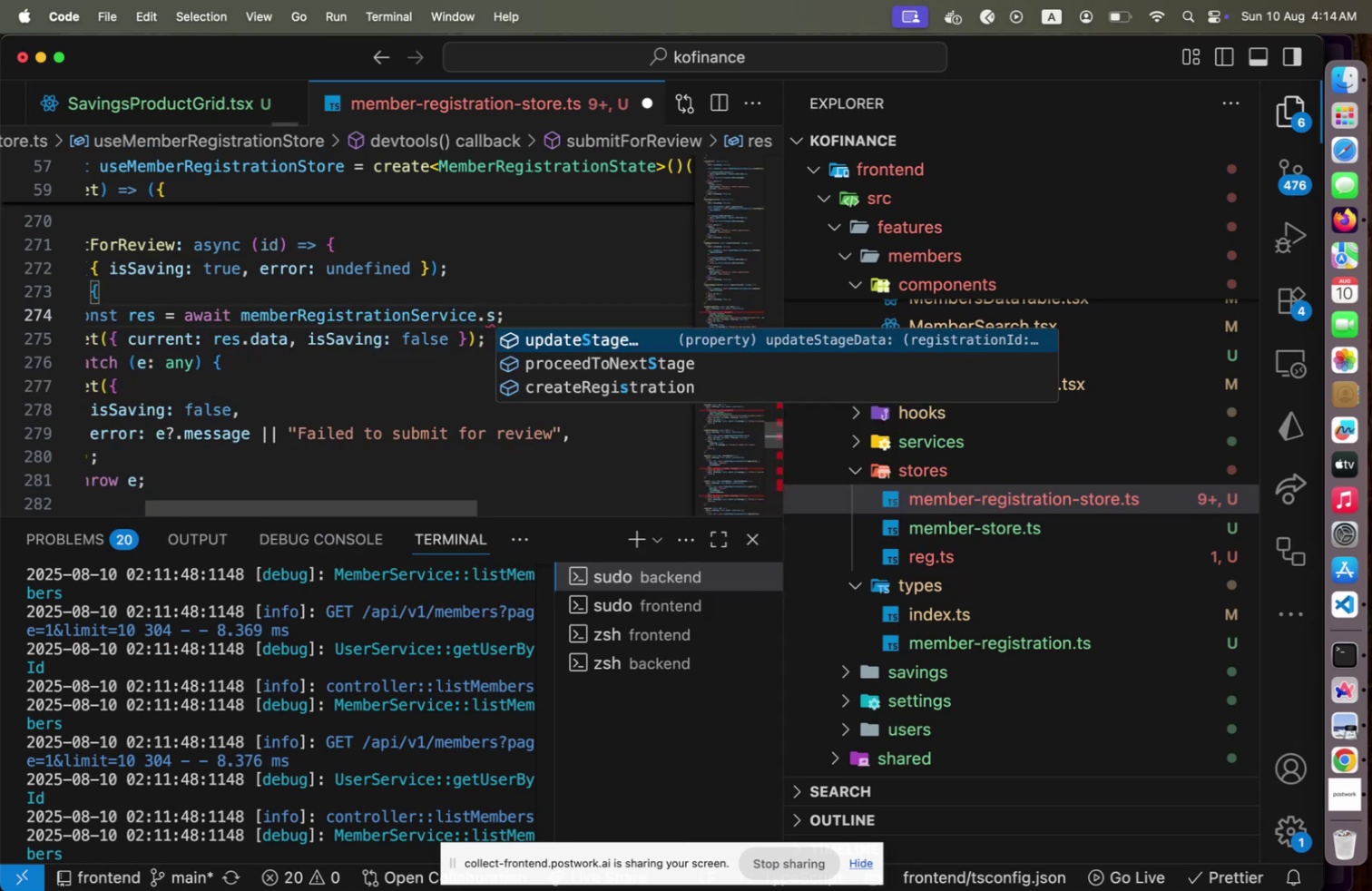 
key(ArrowDown)
 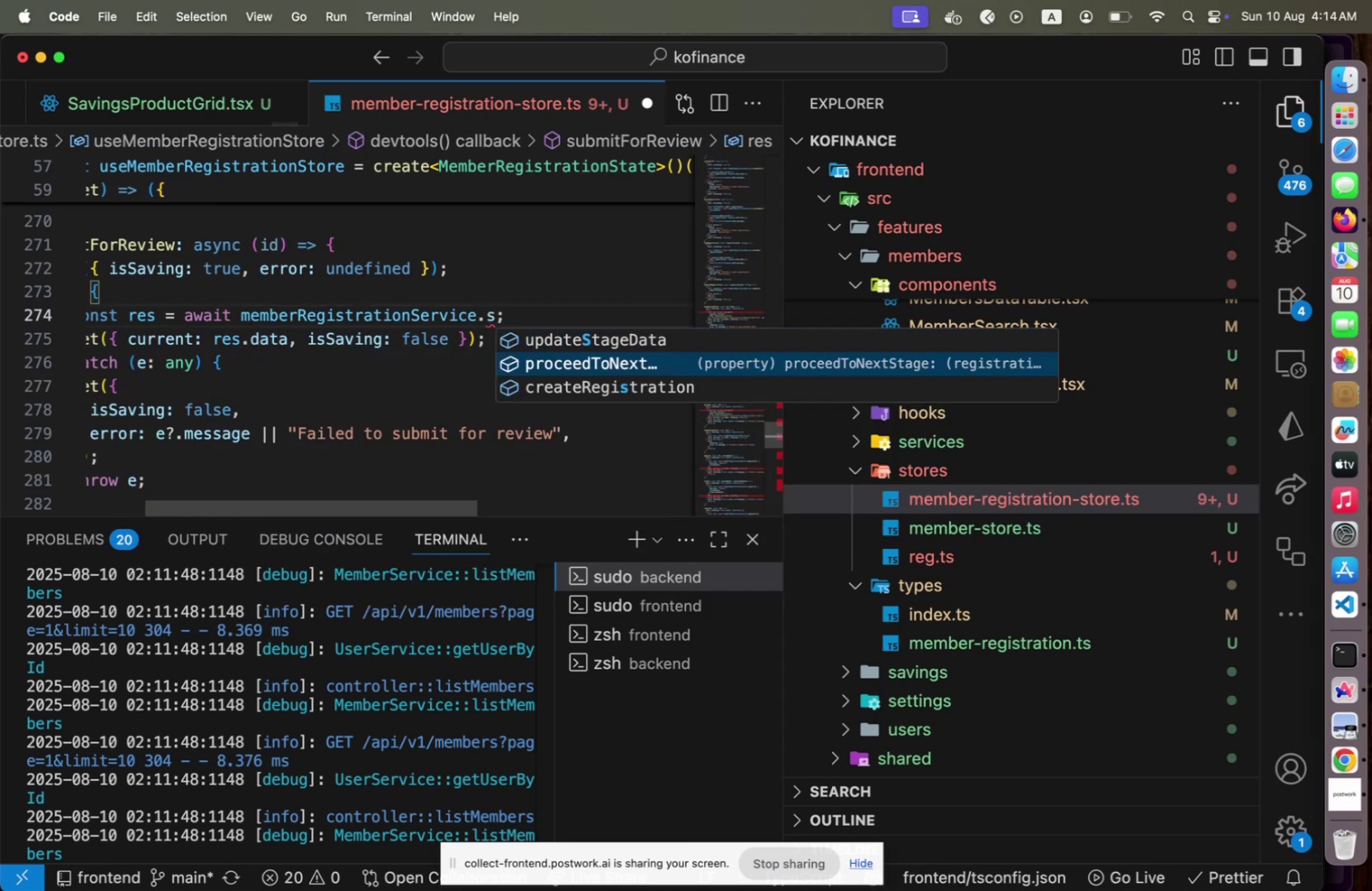 
key(Backspace)
type(submitForReview(id)
 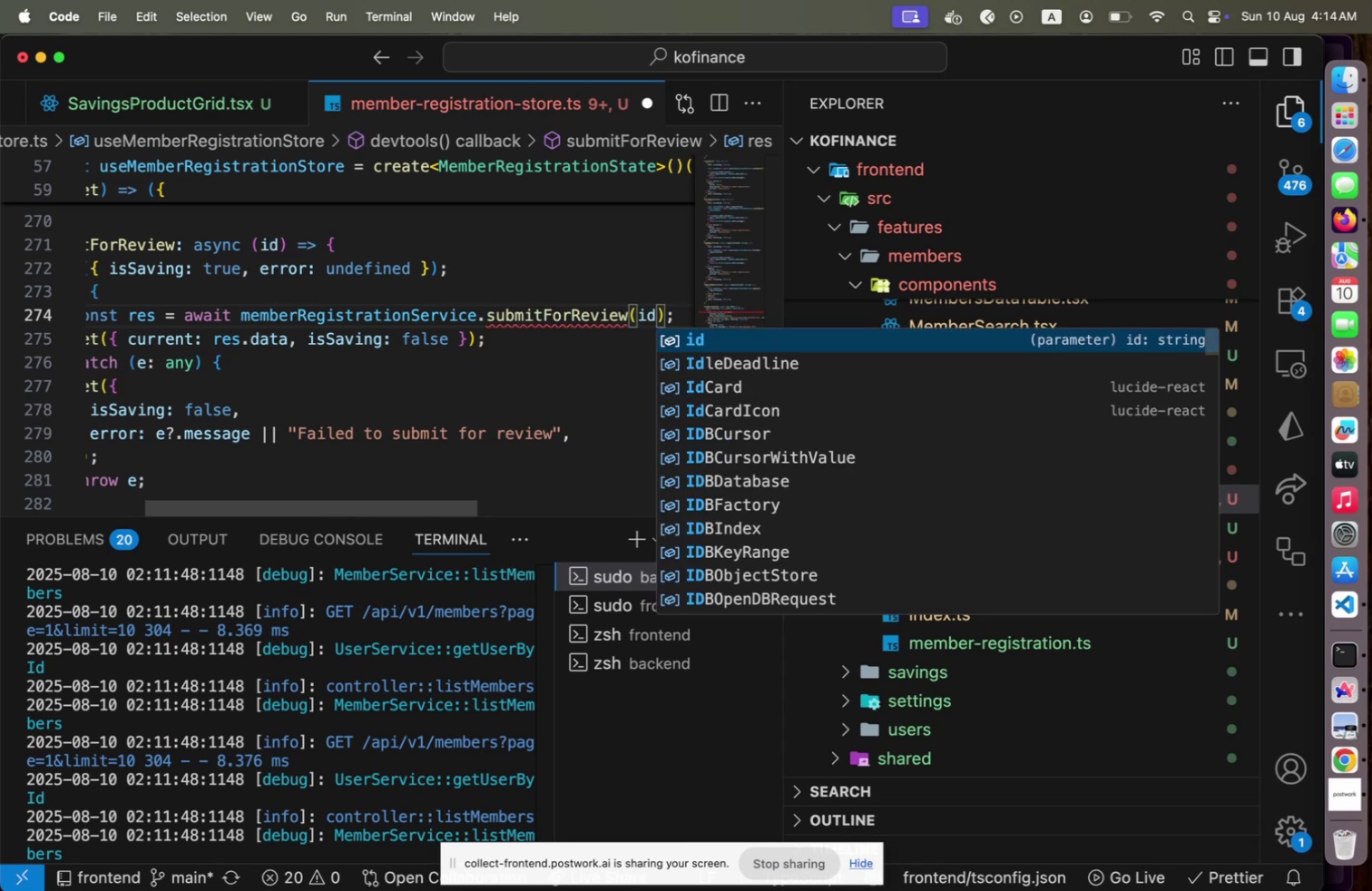 
key(ArrowRight)
 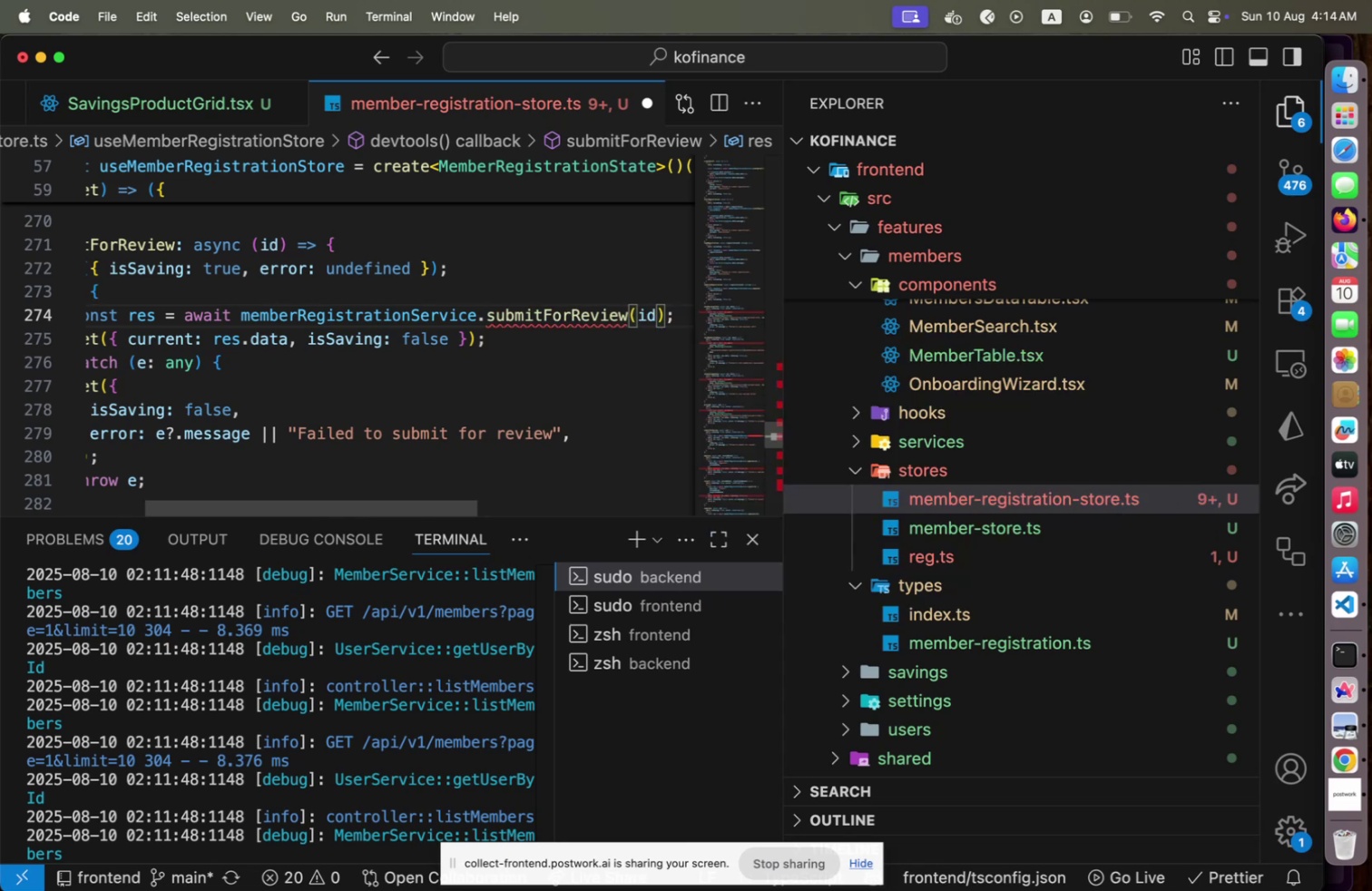 
key(ArrowDown)
 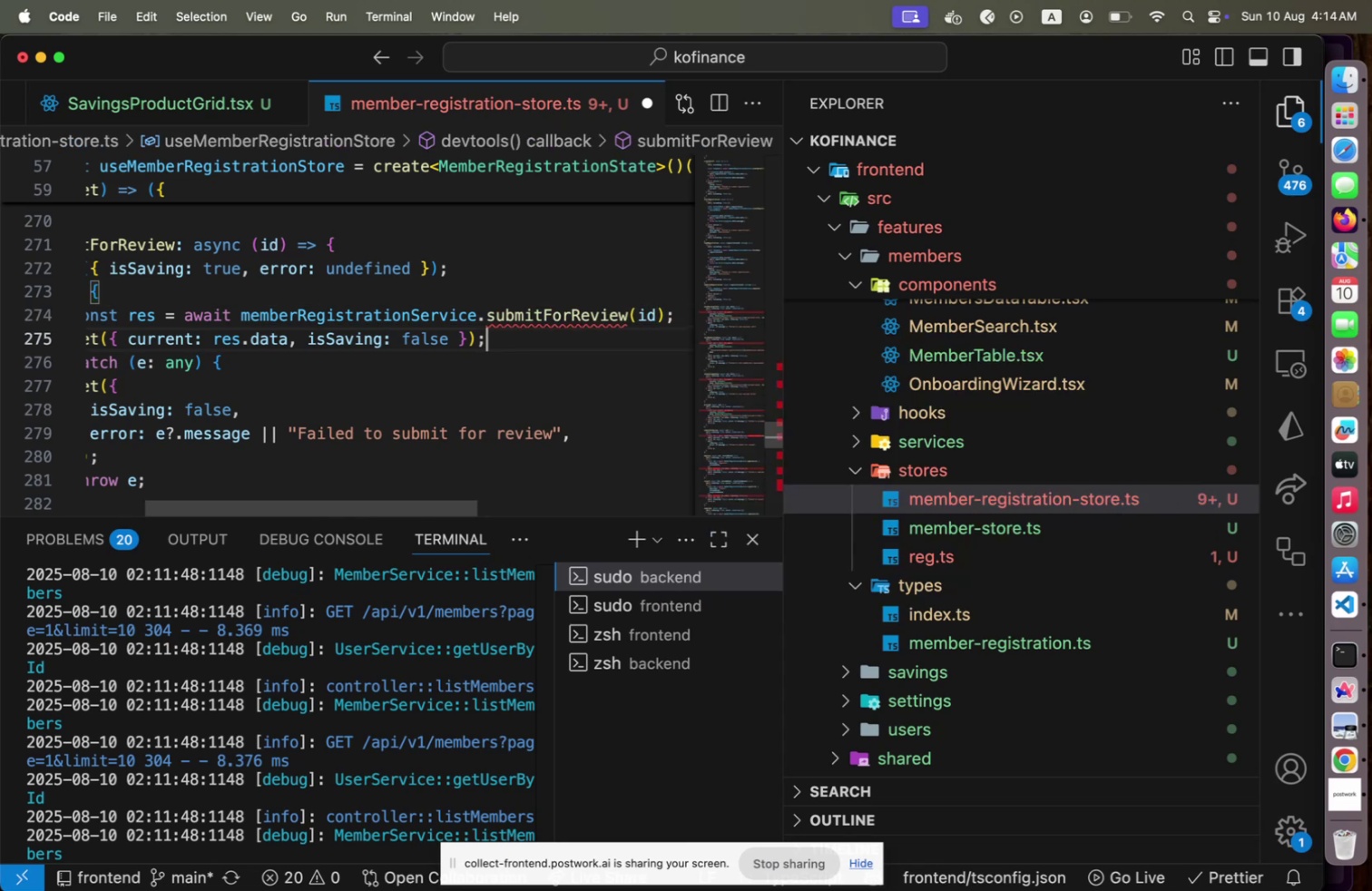 
key(Home)
 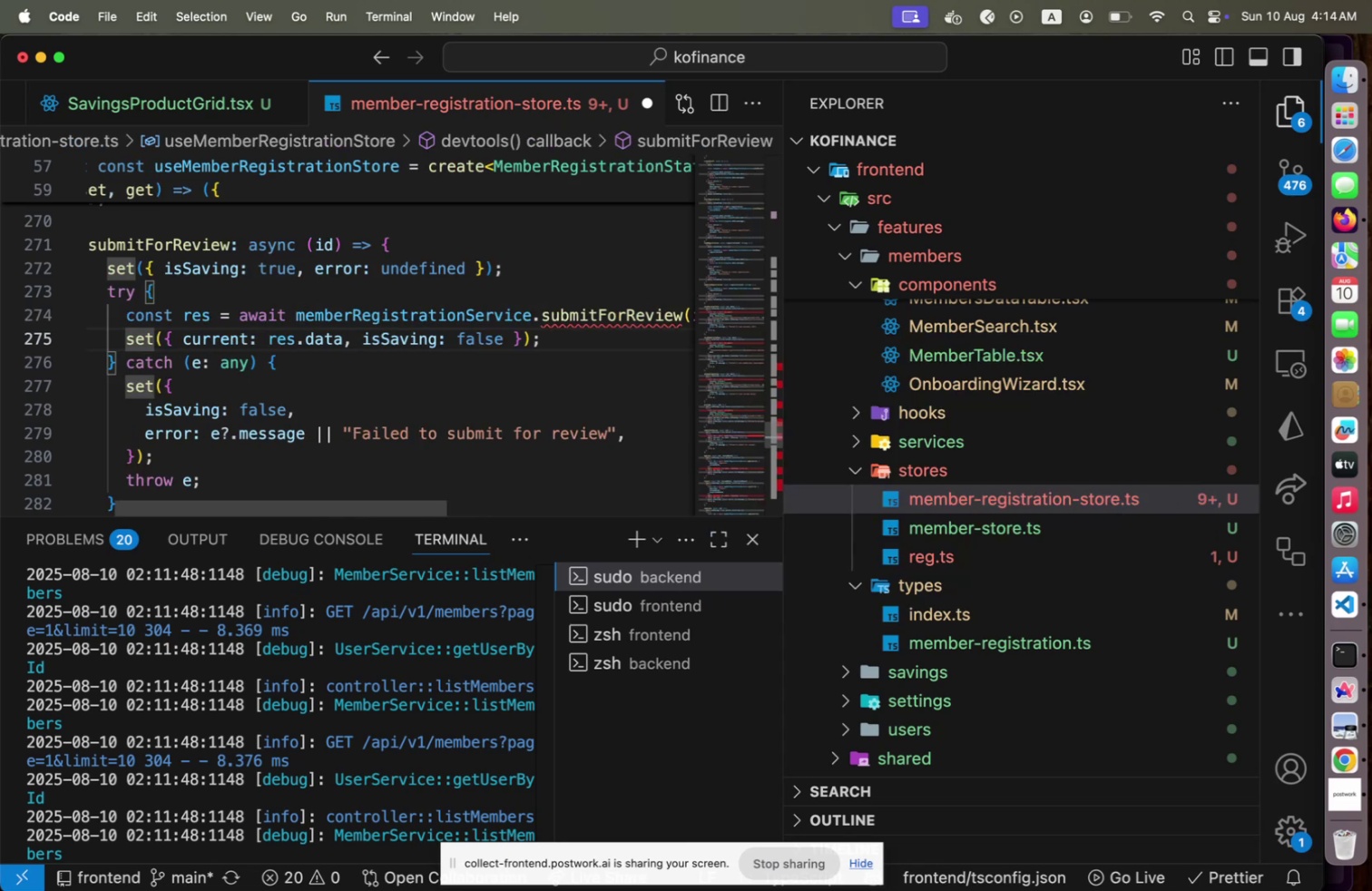 
key(ArrowUp)
 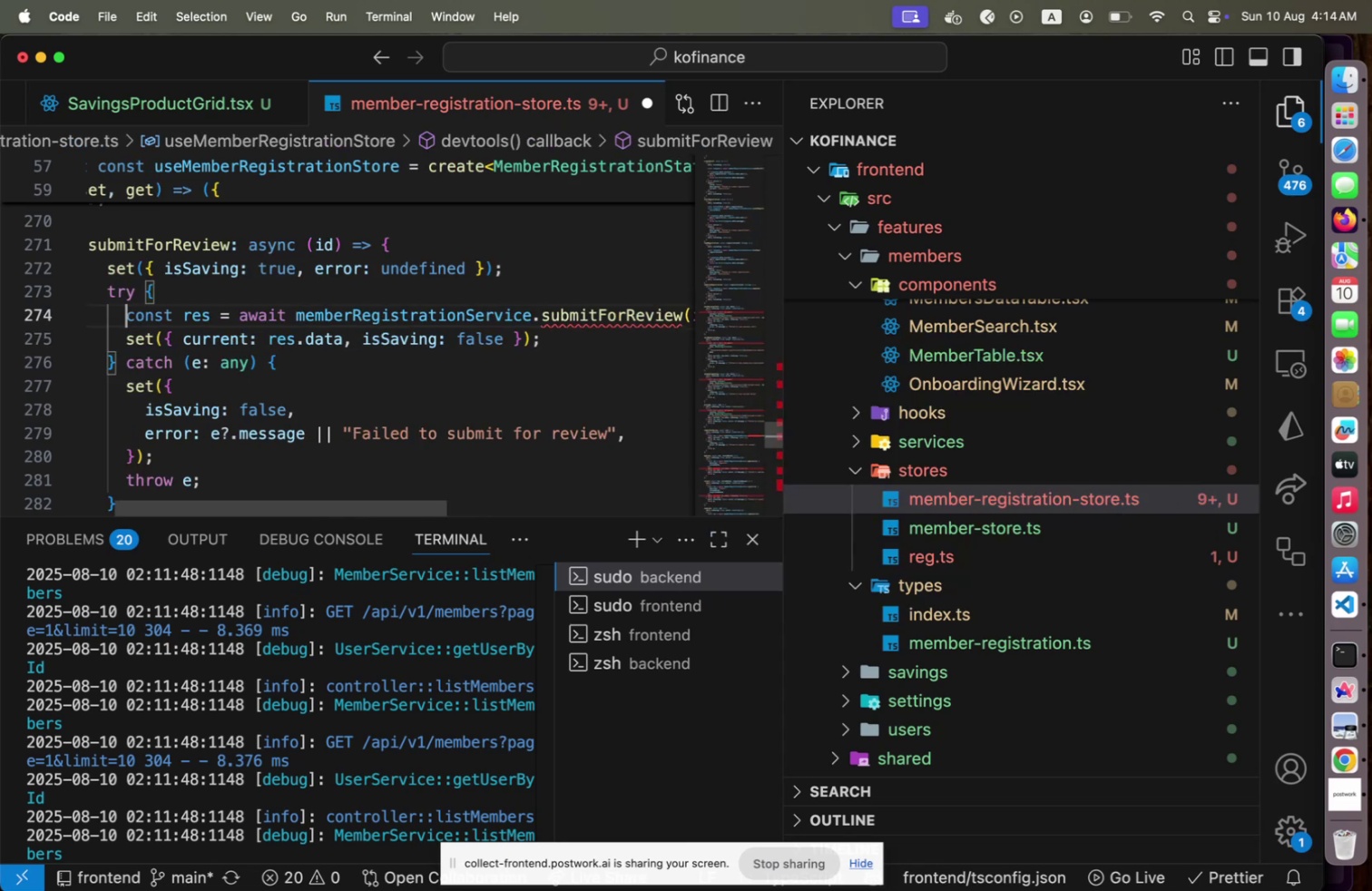 
key(End)
 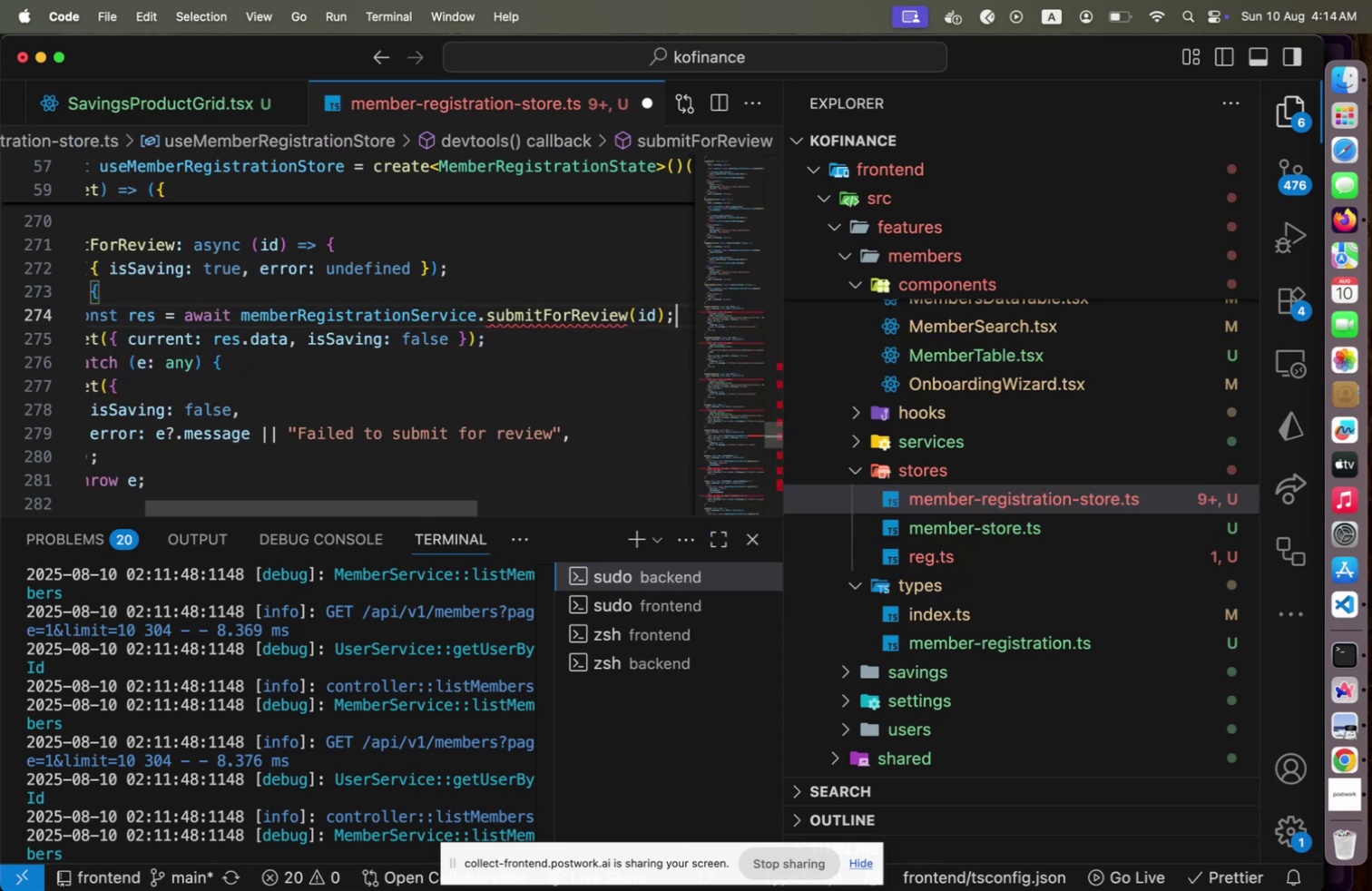 
hold_key(key=ArrowUp, duration=0.86)
 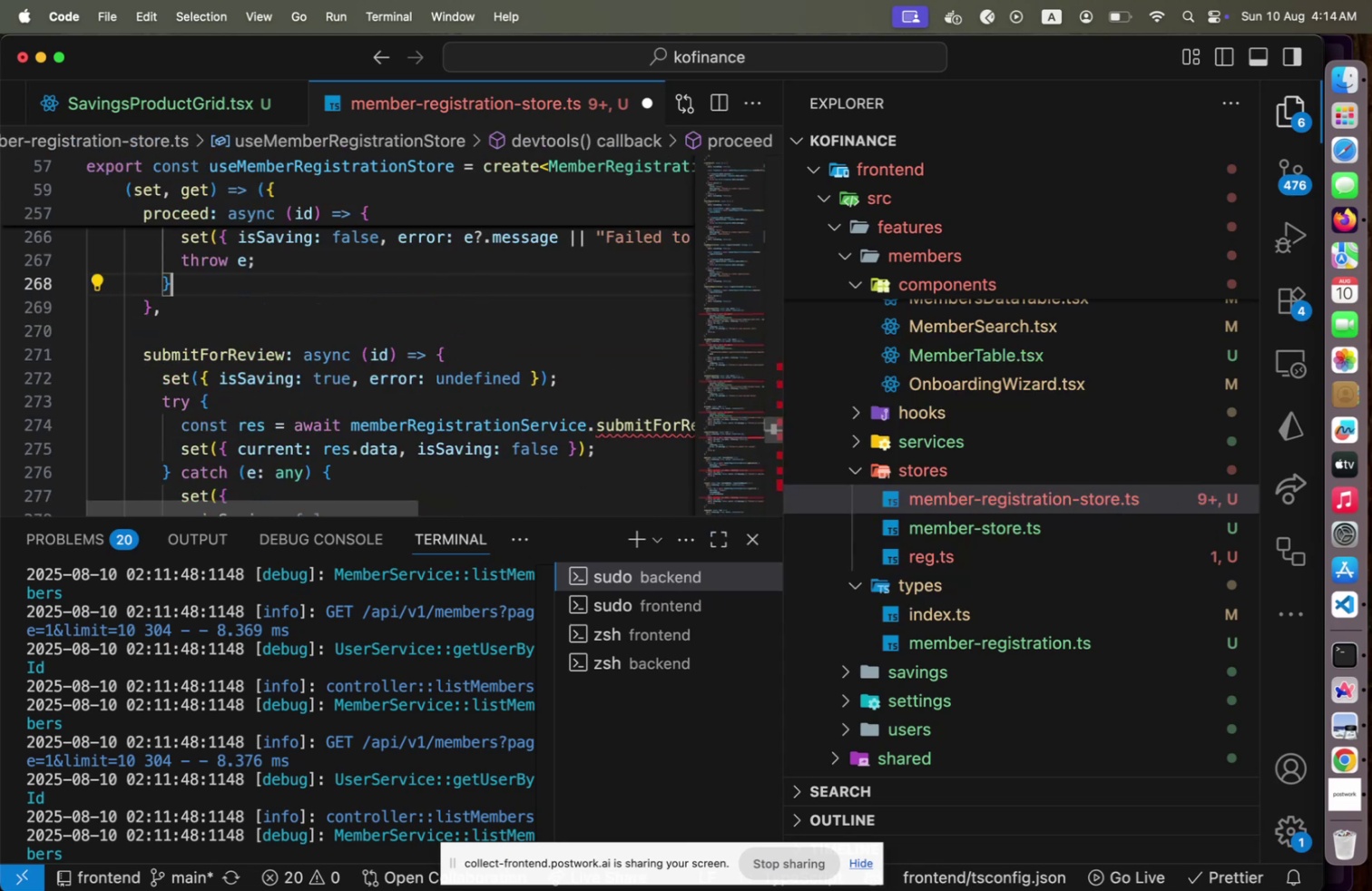 
hold_key(key=ArrowUp, duration=0.93)
 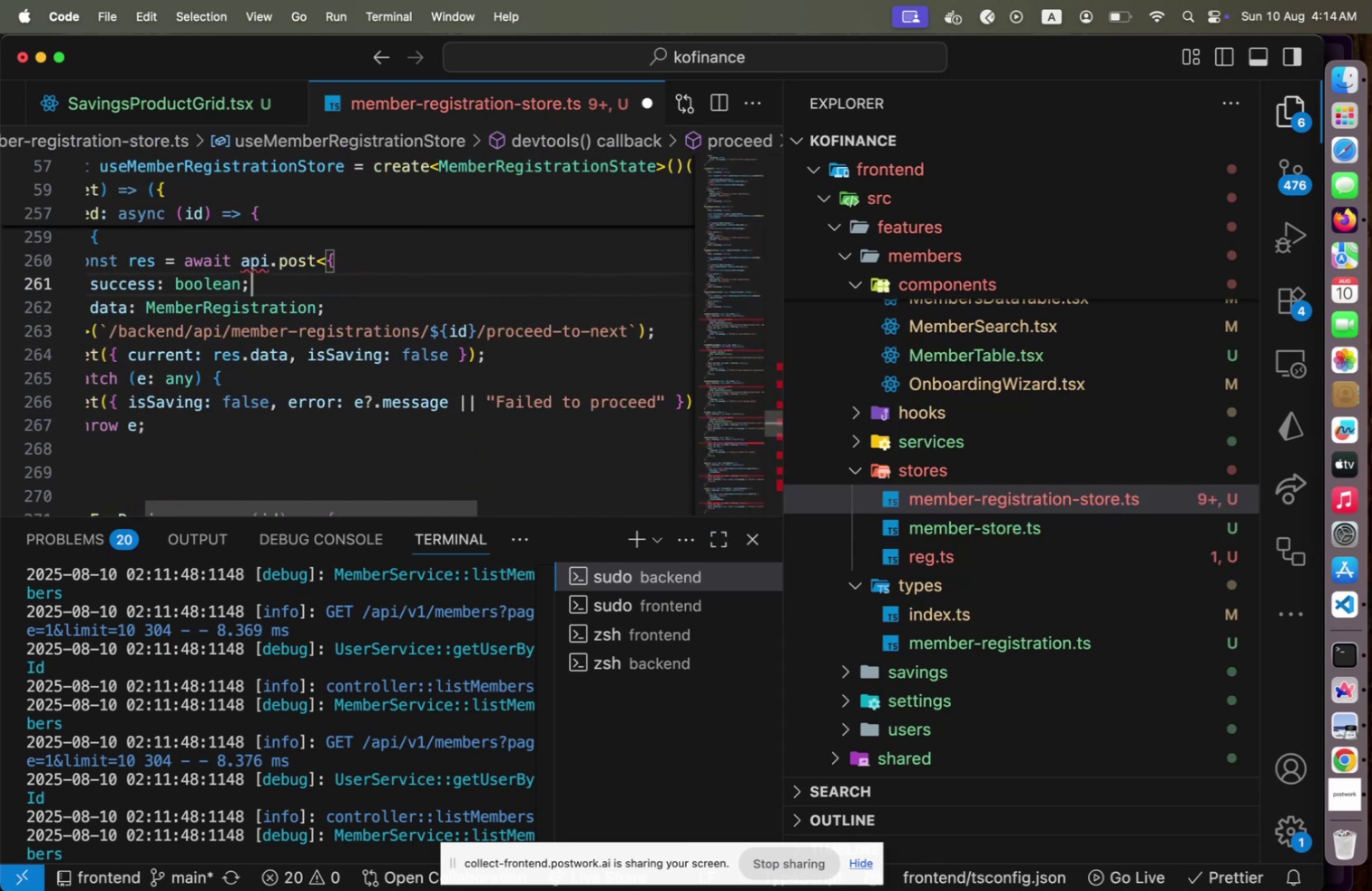 
key(ArrowDown)
 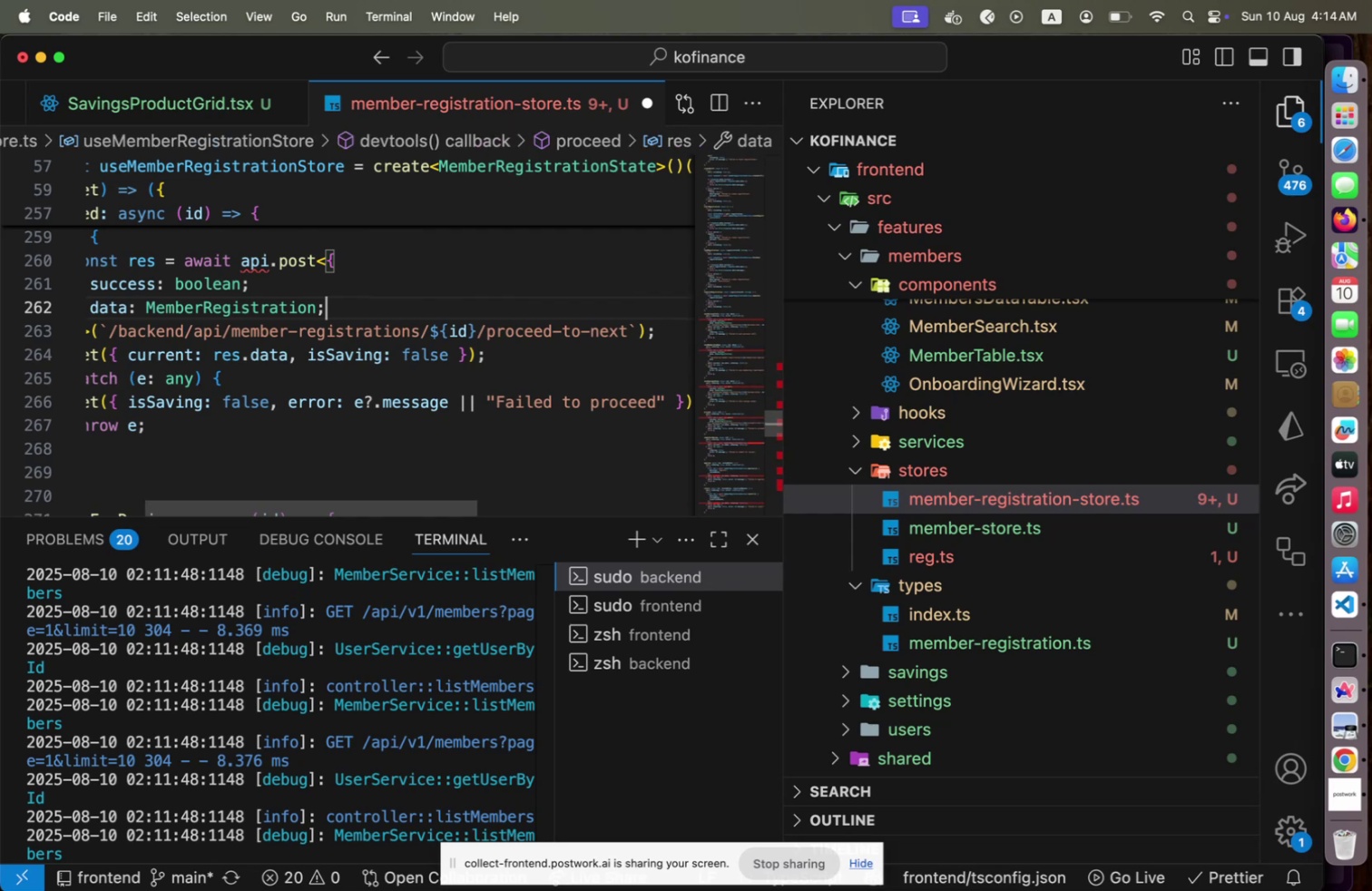 
key(ArrowUp)
 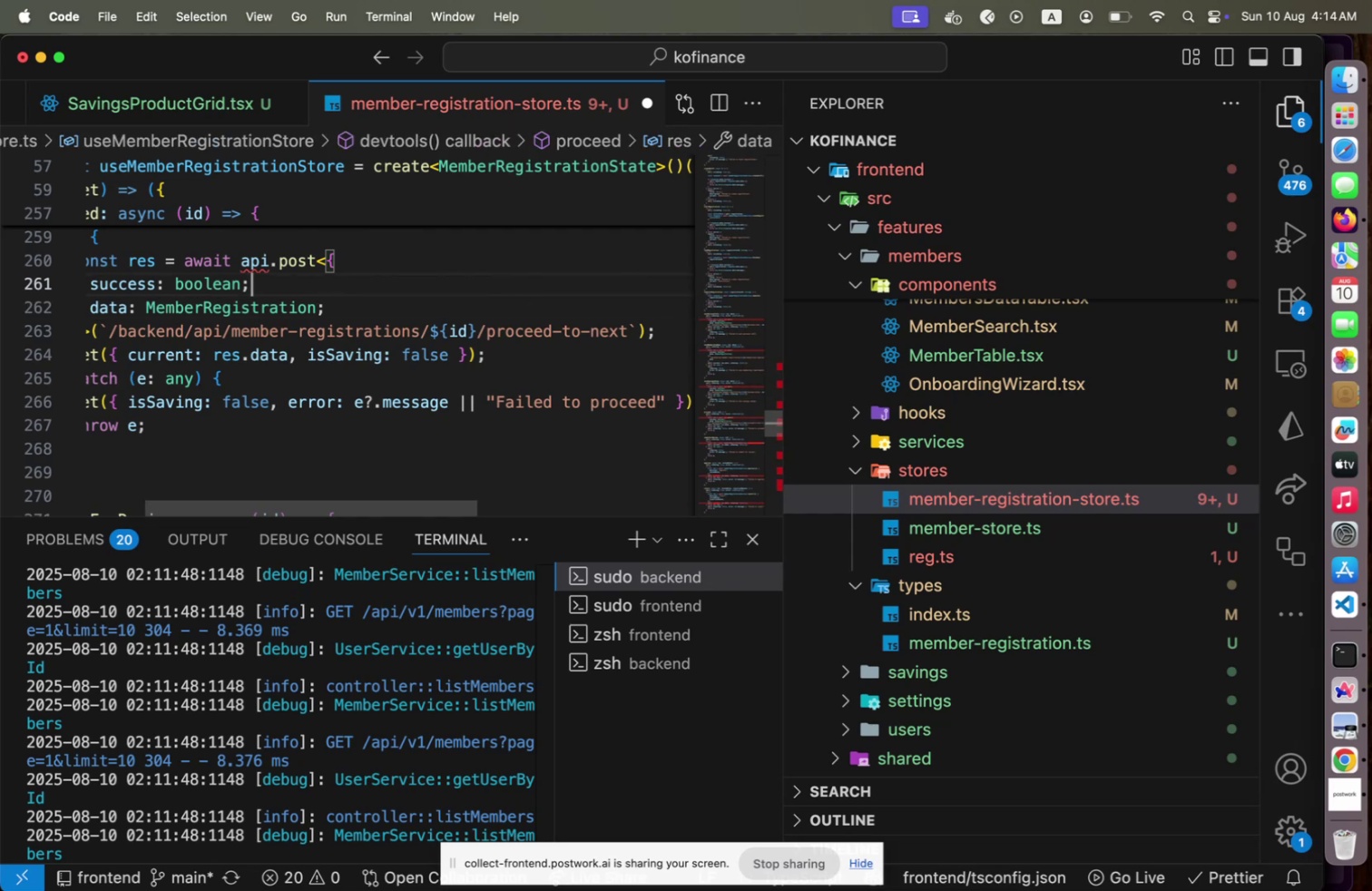 
key(ArrowUp)
 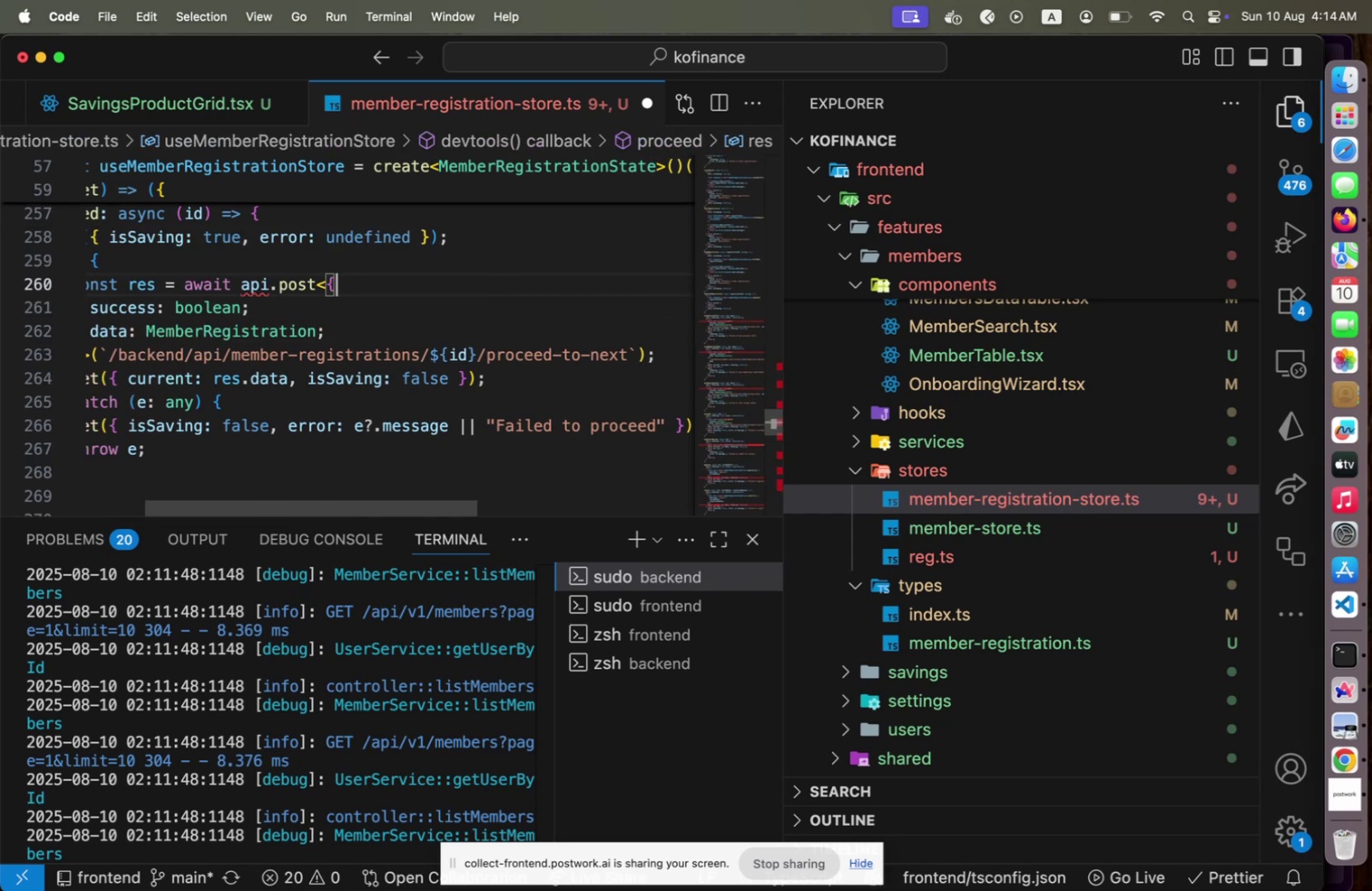 
key(Home)
 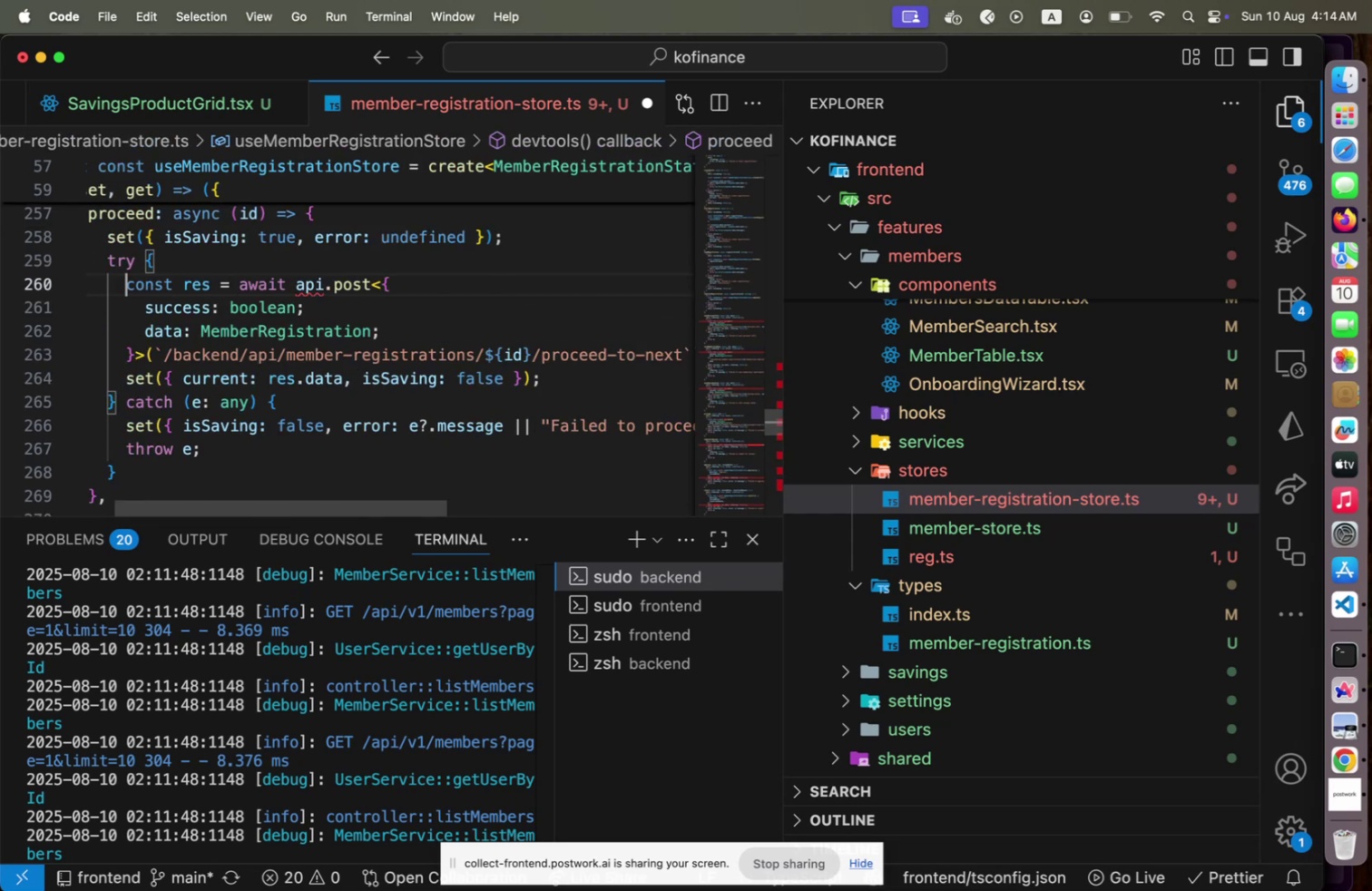 
hold_key(key=ArrowRight, duration=1.25)
 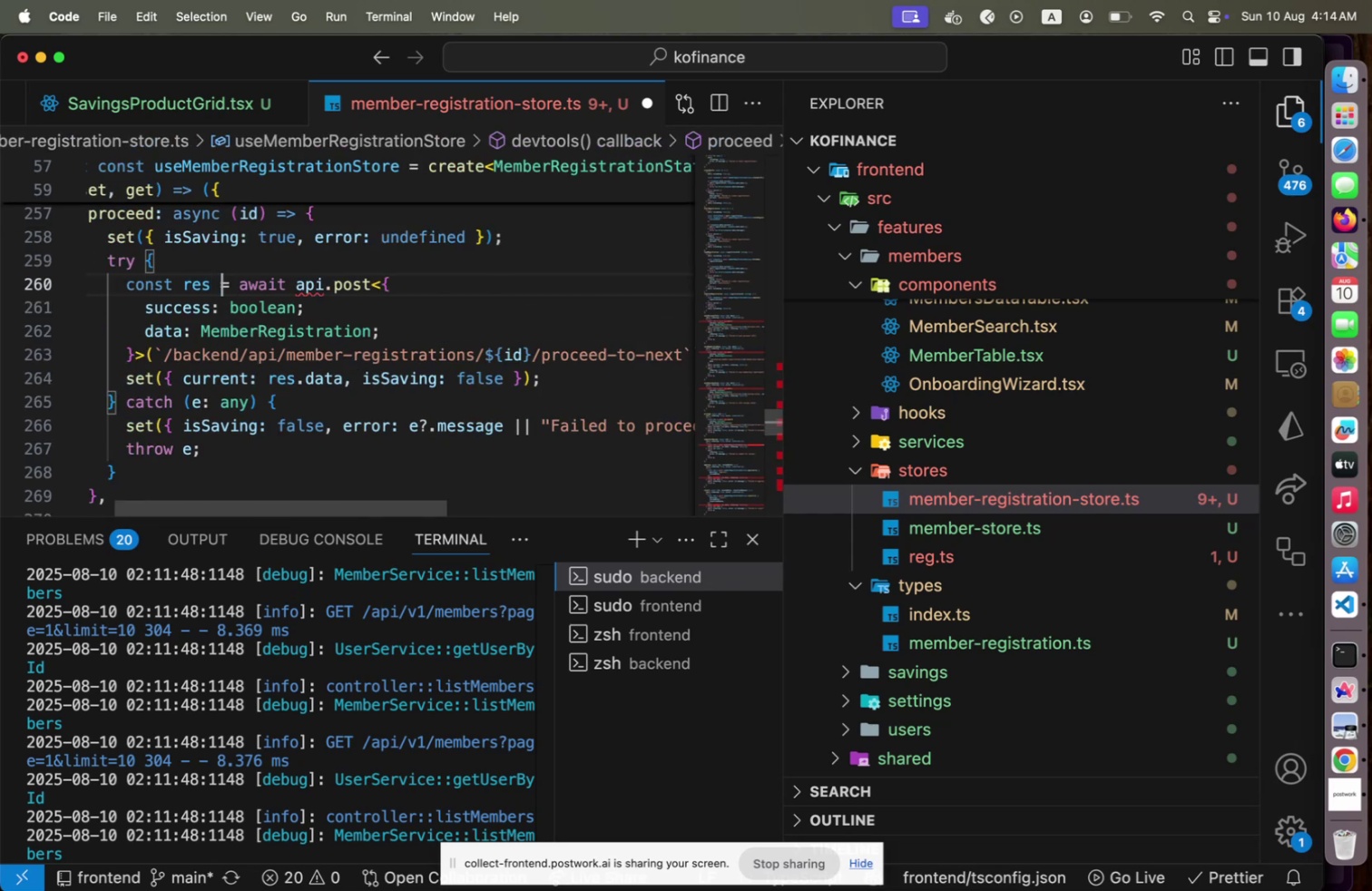 
key(ArrowUp)
 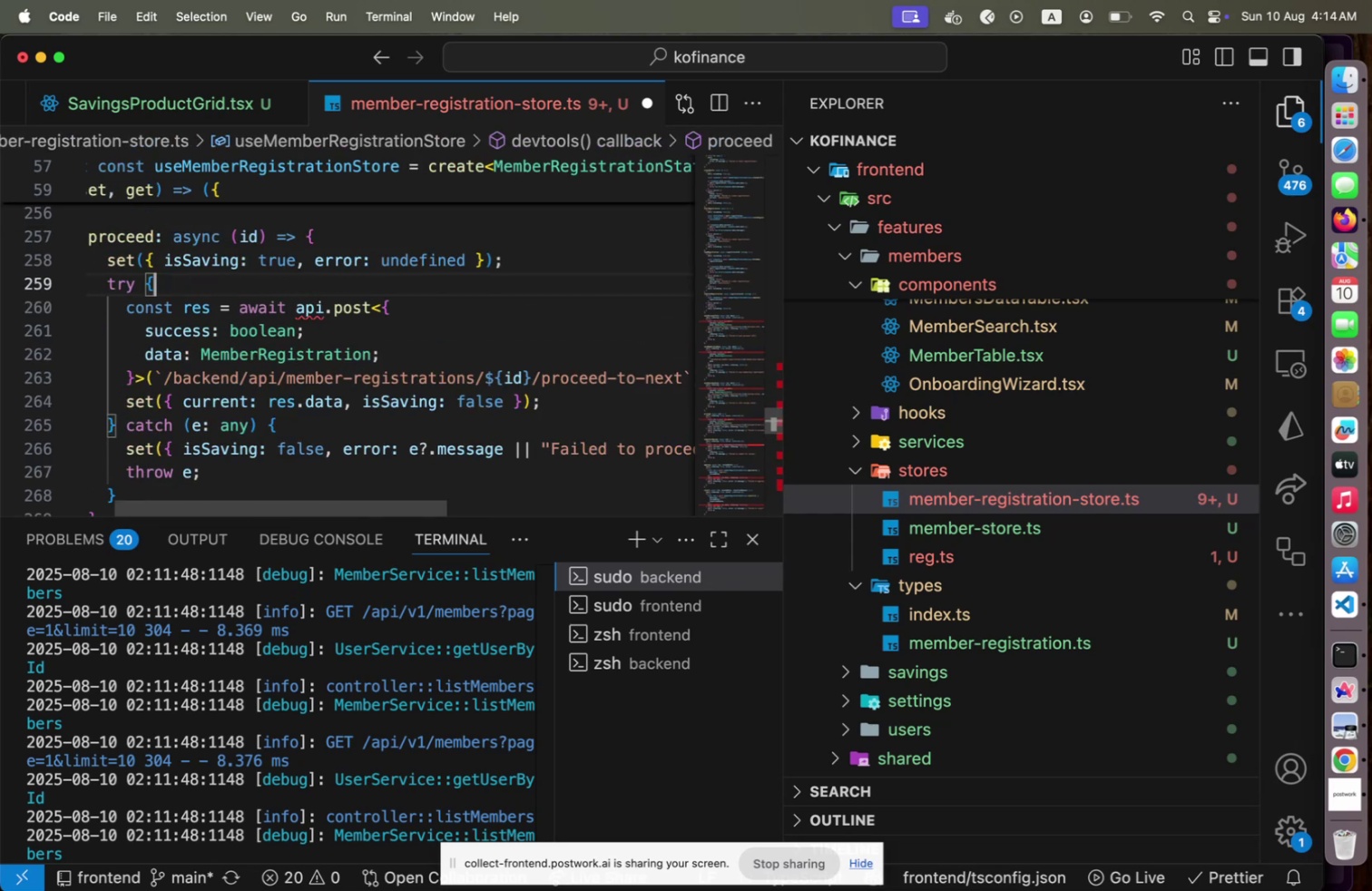 
key(ArrowUp)
 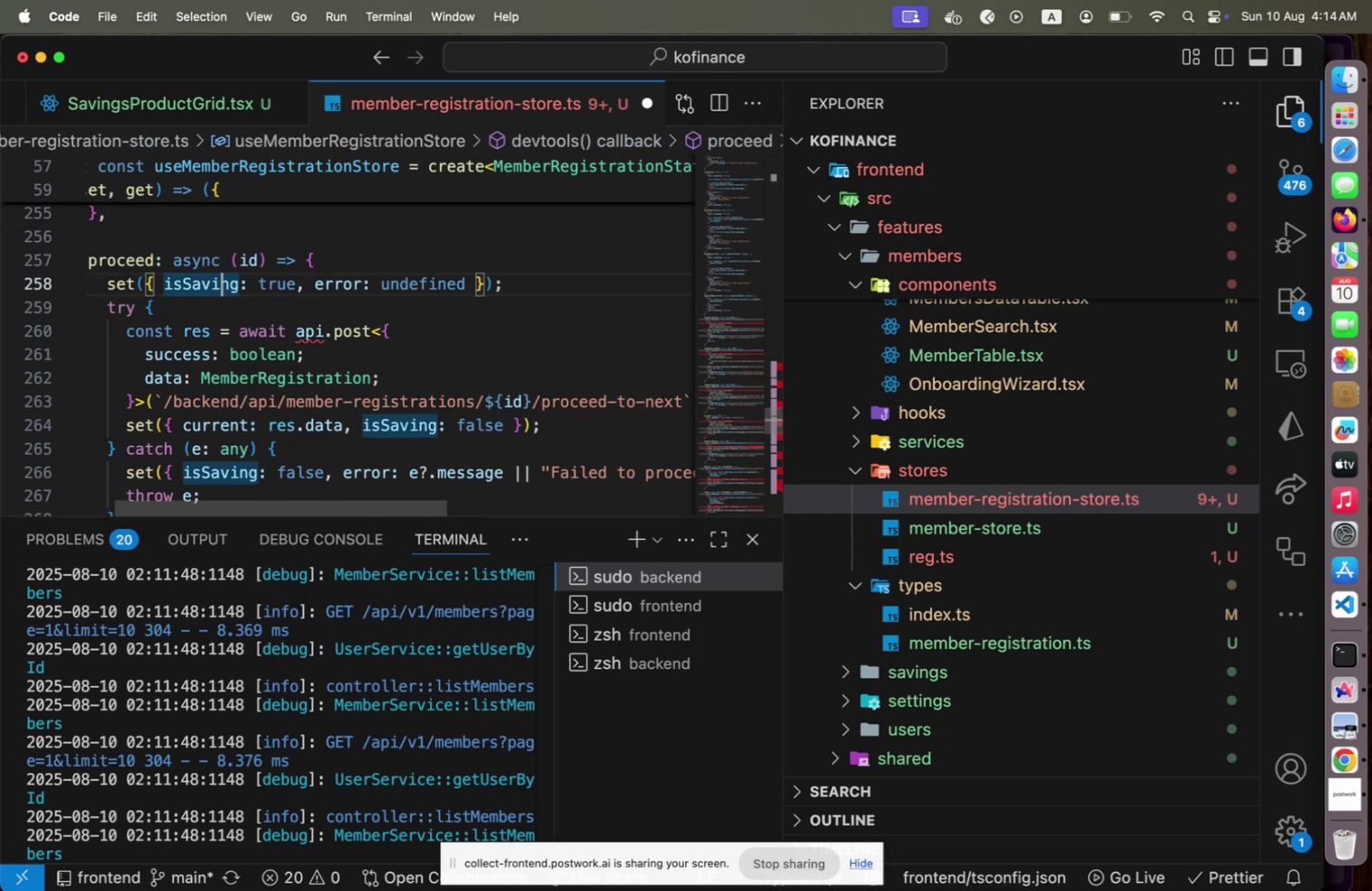 
key(ArrowDown)
 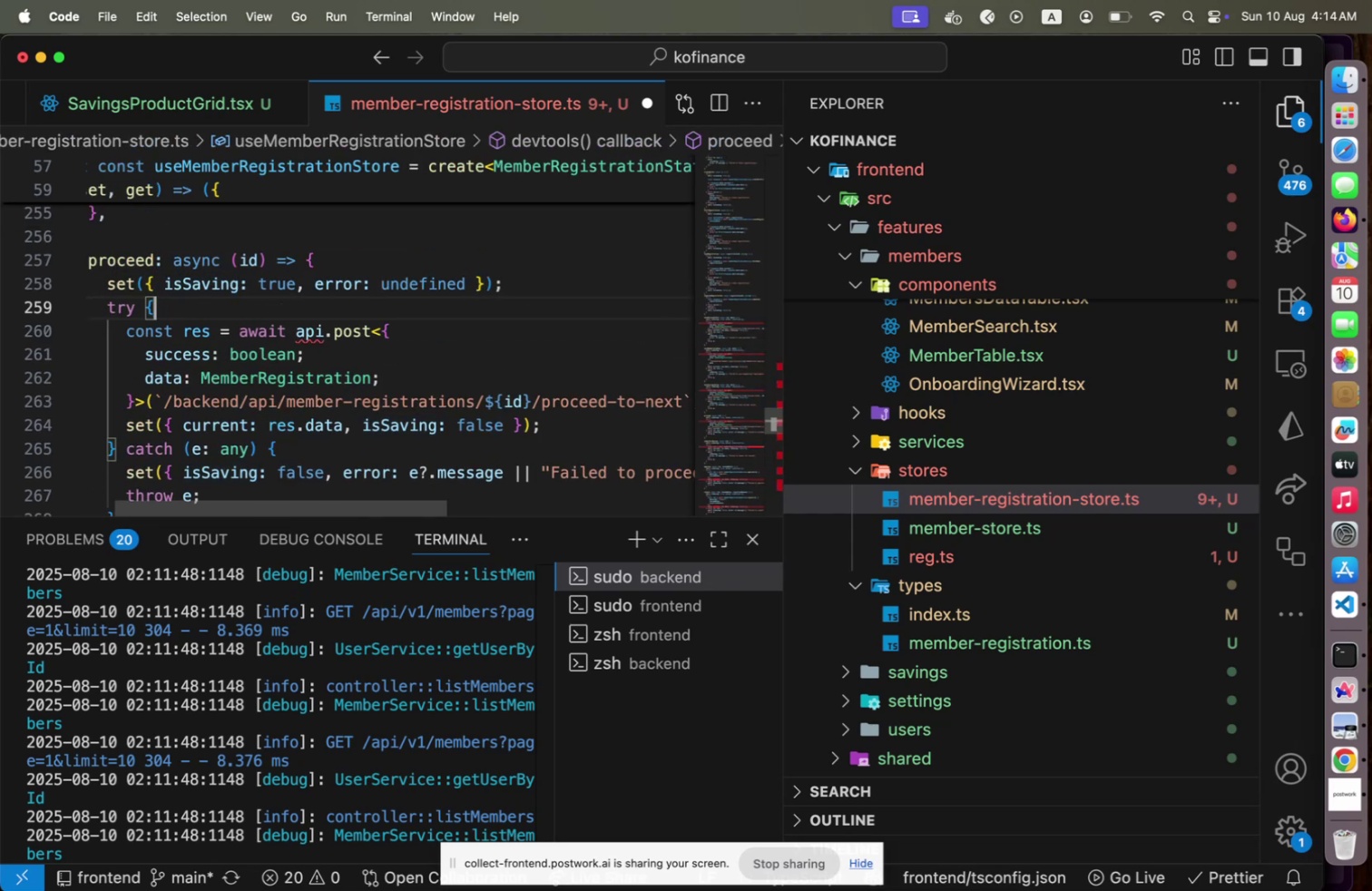 
key(ArrowDown)
 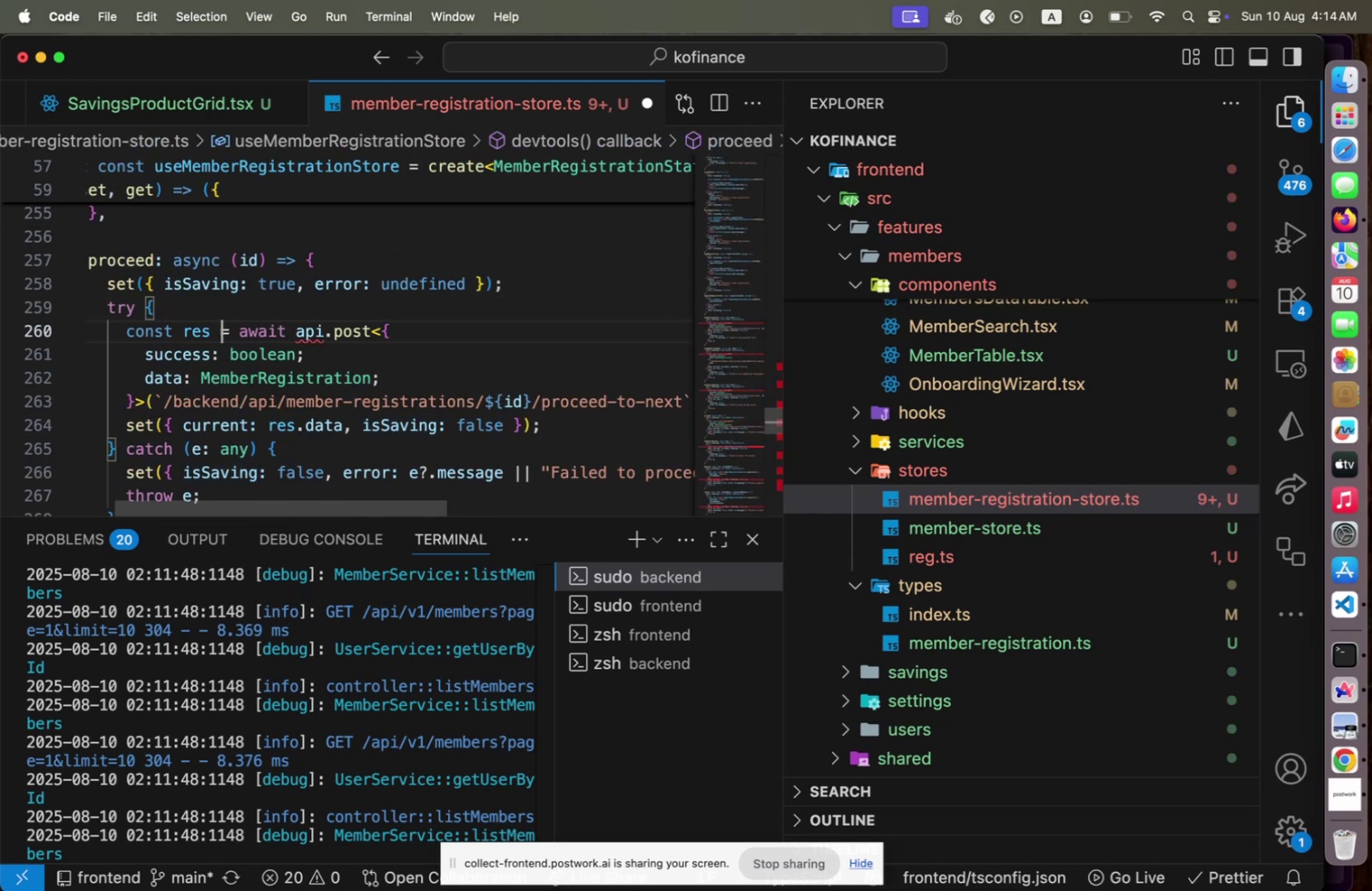 
key(End)
 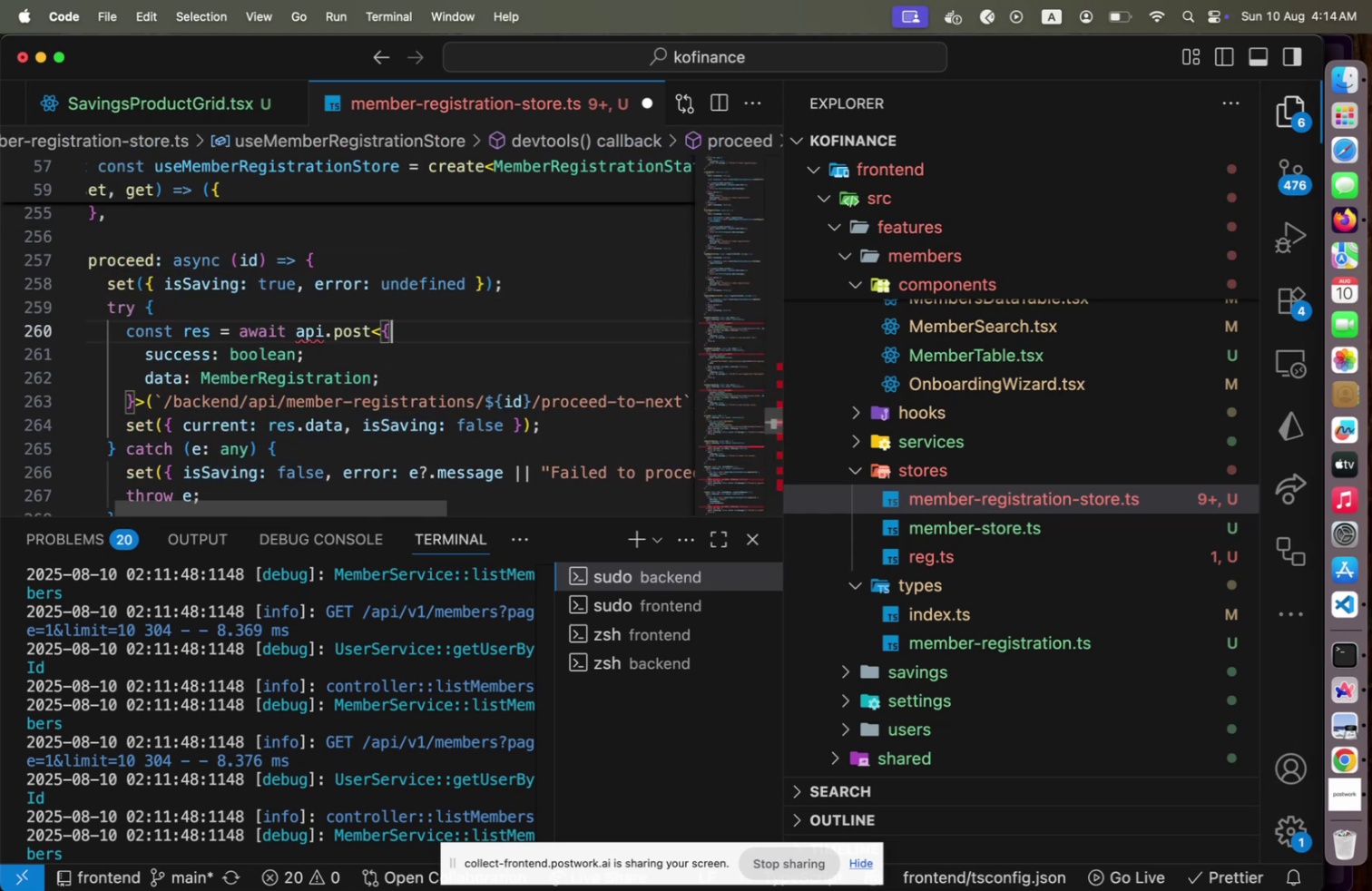 
hold_key(key=ArrowLeft, duration=0.89)
 